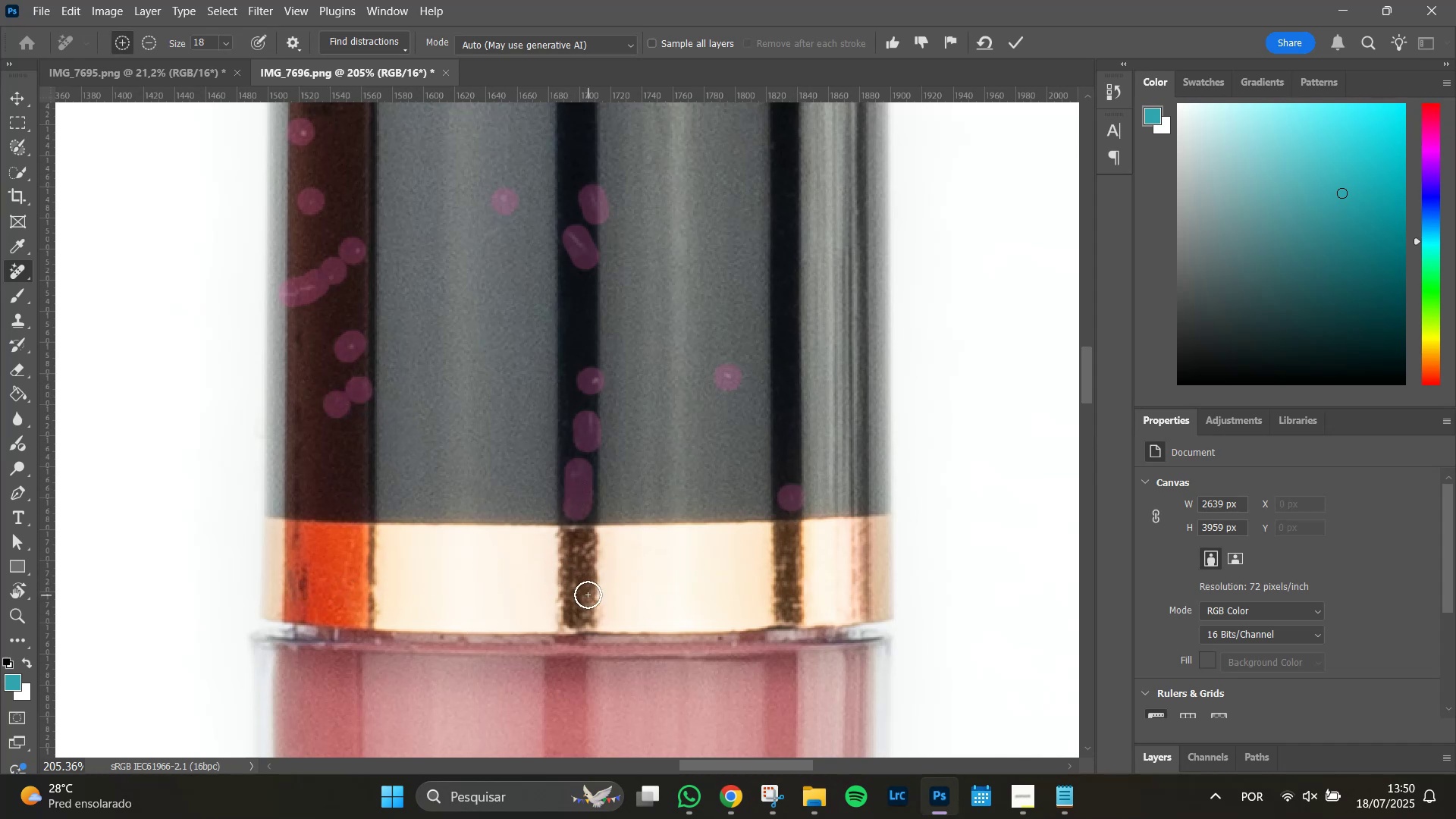 
hold_key(key=Space, duration=1.51)
 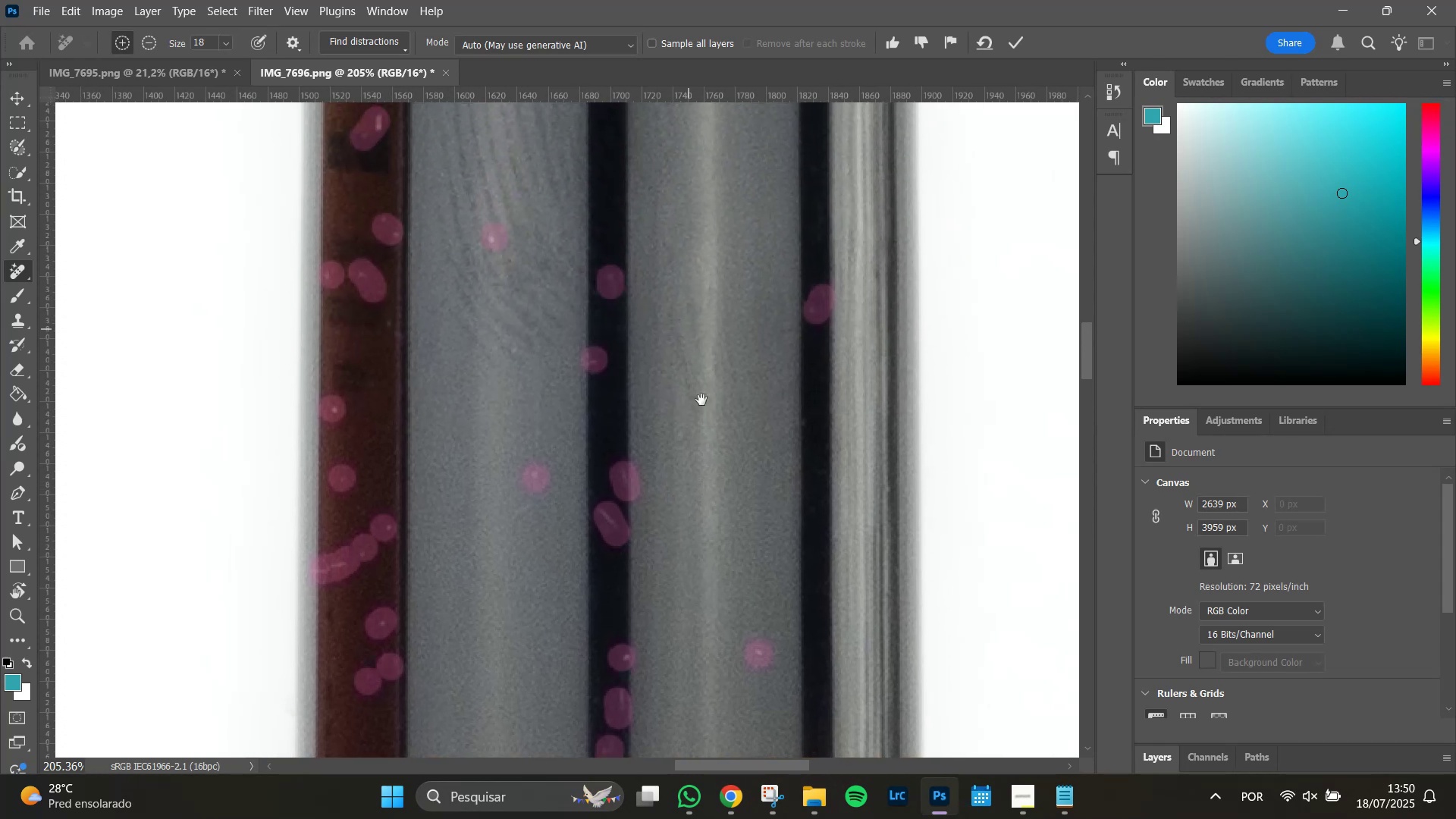 
left_click_drag(start_coordinate=[639, 206], to_coordinate=[668, 482])
 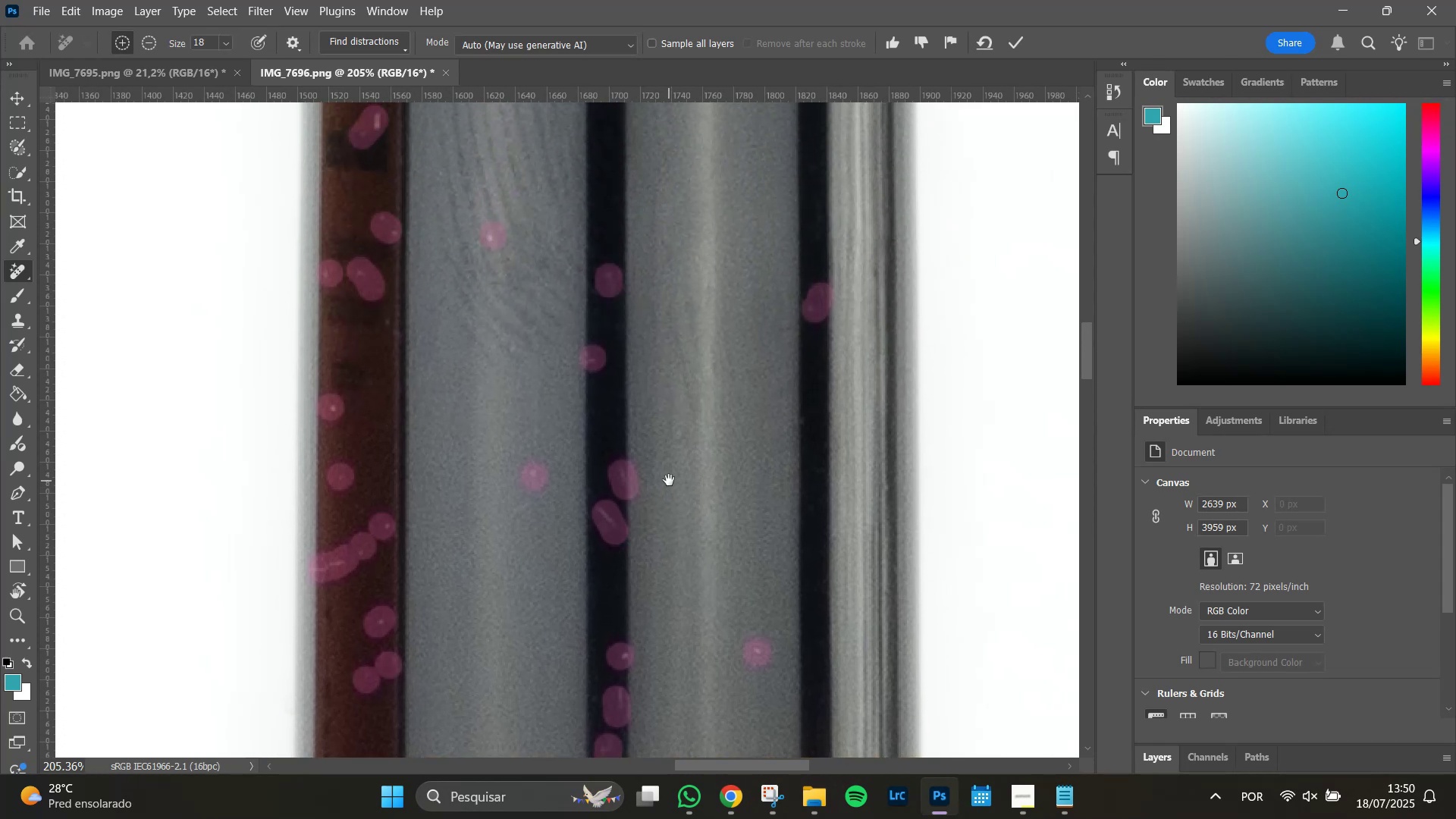 
hold_key(key=Space, duration=1.51)
 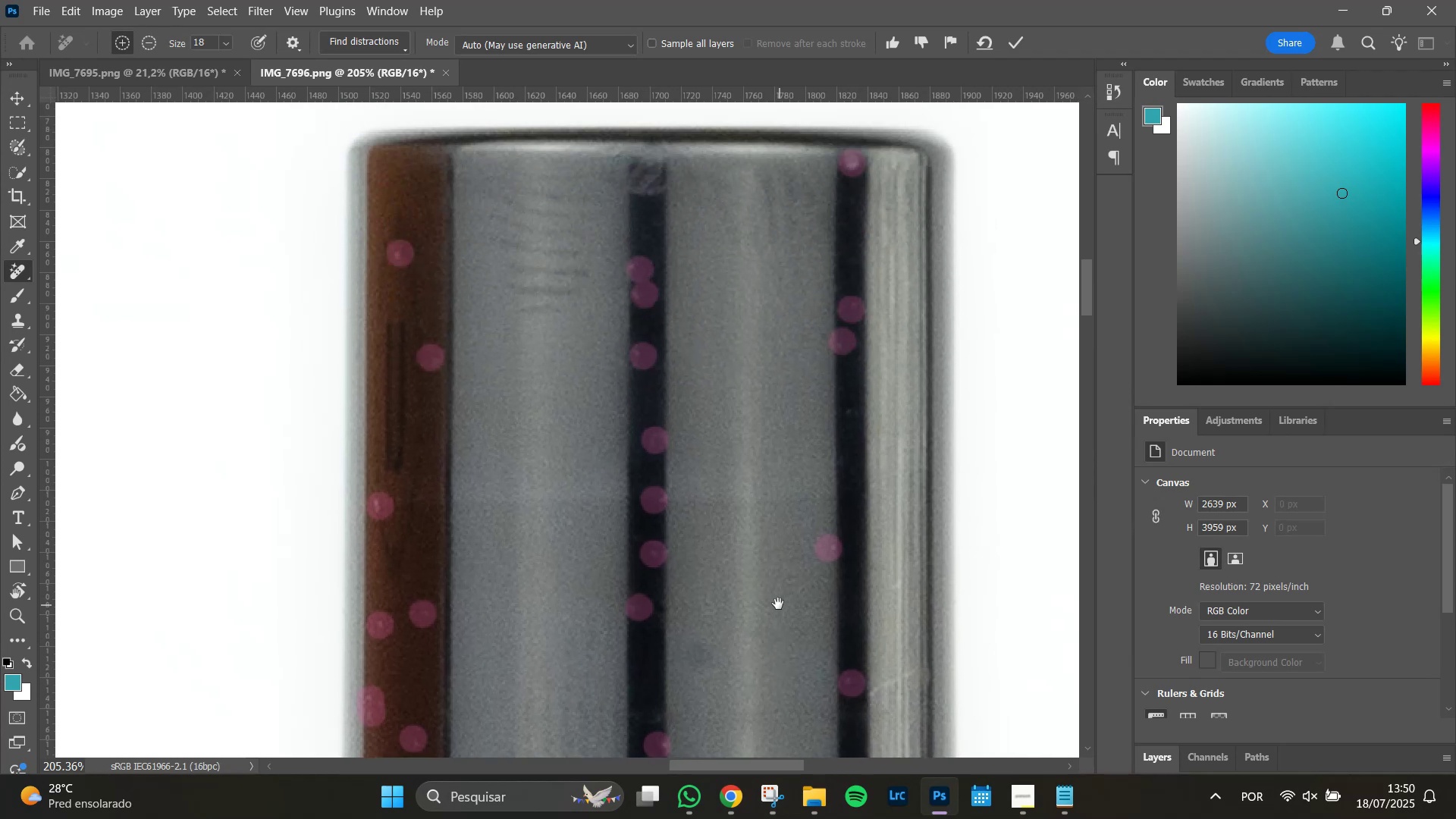 
left_click_drag(start_coordinate=[685, 318], to_coordinate=[718, 640])
 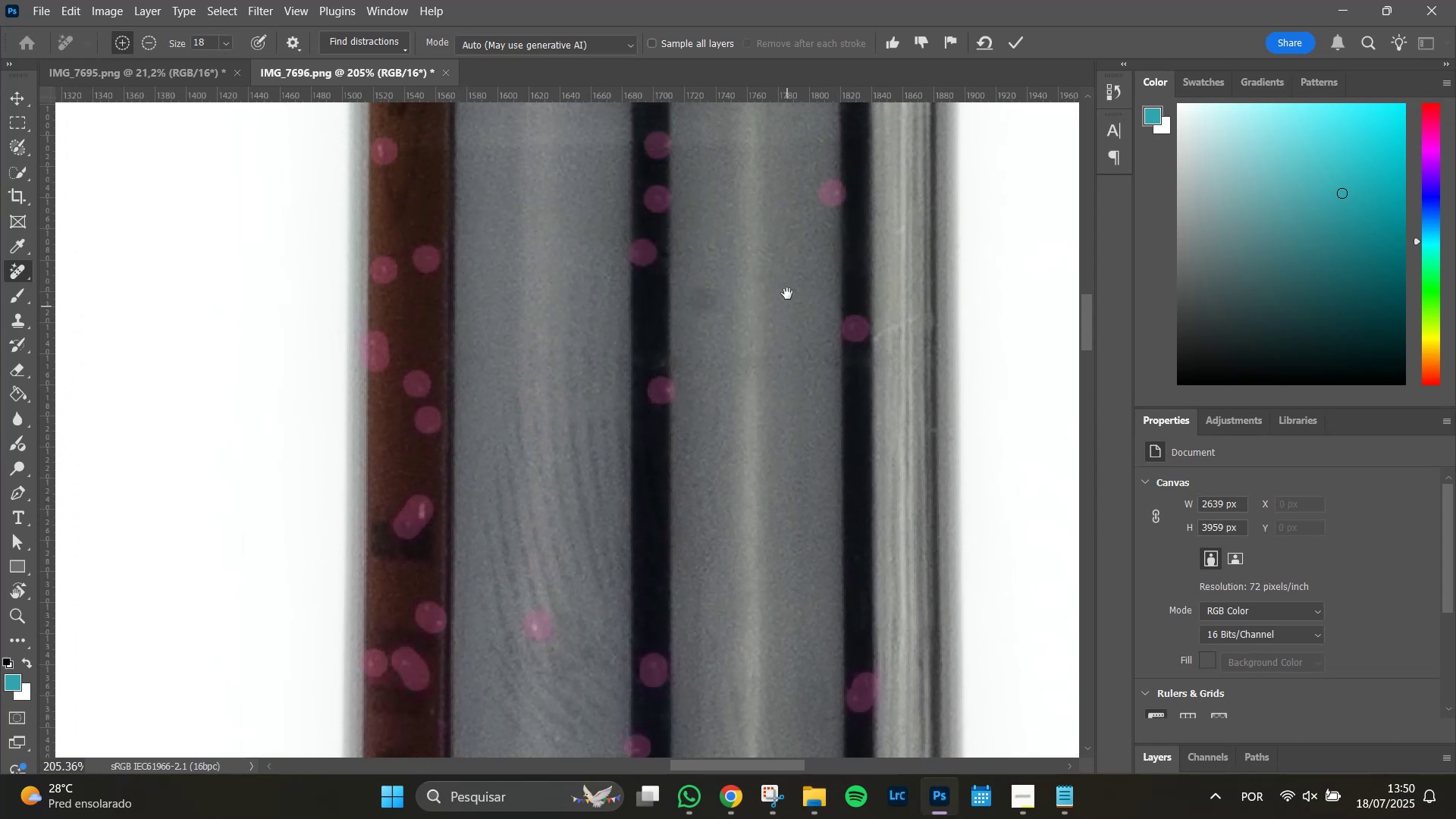 
left_click_drag(start_coordinate=[787, 292], to_coordinate=[780, 604])
 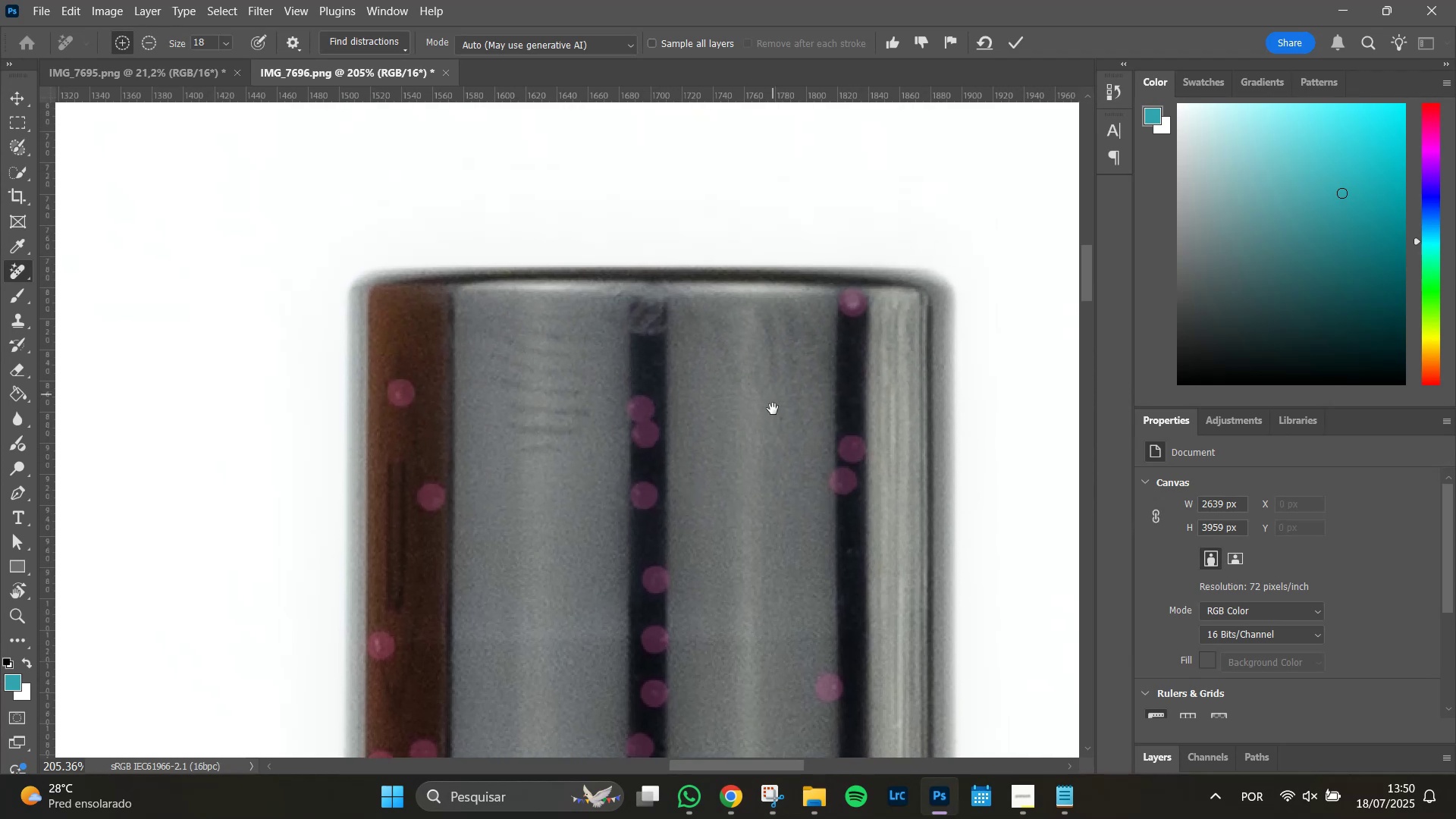 
hold_key(key=Space, duration=1.51)
 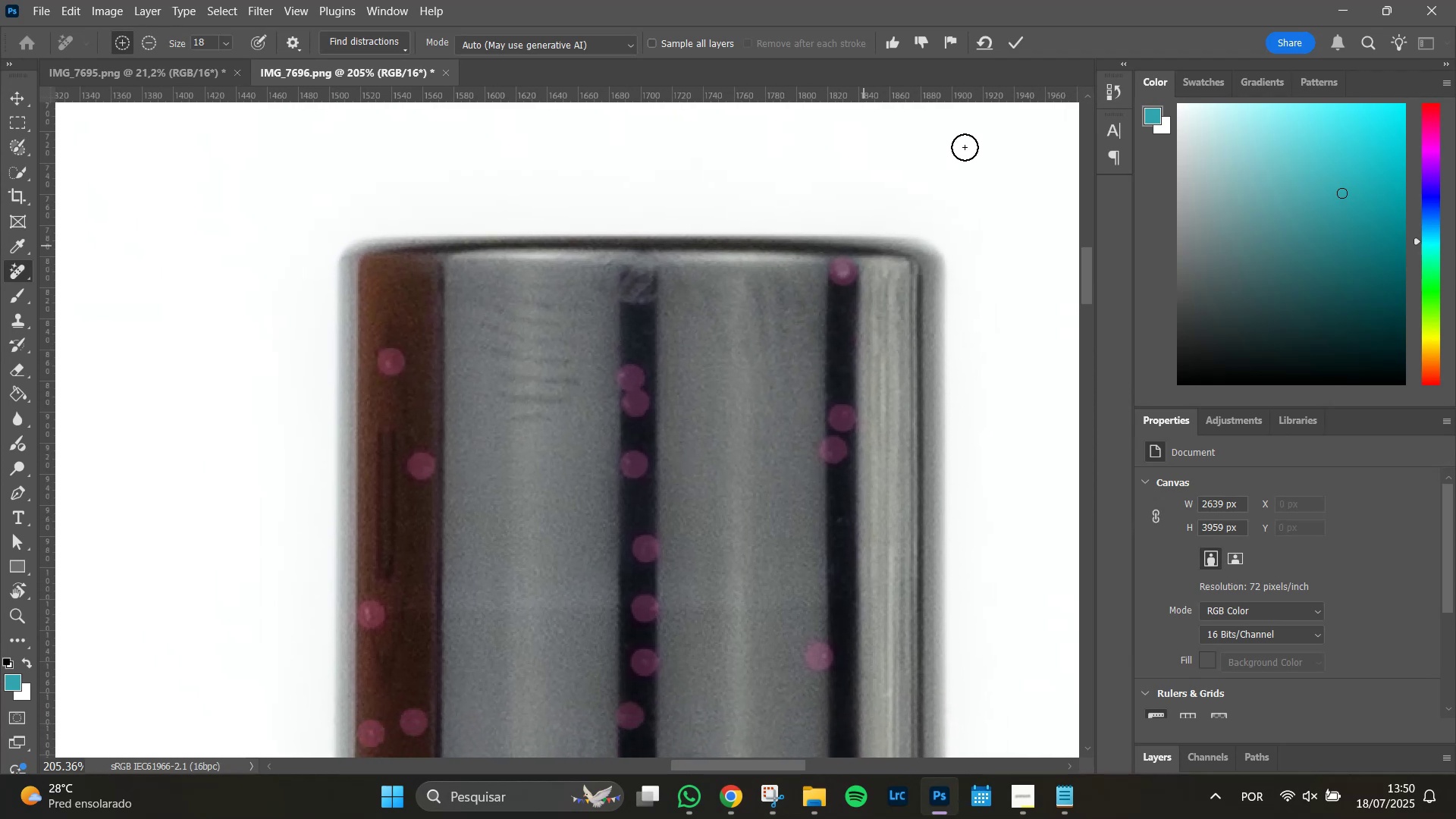 
left_click_drag(start_coordinate=[772, 373], to_coordinate=[763, 350])
 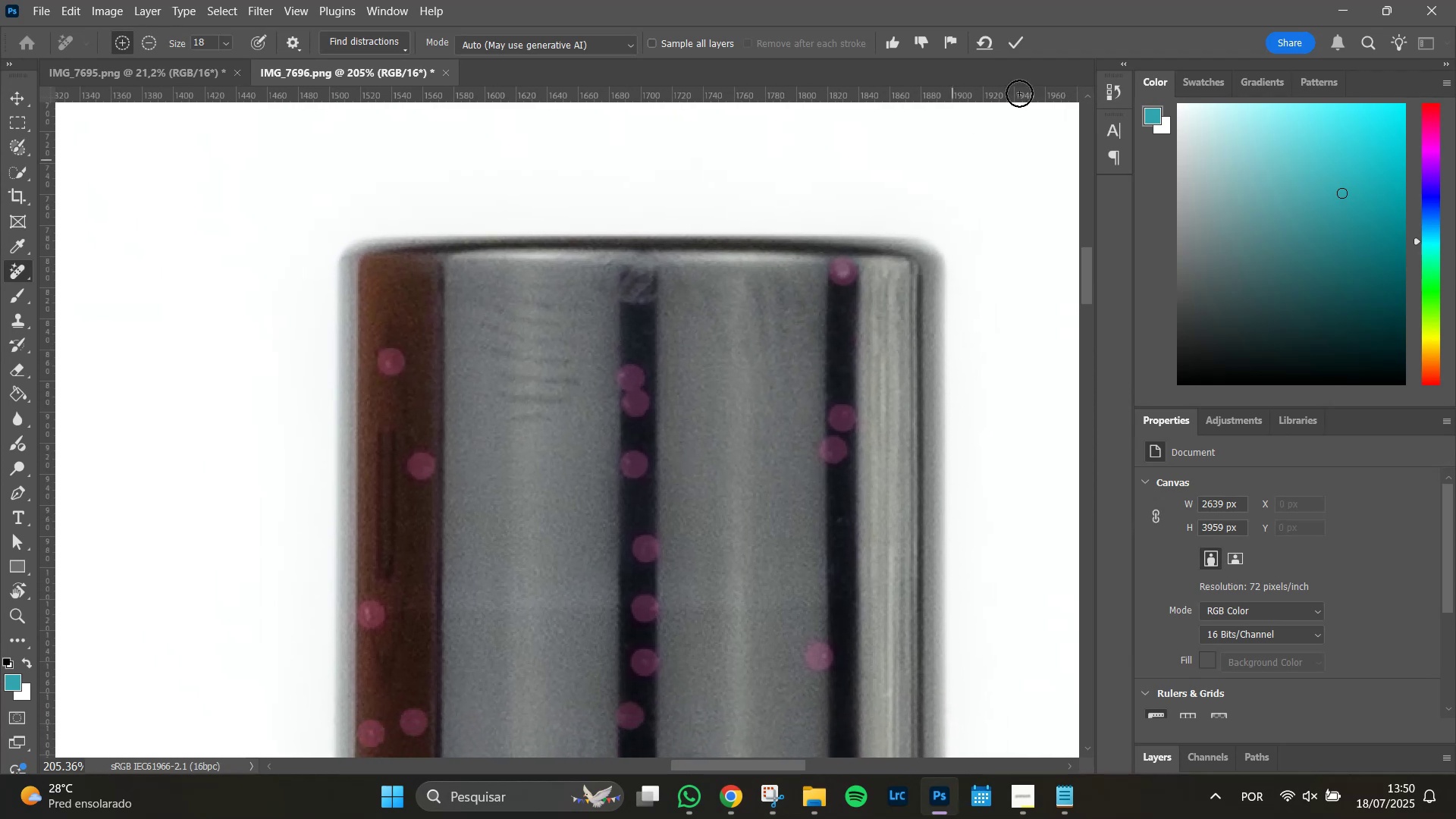 
hold_key(key=Space, duration=0.33)
 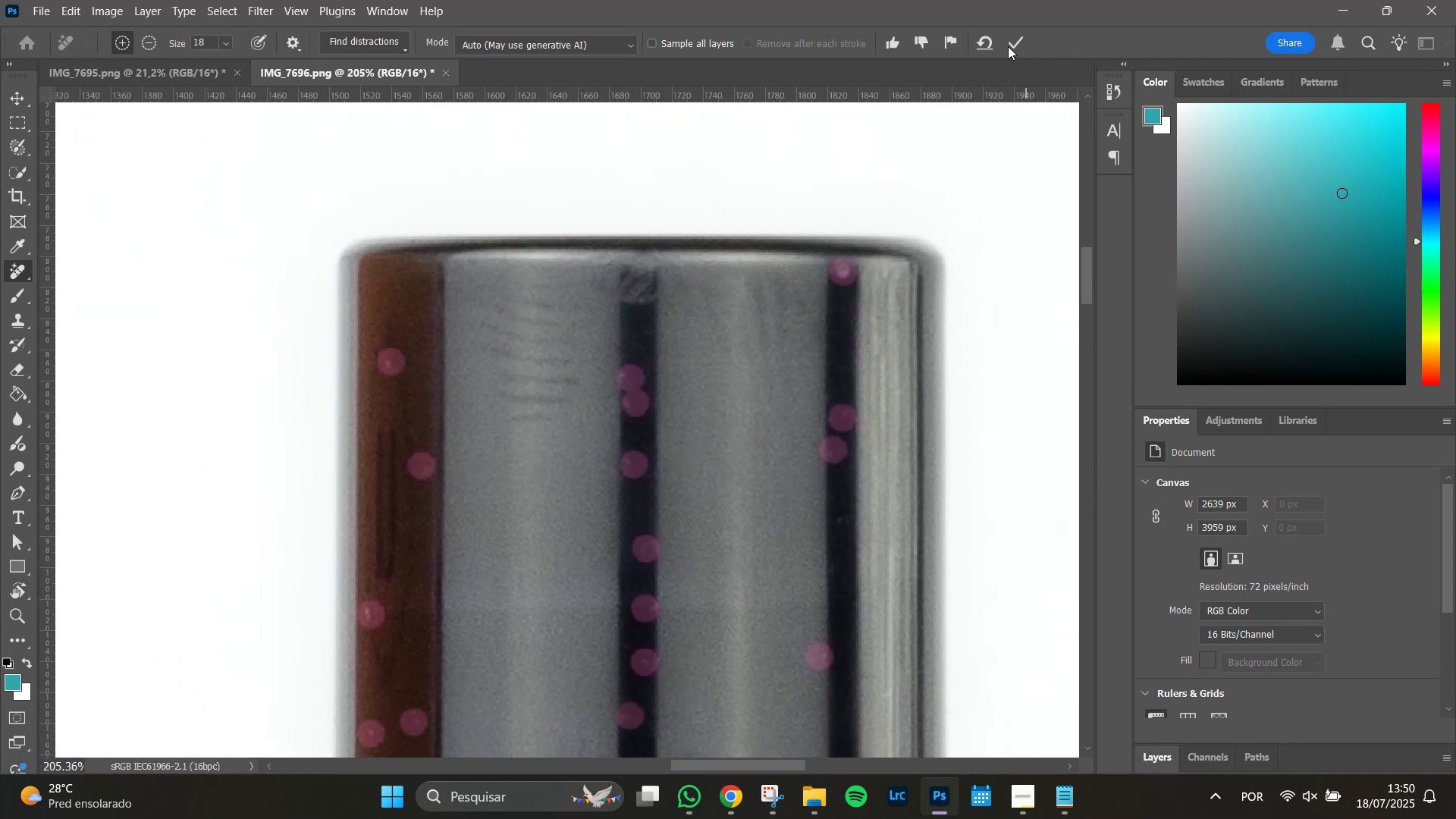 
left_click([1020, 41])
 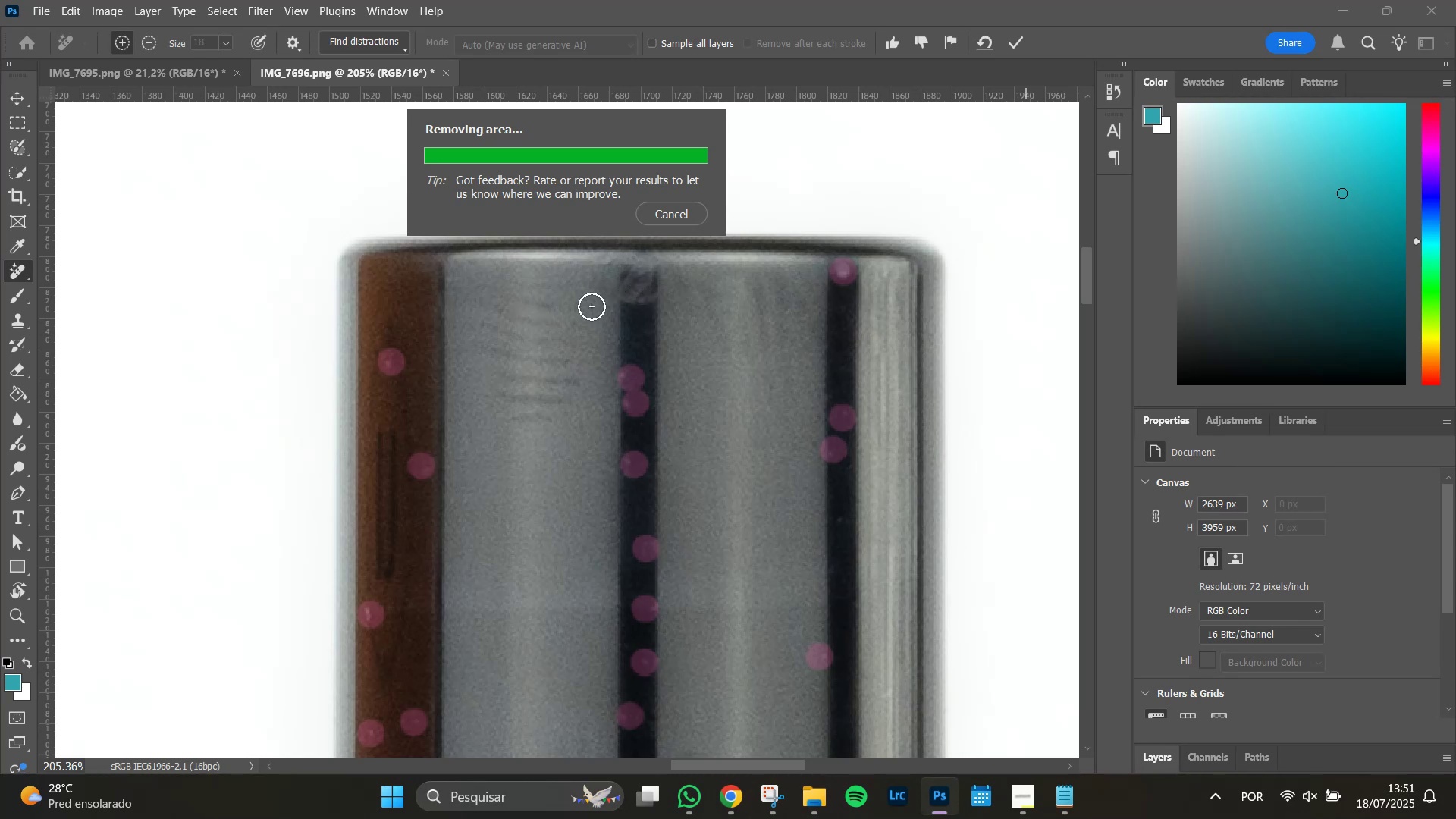 
wait(28.71)
 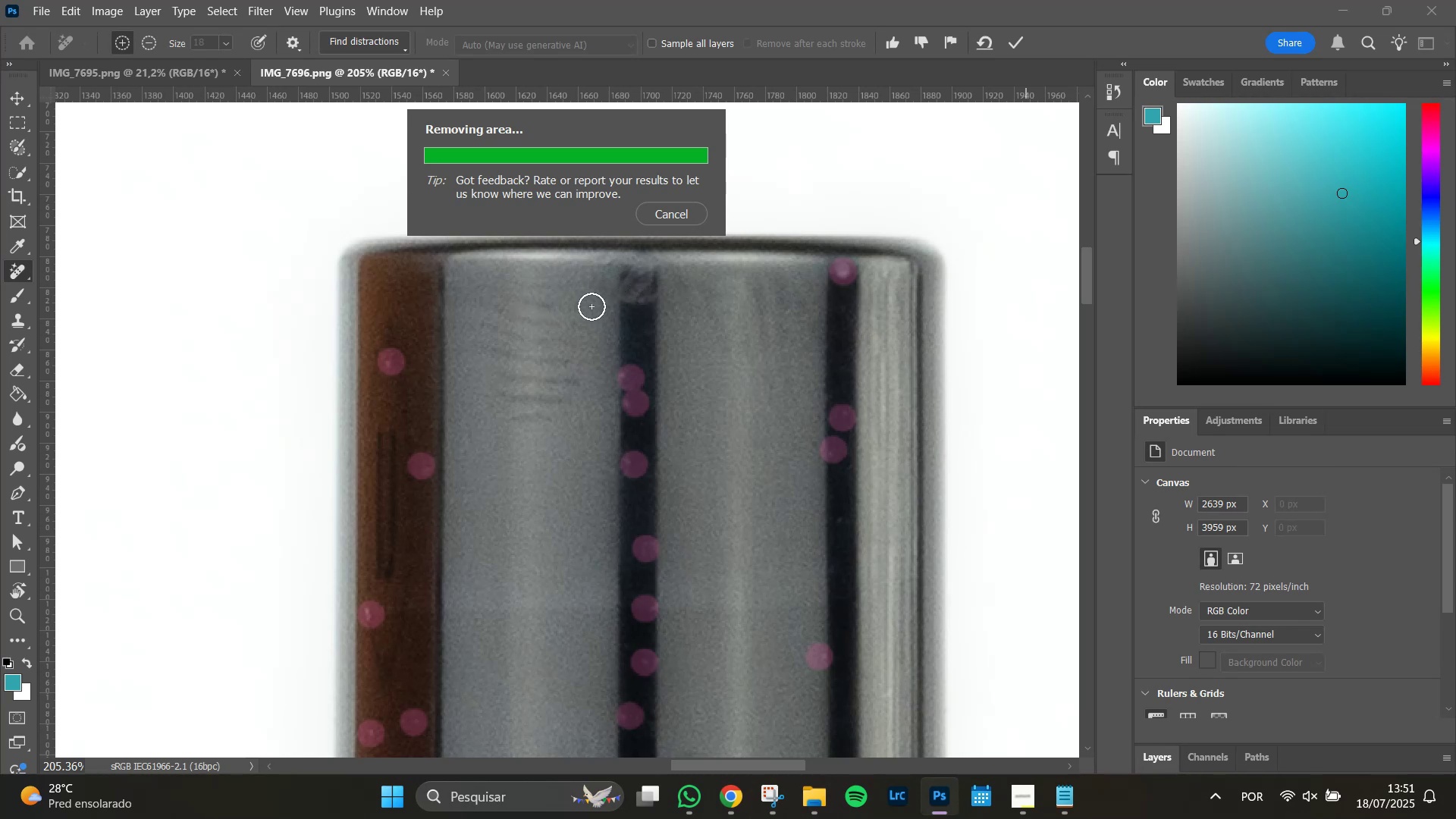 
left_click_drag(start_coordinate=[620, 300], to_coordinate=[645, 278])
 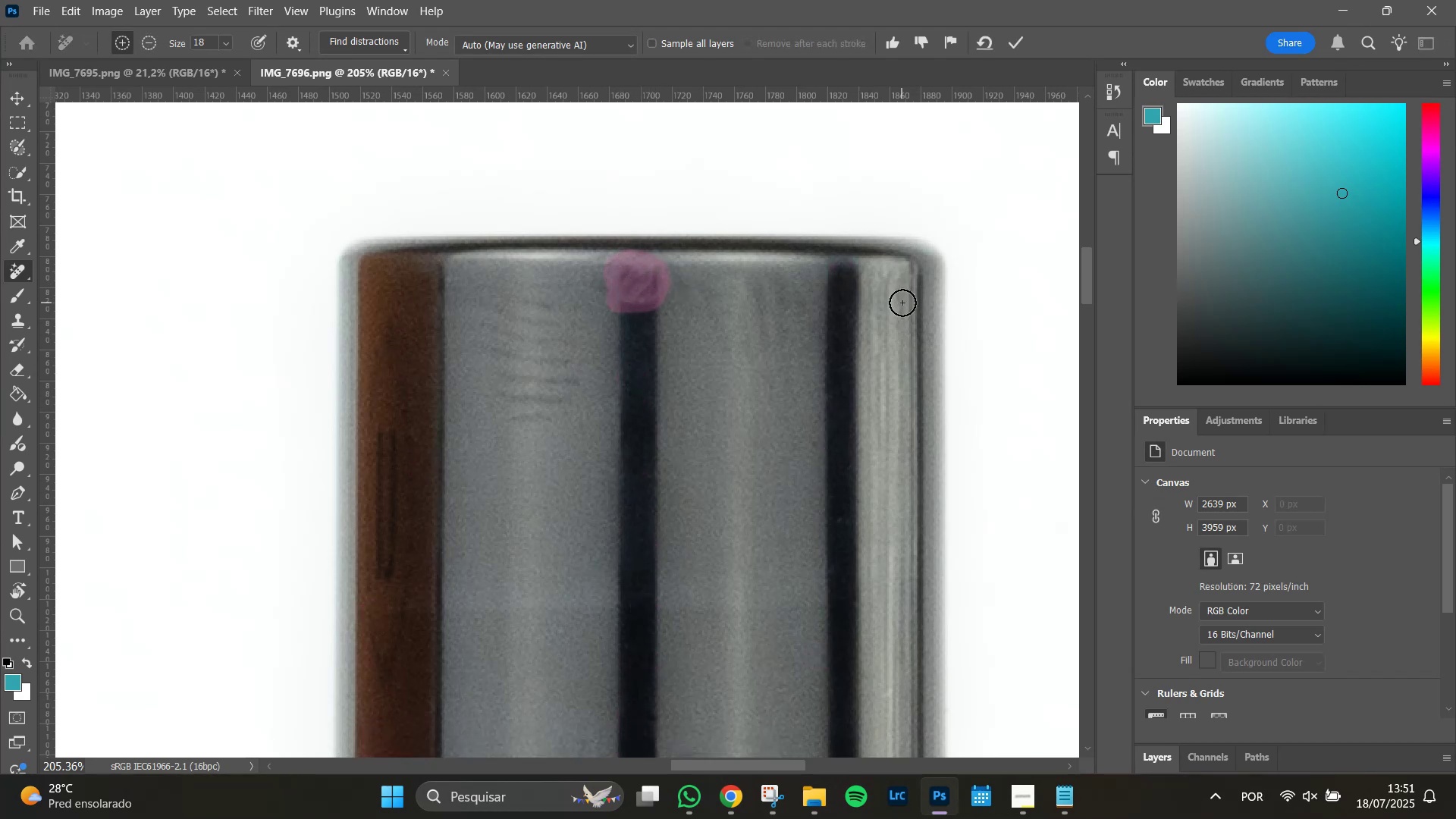 
key(Enter)
 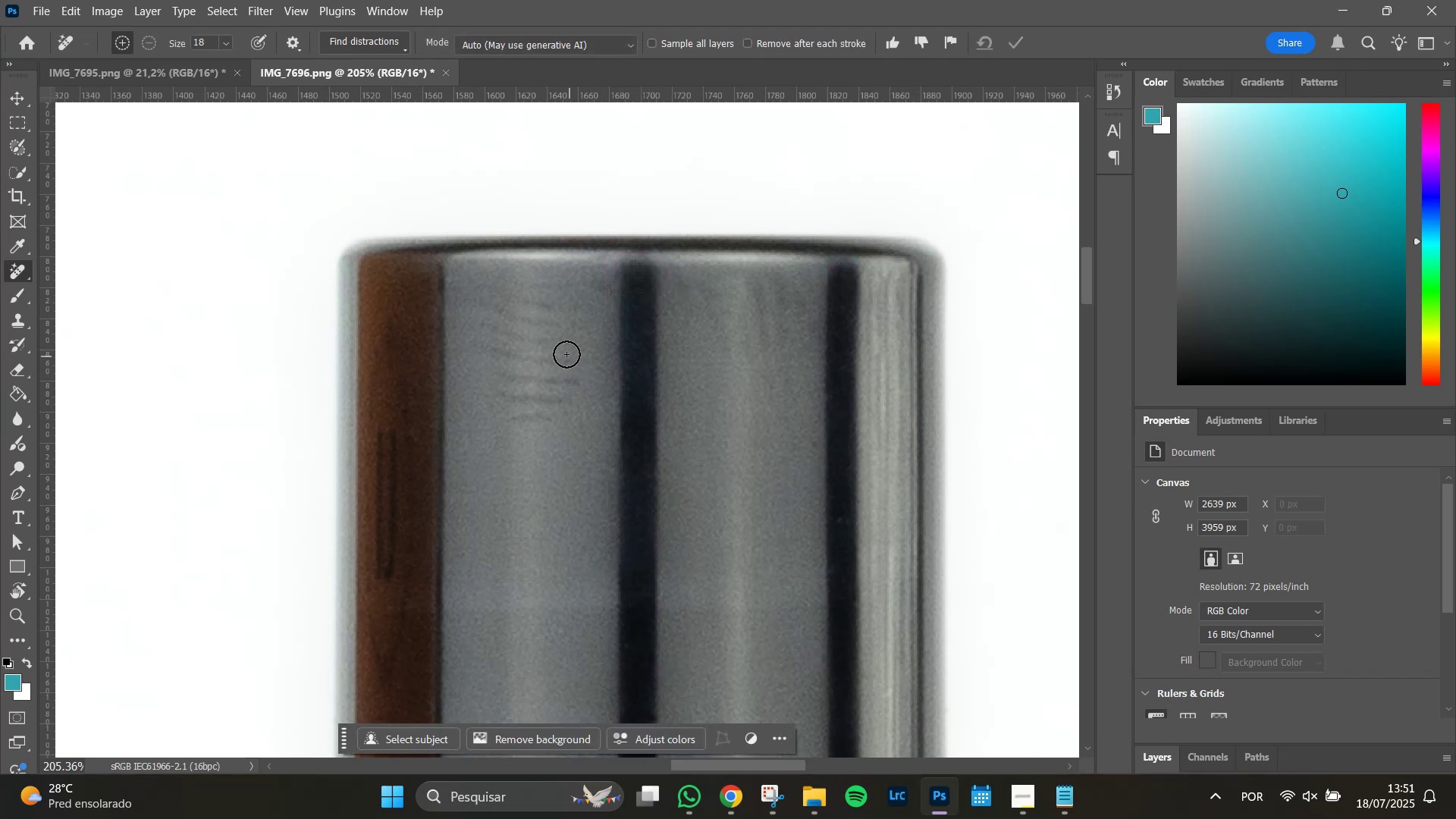 
left_click_drag(start_coordinate=[510, 424], to_coordinate=[551, 426])
 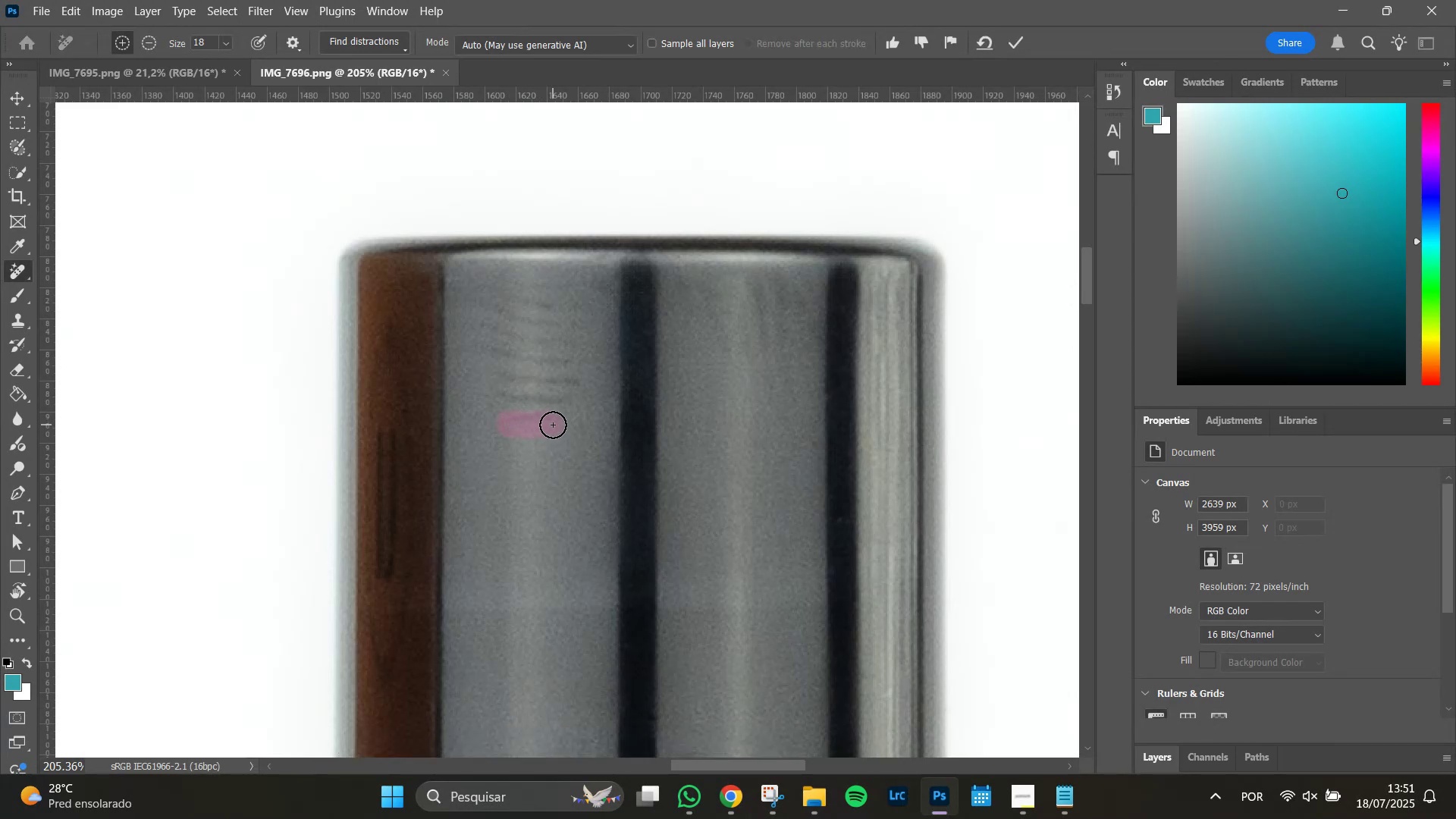 
key(Enter)
 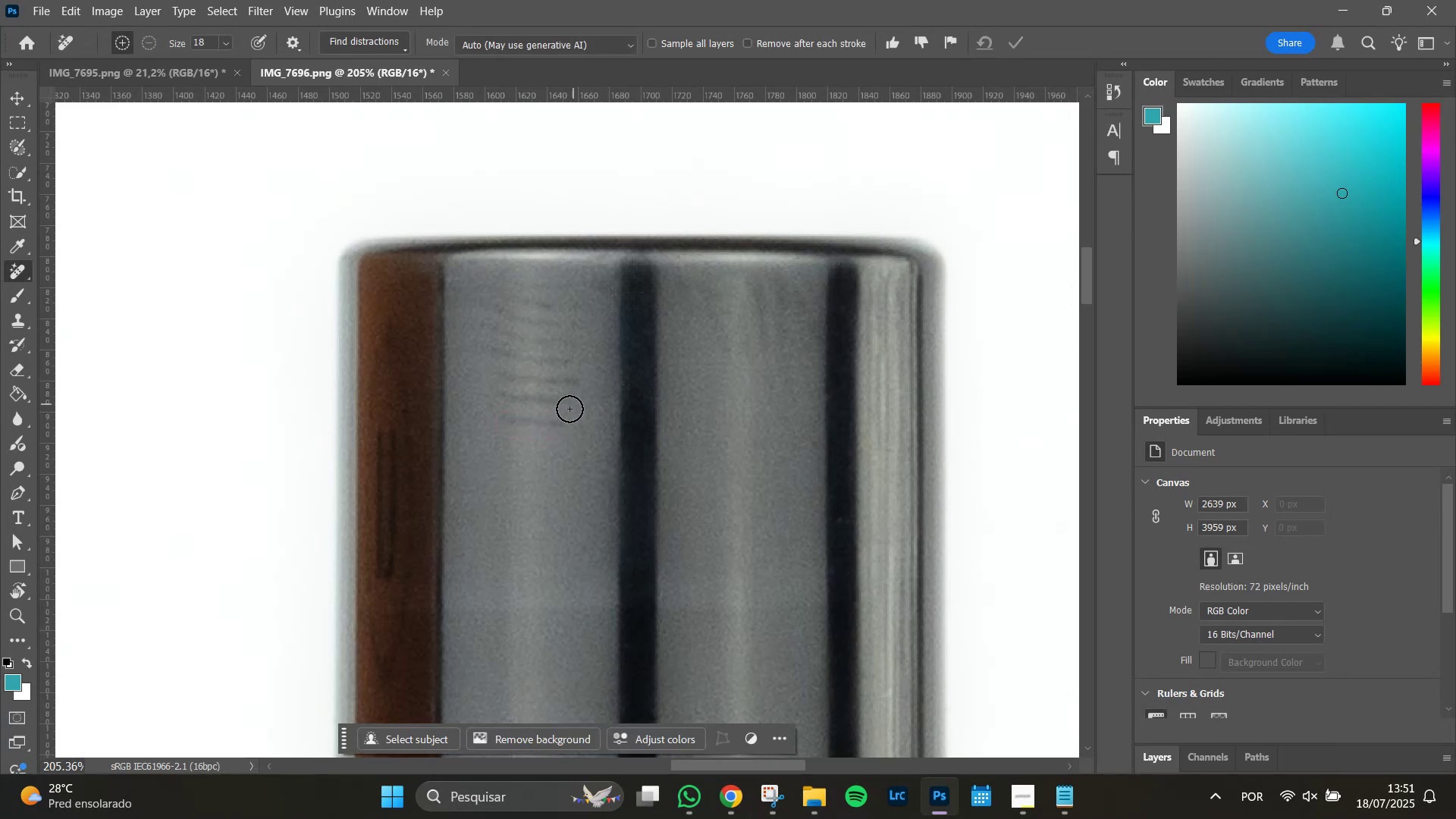 
left_click_drag(start_coordinate=[569, 425], to_coordinate=[558, 309])
 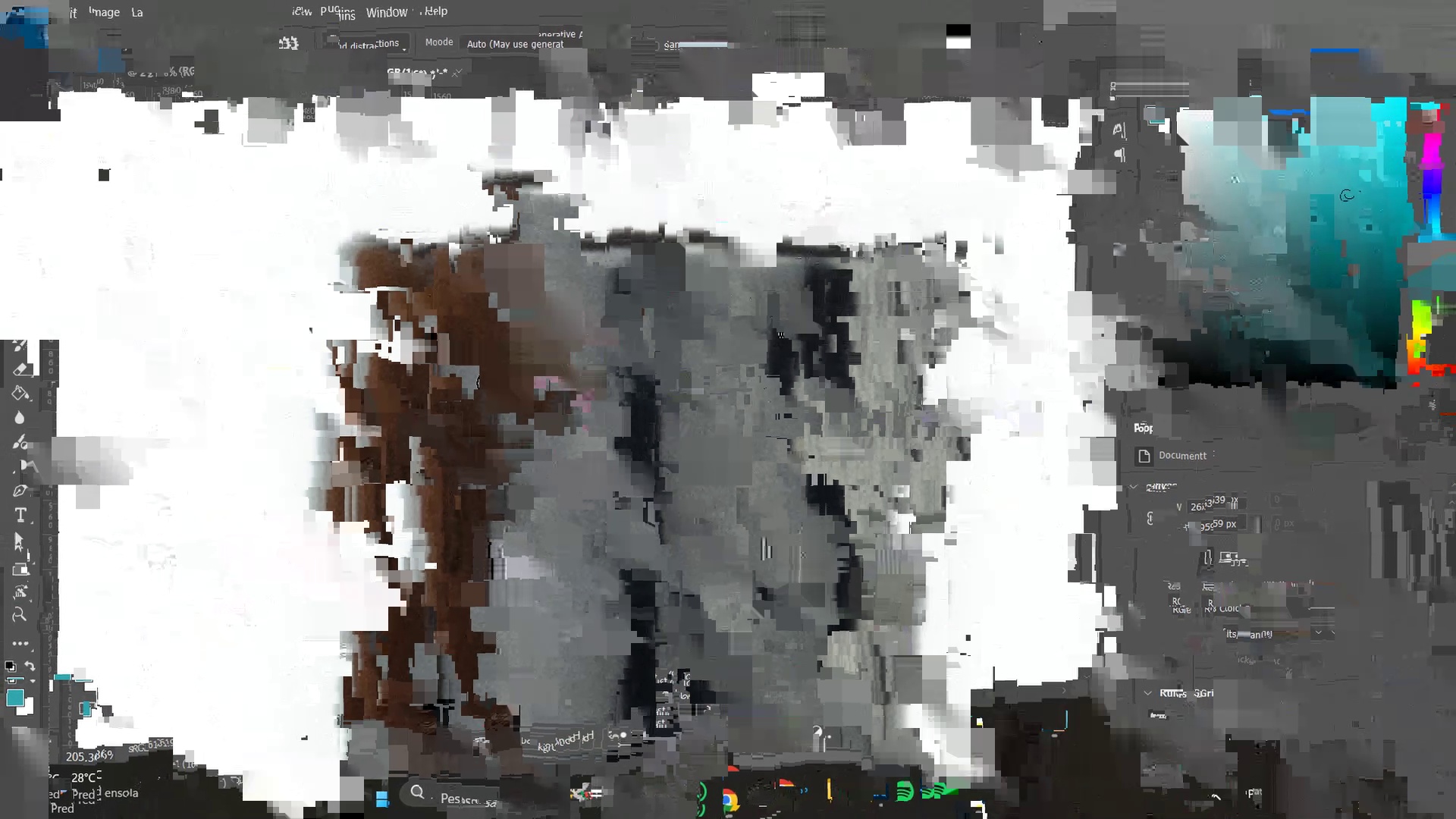 
key(Enter)
 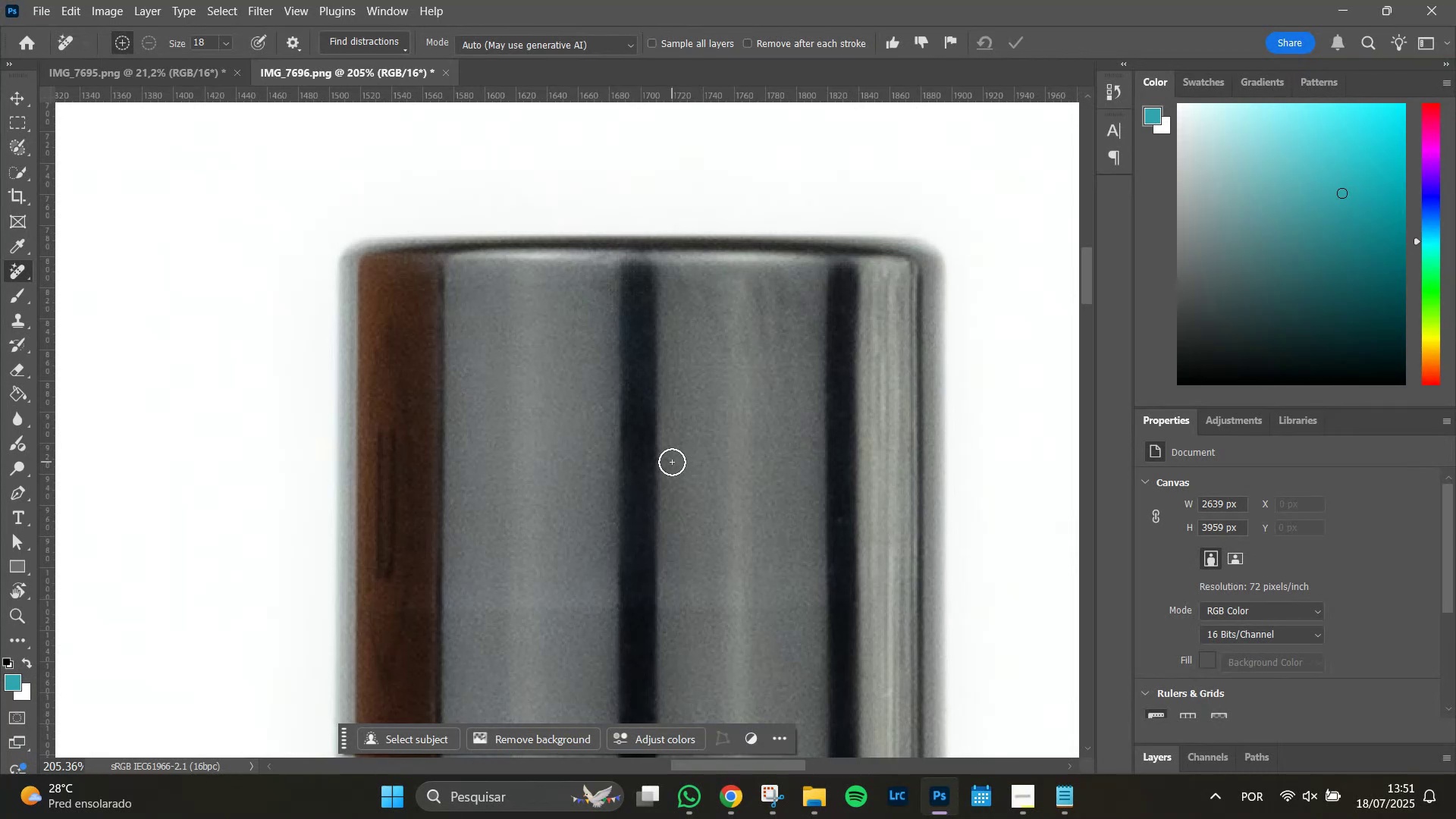 
wait(7.4)
 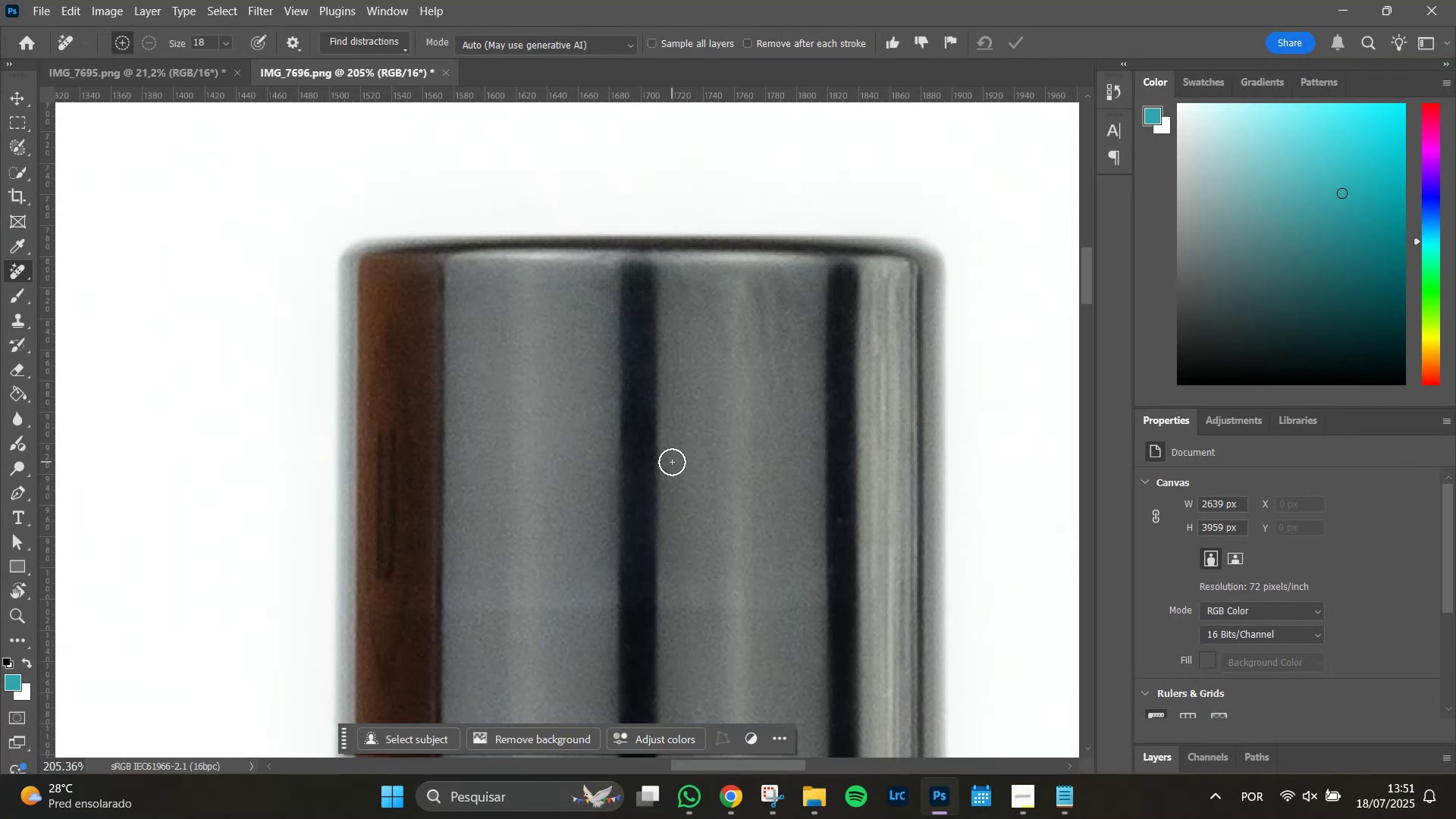 
left_click_drag(start_coordinate=[579, 307], to_coordinate=[569, 290])
 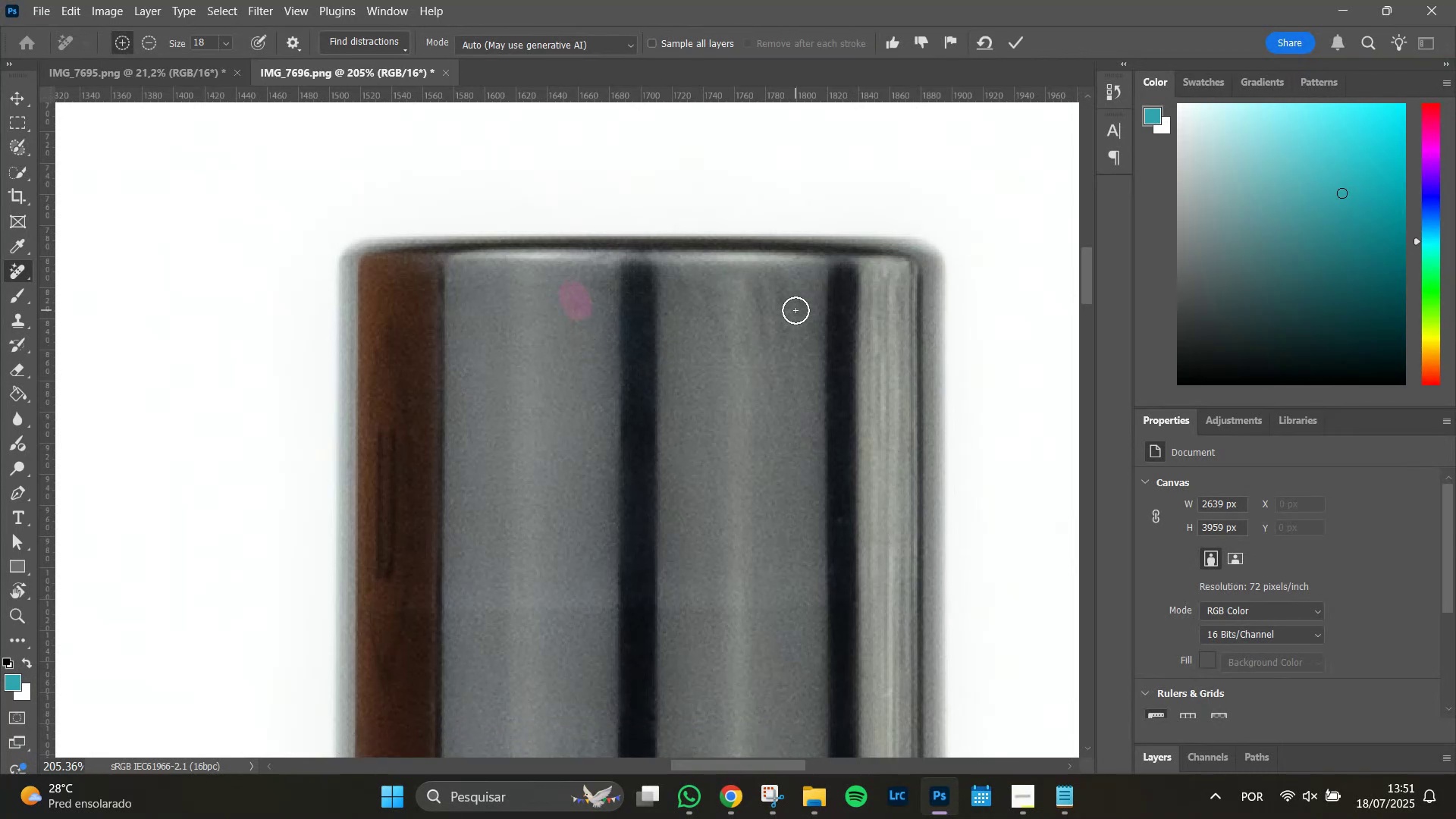 
key(Enter)
 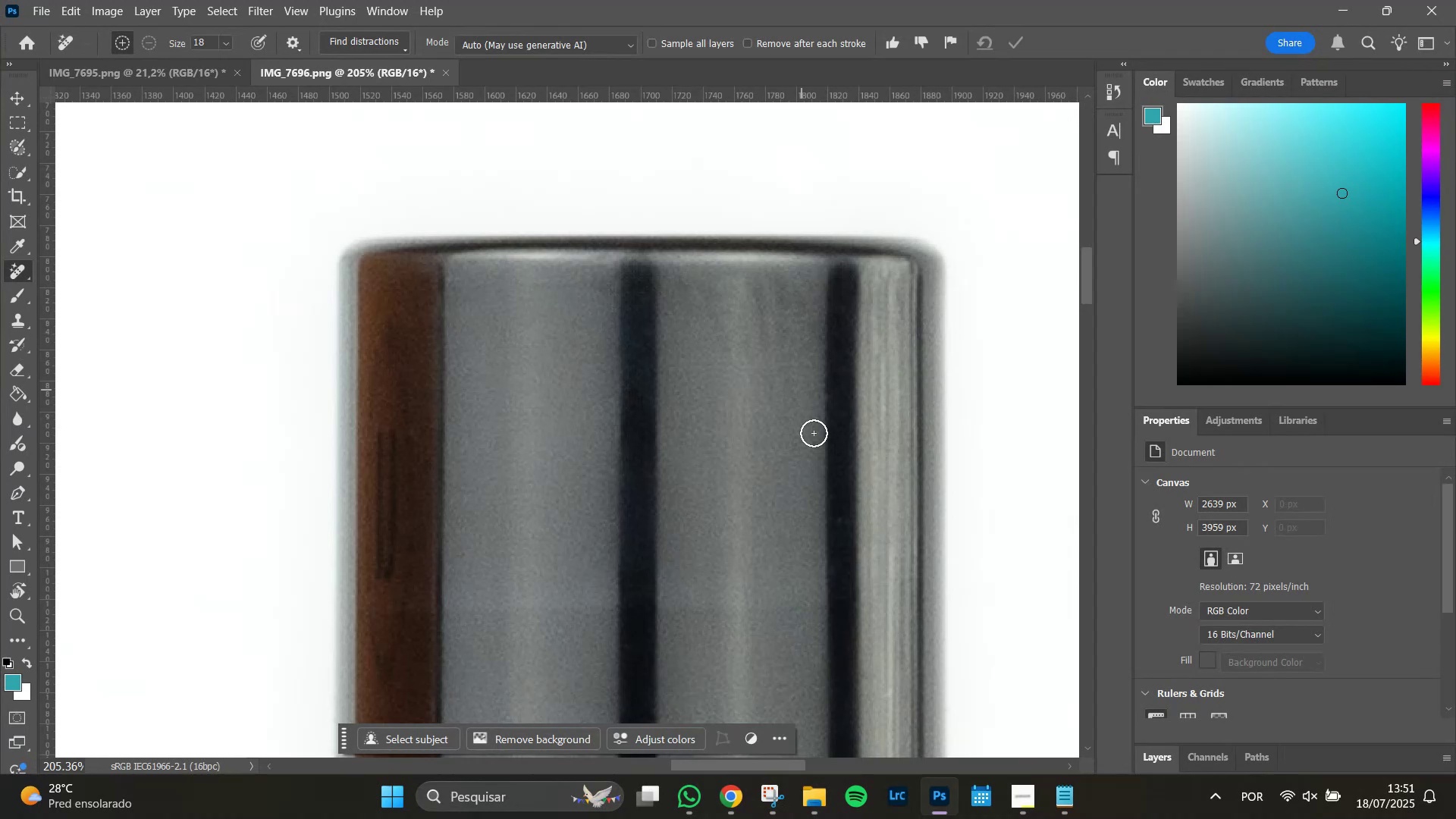 
left_click([809, 447])
 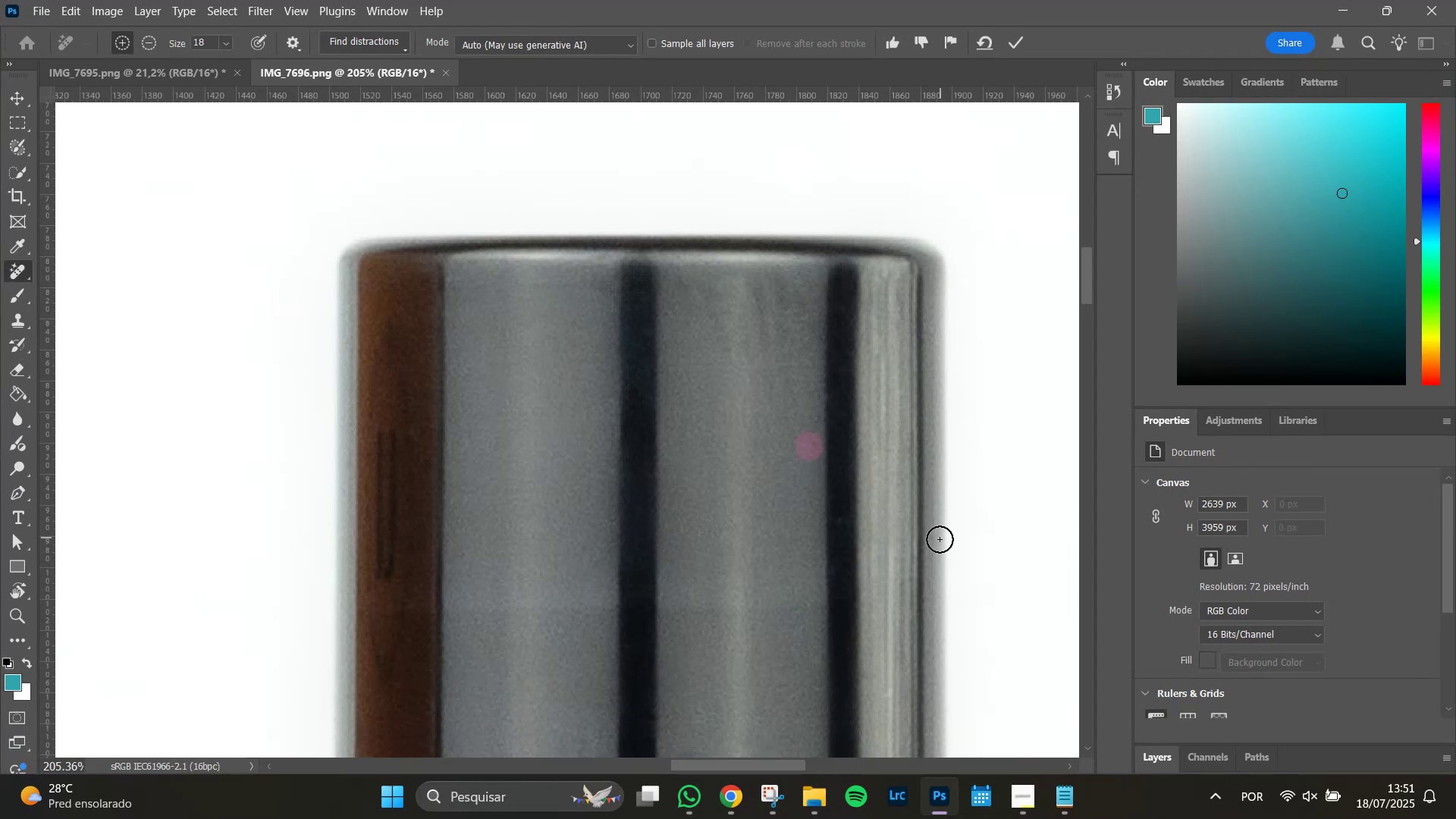 
key(Enter)
 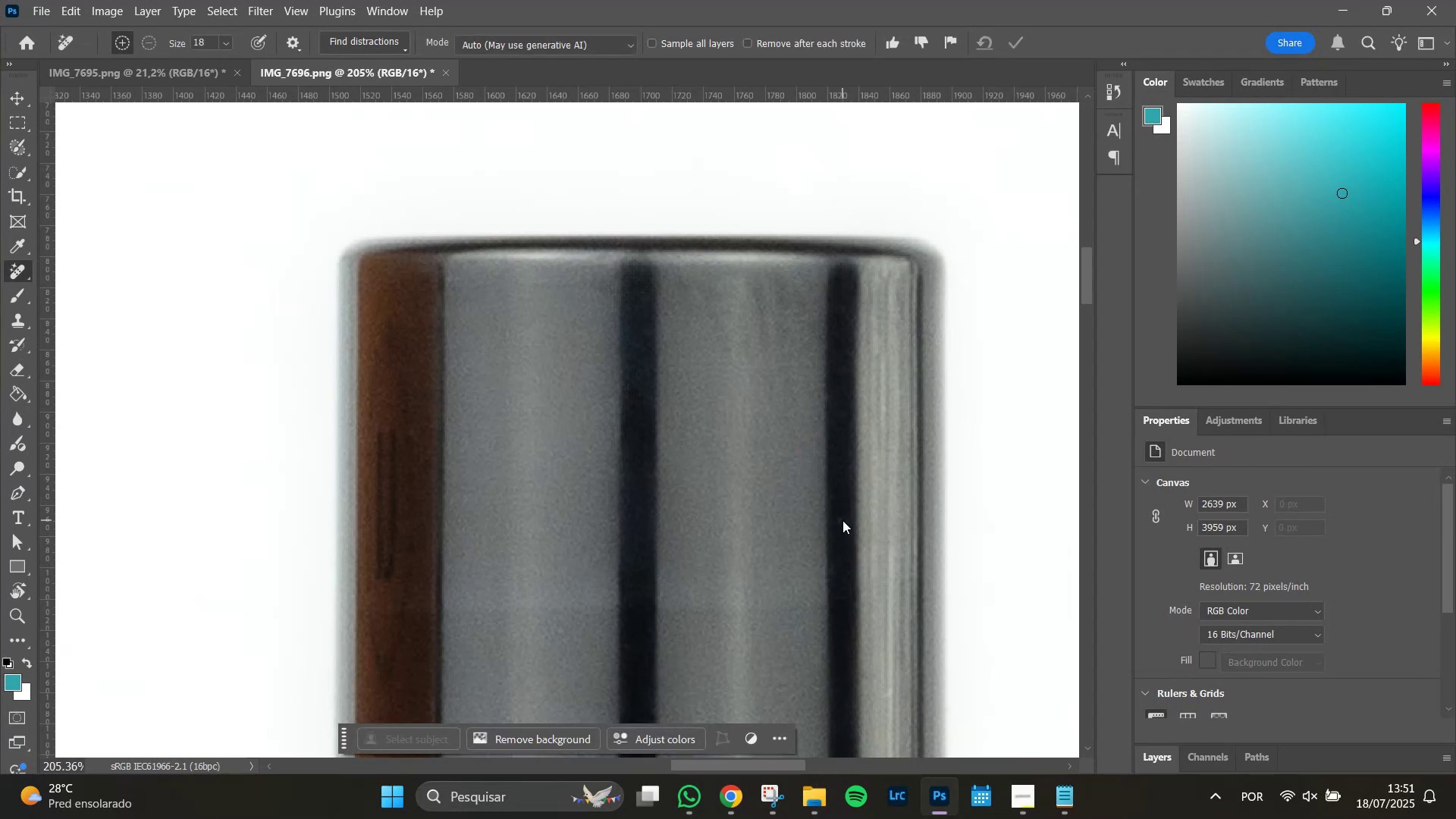 
left_click([841, 519])
 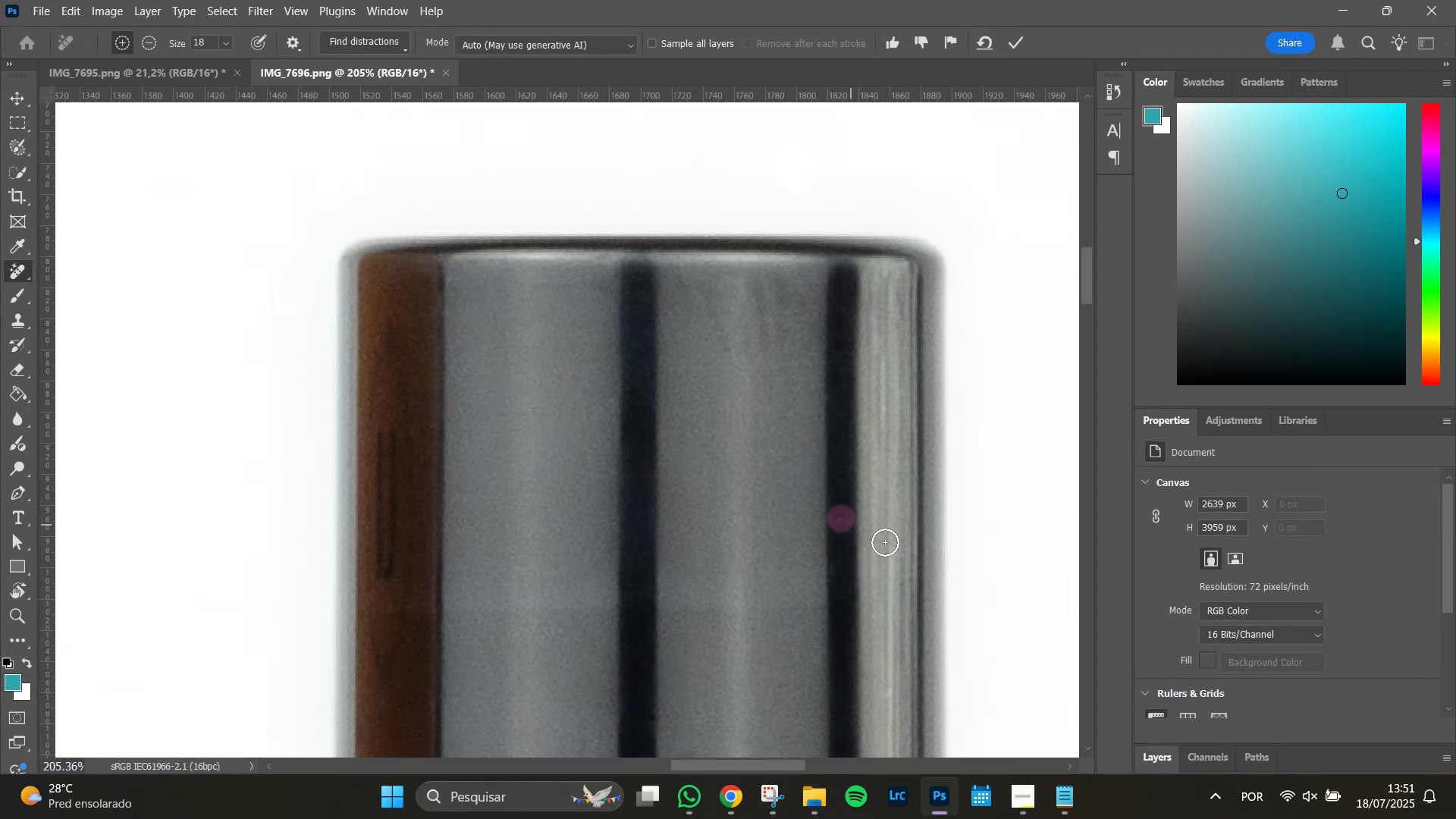 
key(Enter)
 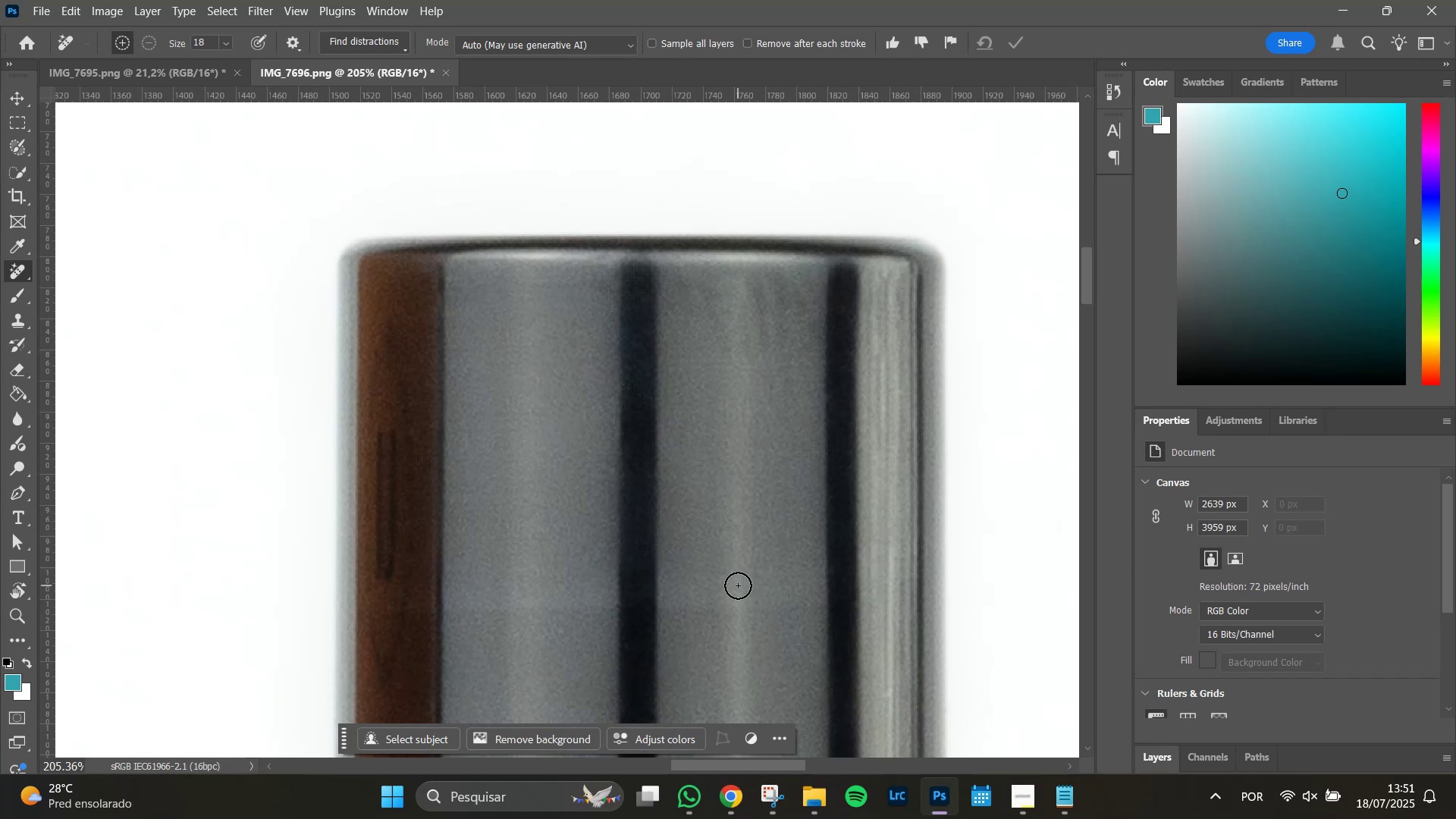 
wait(12.18)
 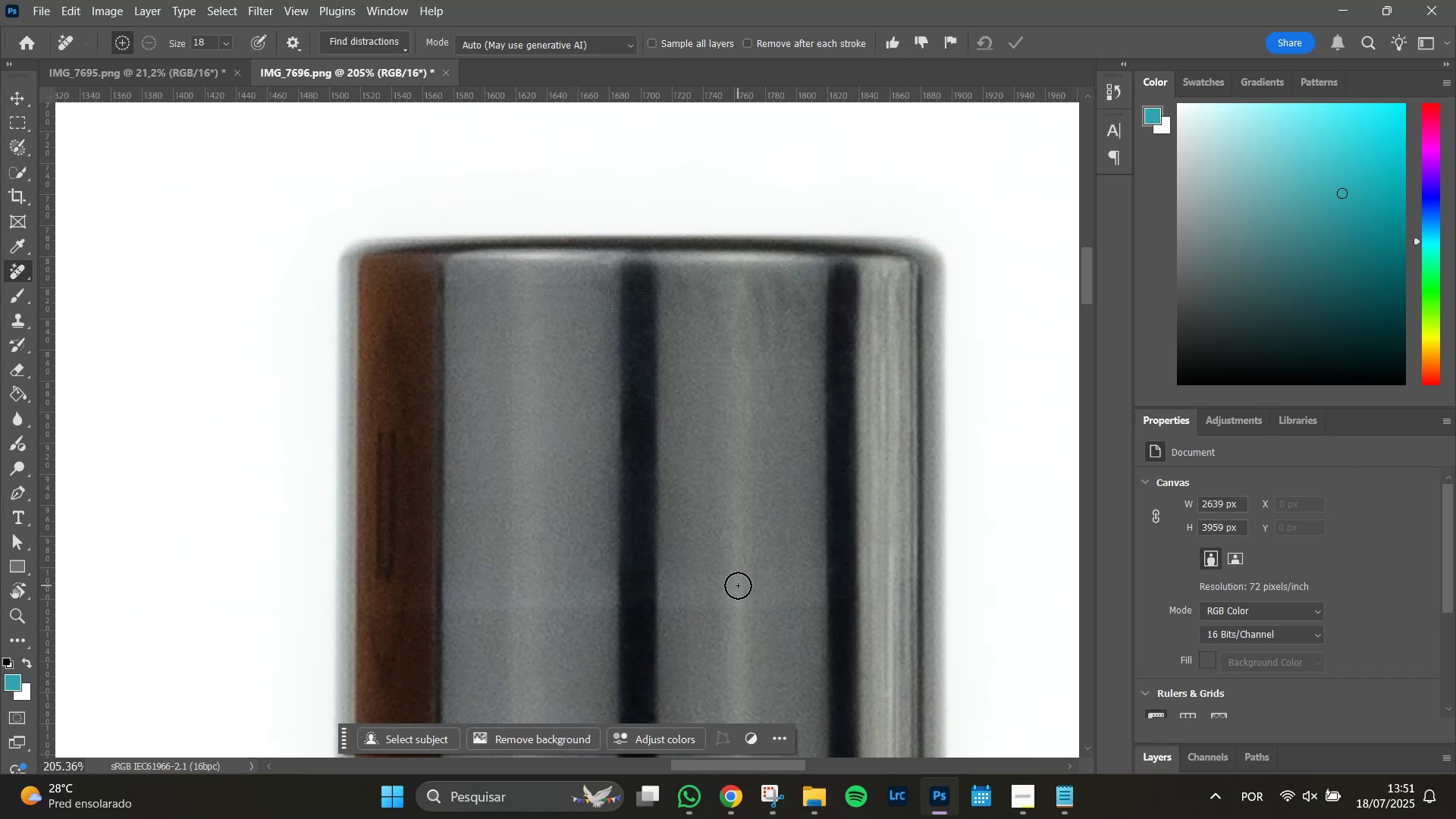 
hold_key(key=Space, duration=1.51)
 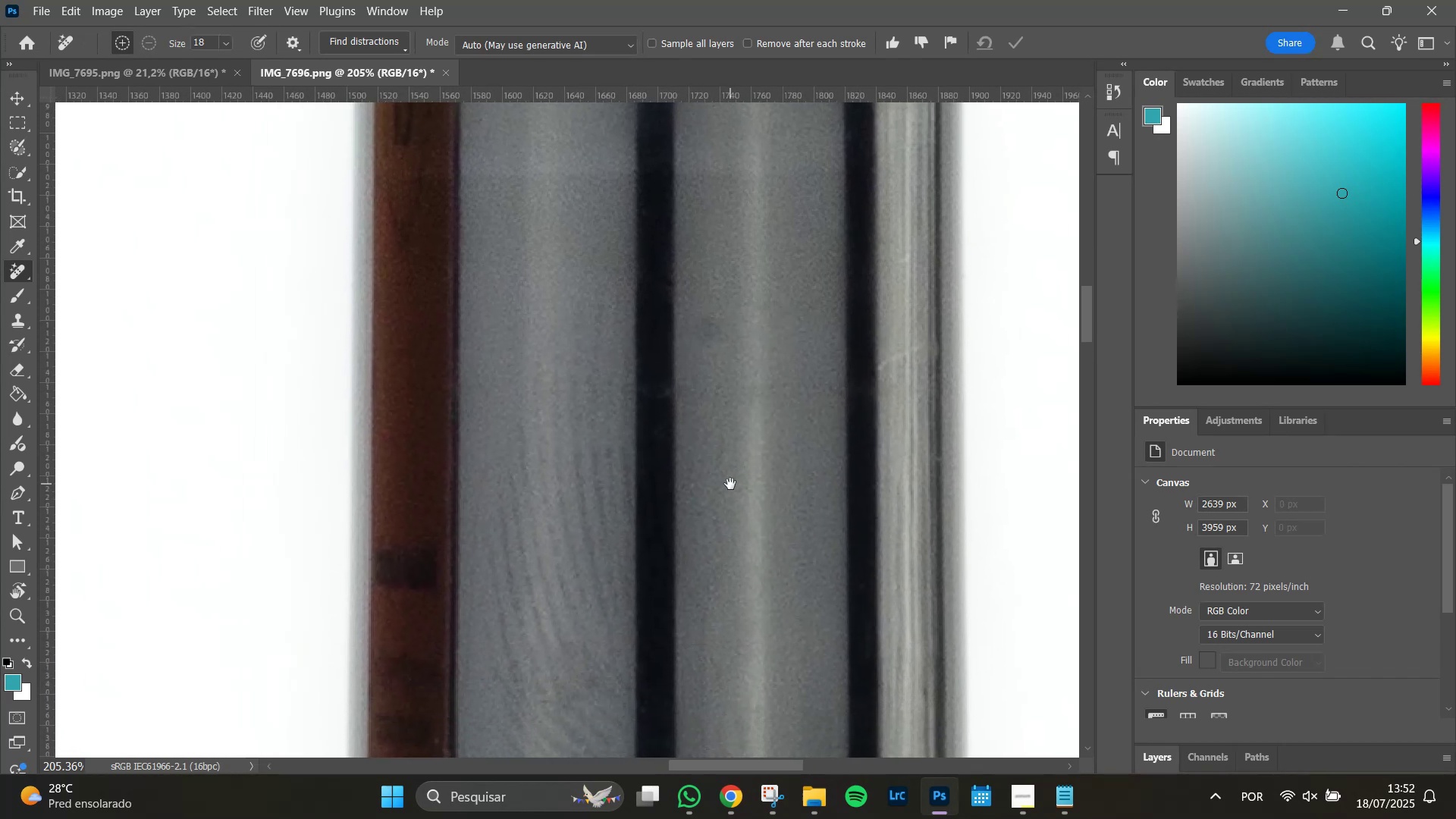 
left_click_drag(start_coordinate=[701, 649], to_coordinate=[692, 275])
 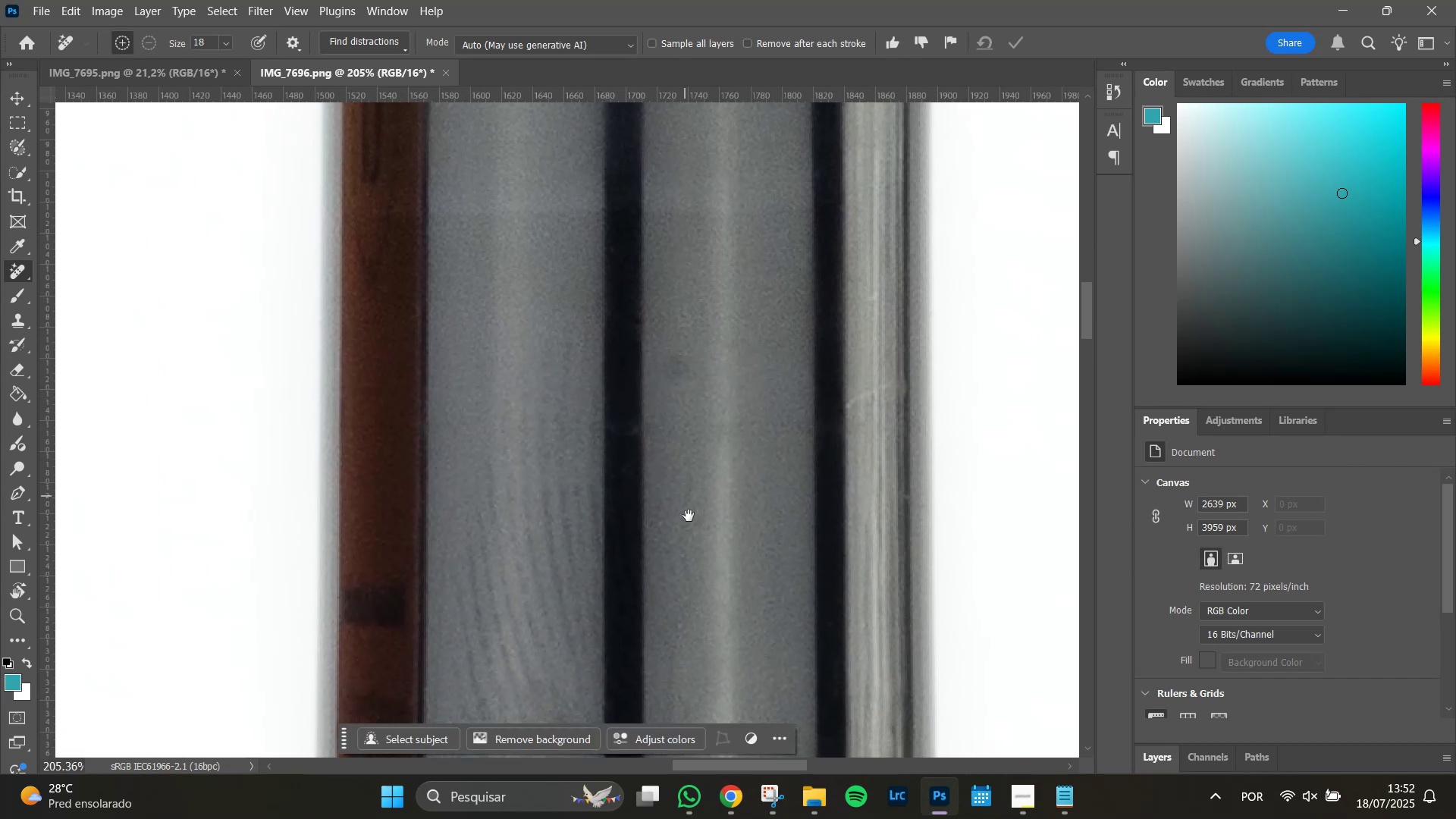 
hold_key(key=Space, duration=1.04)
 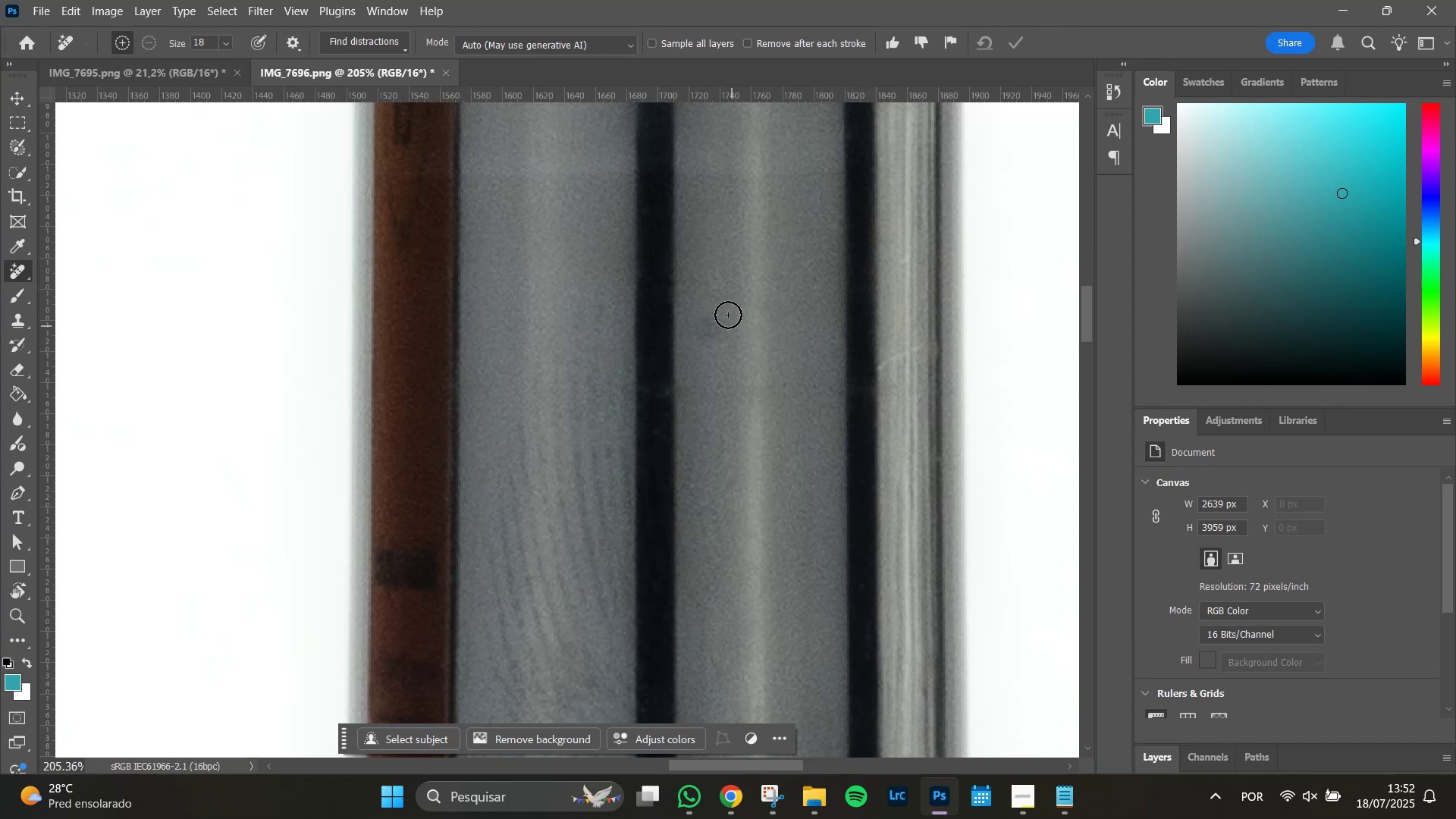 
left_click_drag(start_coordinate=[698, 522], to_coordinate=[730, 484])
 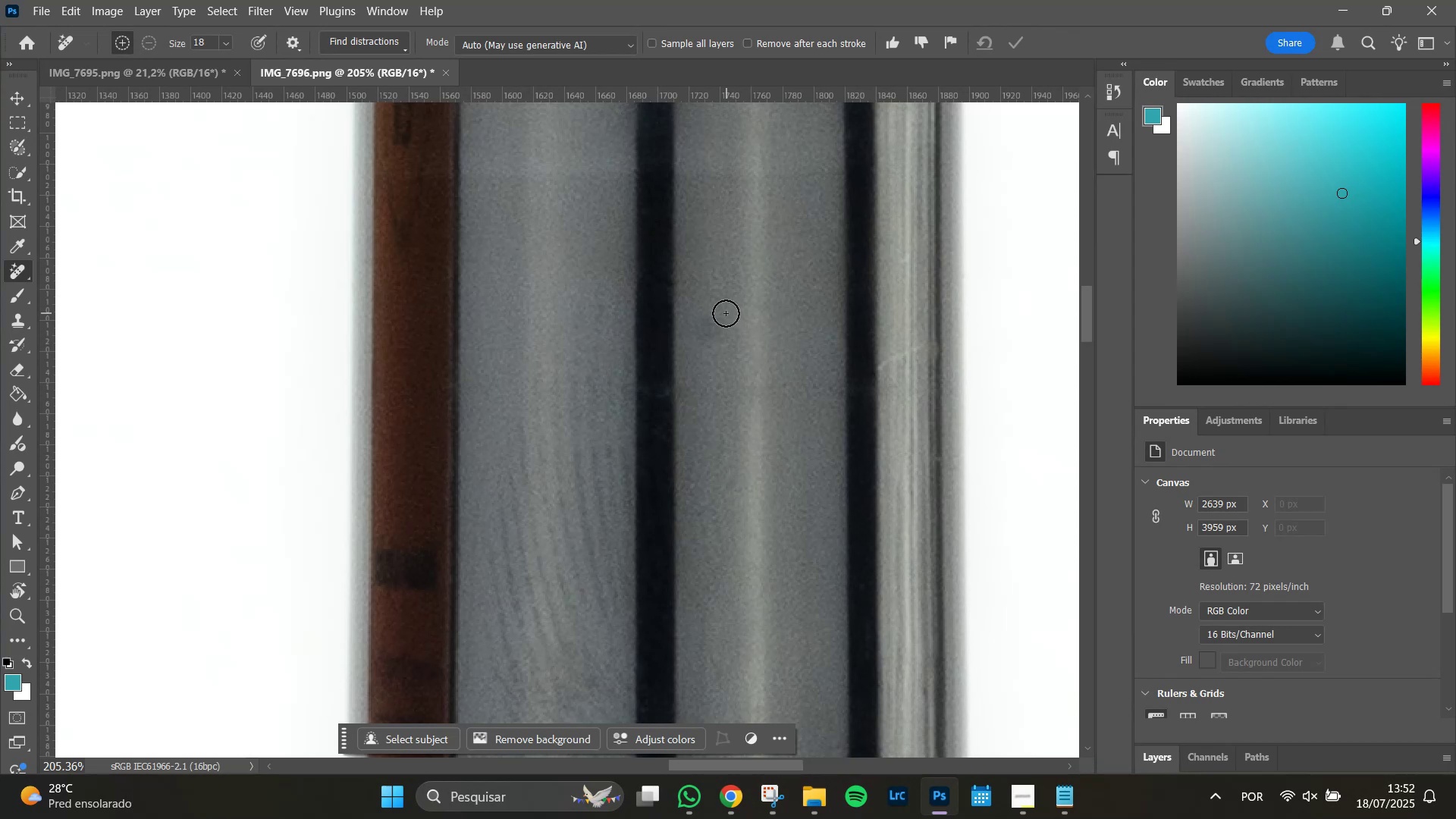 
left_click_drag(start_coordinate=[710, 309], to_coordinate=[714, 312])
 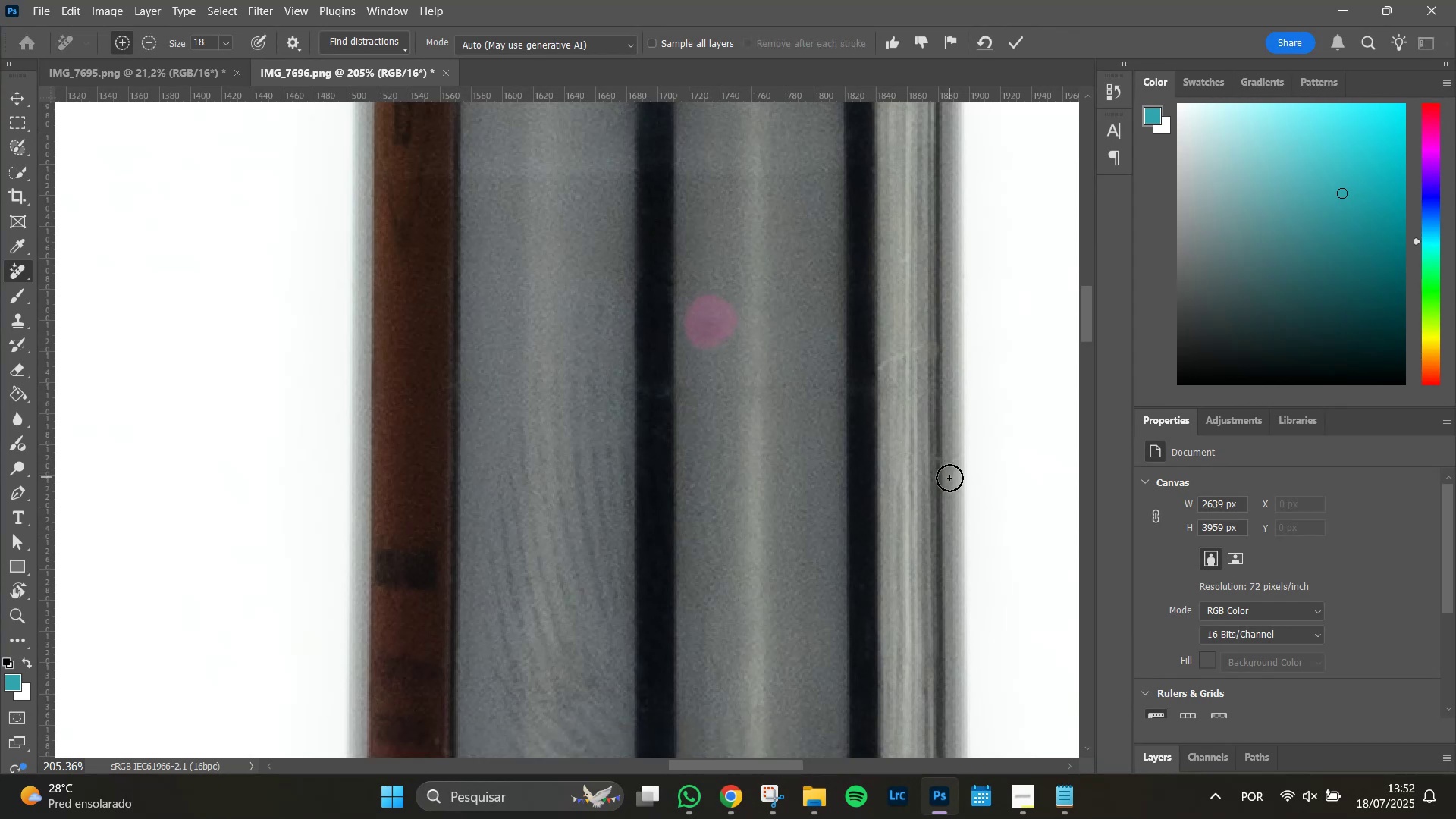 
key(Enter)
 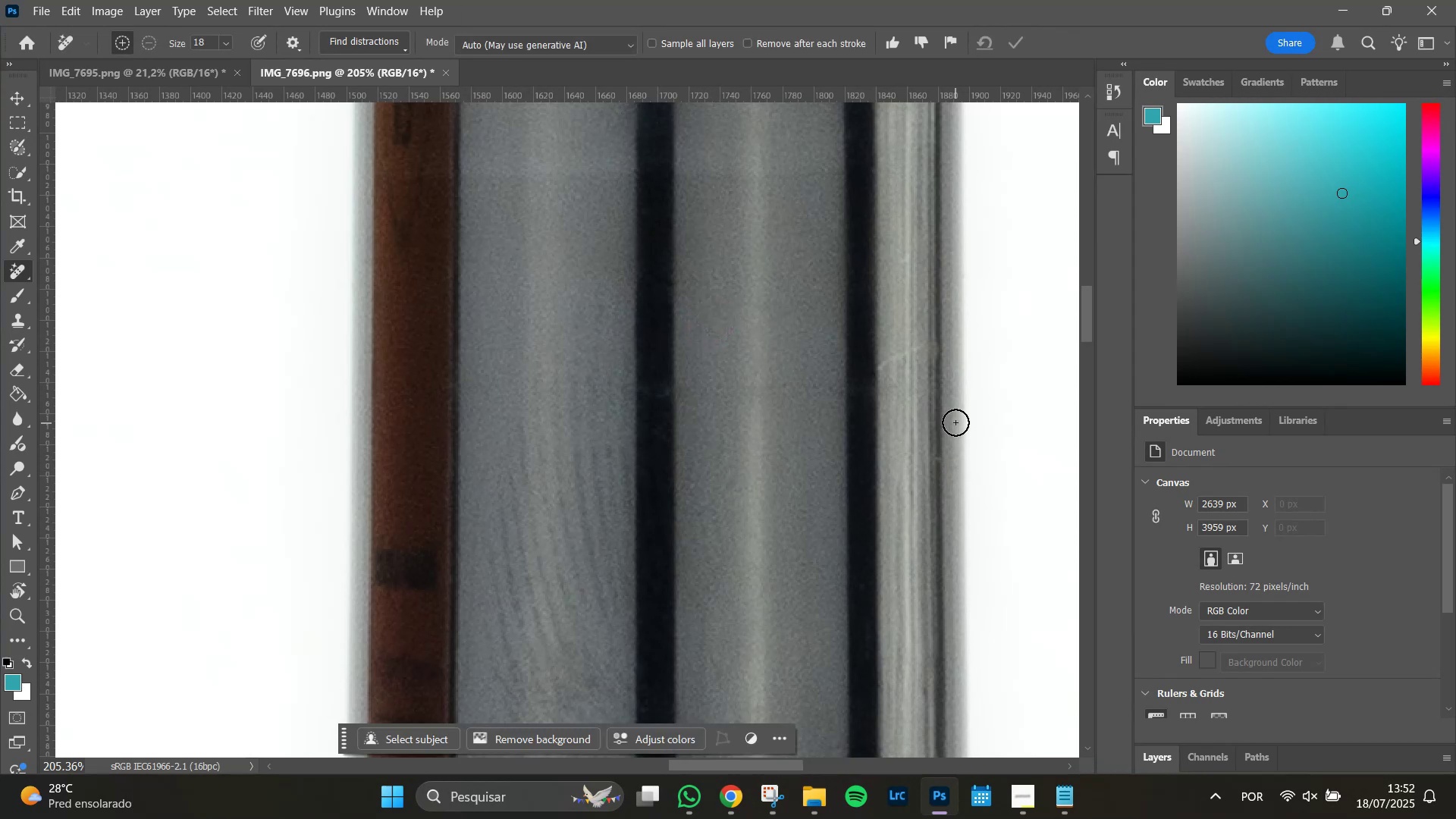 
left_click_drag(start_coordinate=[883, 366], to_coordinate=[923, 338])
 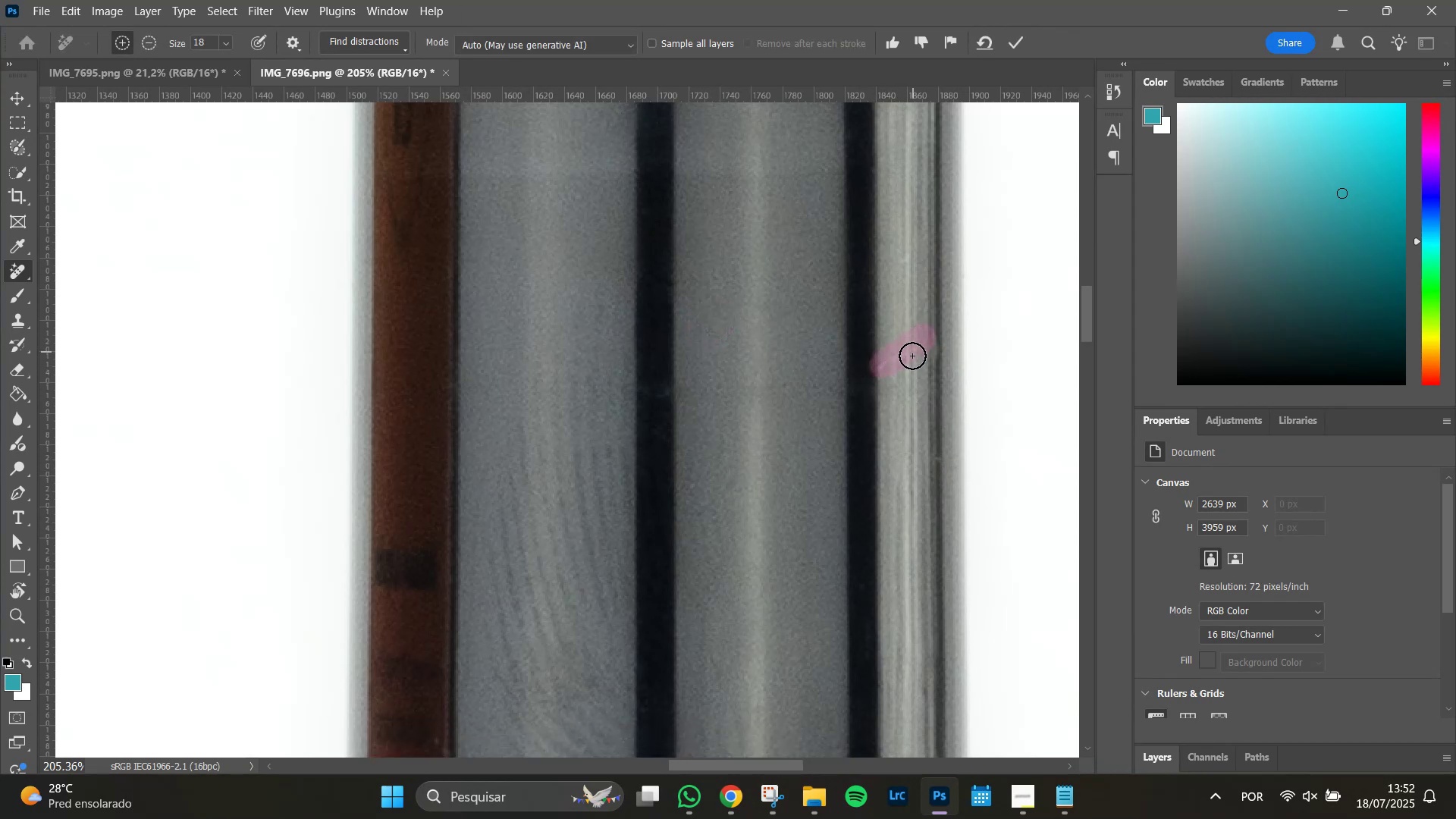 
key(Enter)
 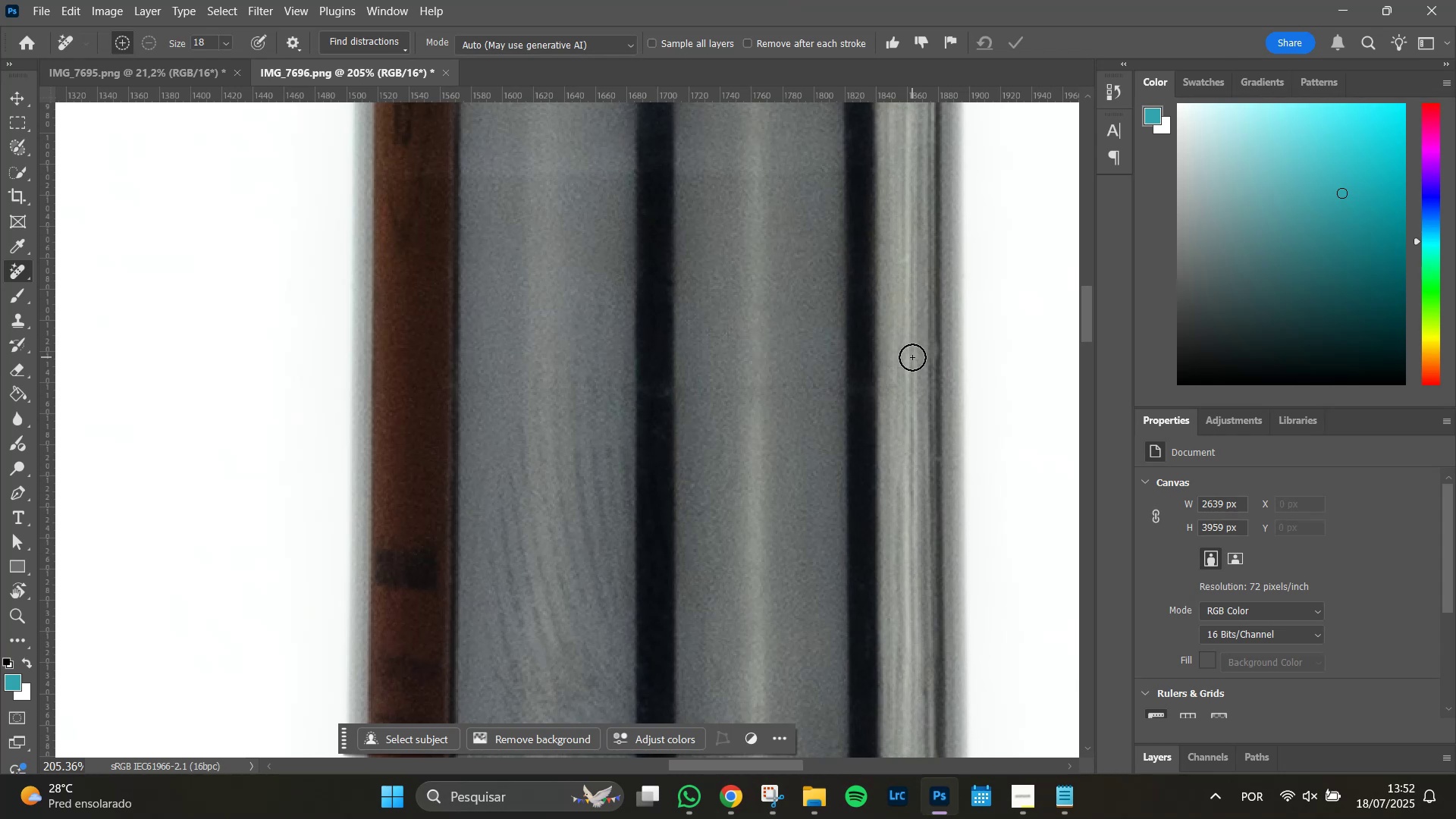 
wait(34.34)
 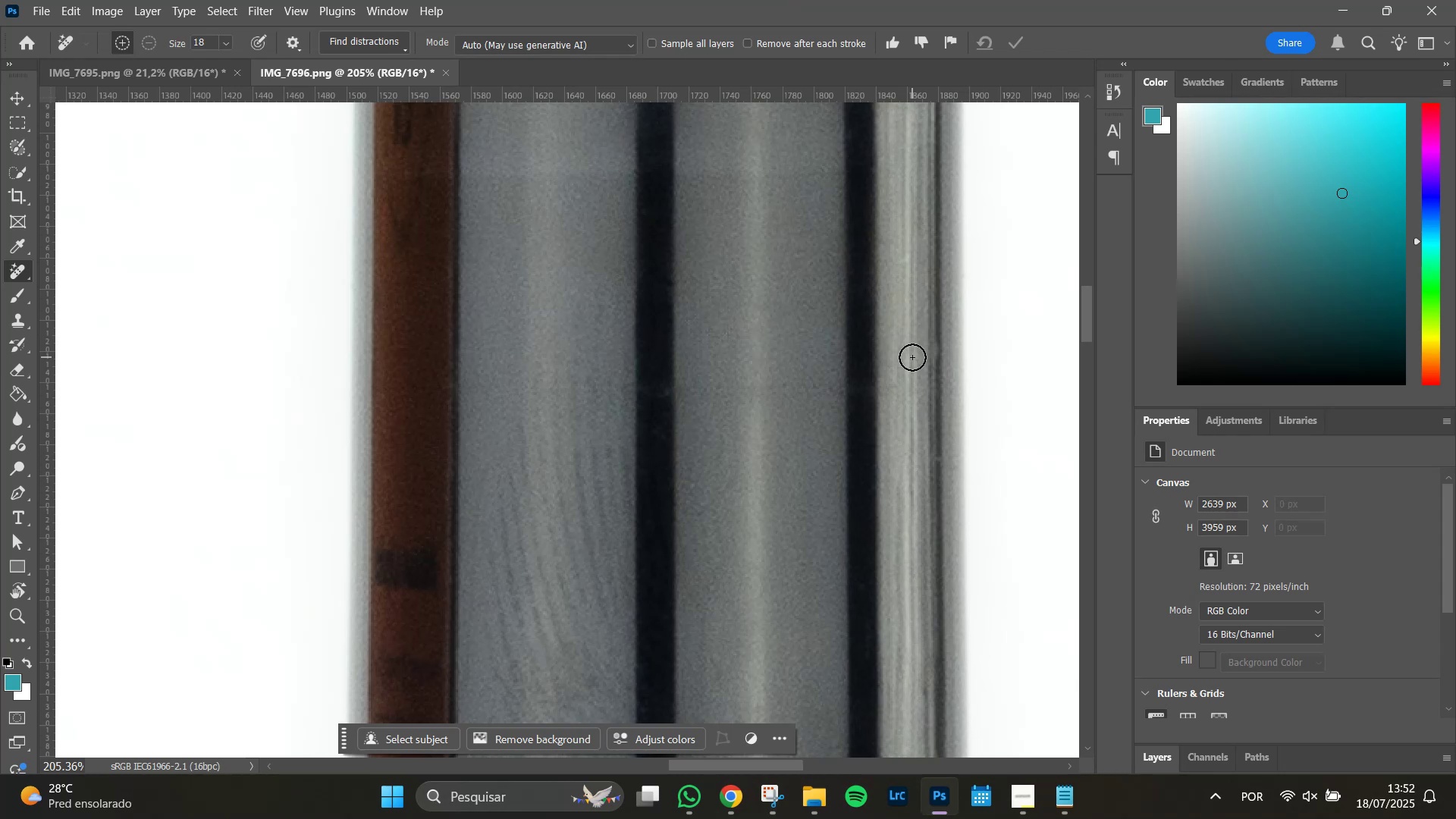 
left_click_drag(start_coordinate=[840, 391], to_coordinate=[877, 391])
 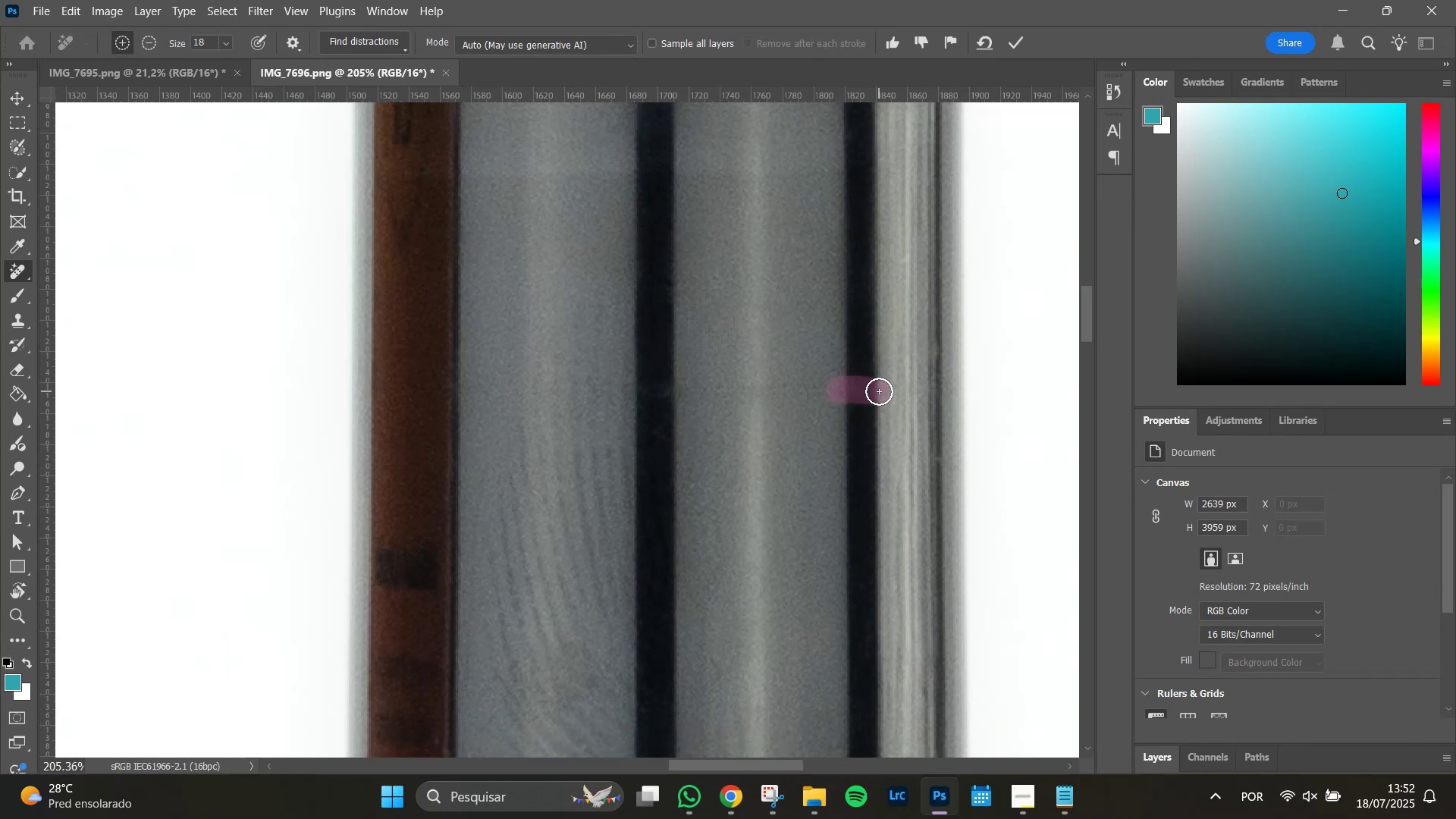 
key(Enter)
 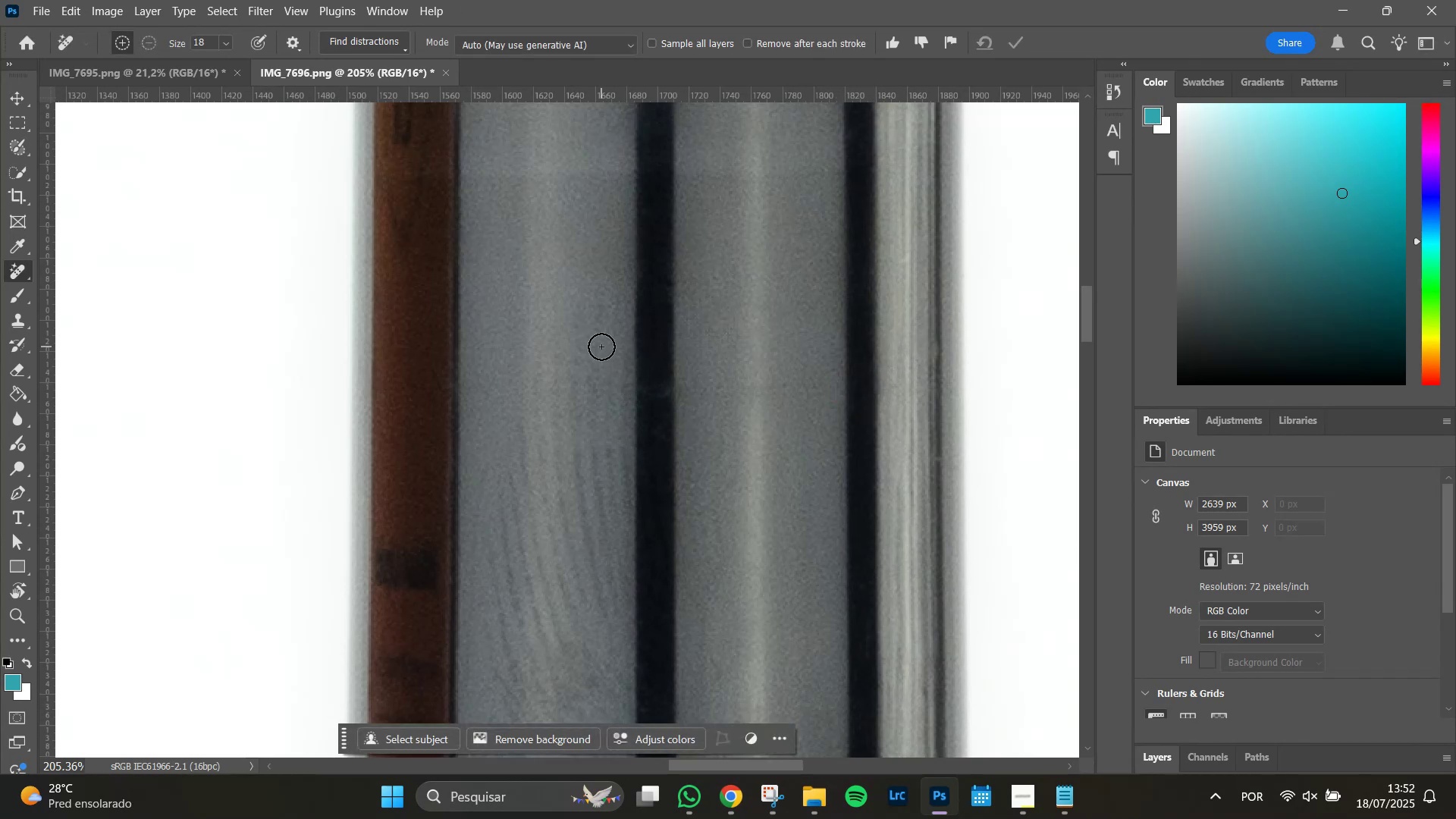 
left_click_drag(start_coordinate=[672, 388], to_coordinate=[645, 394])
 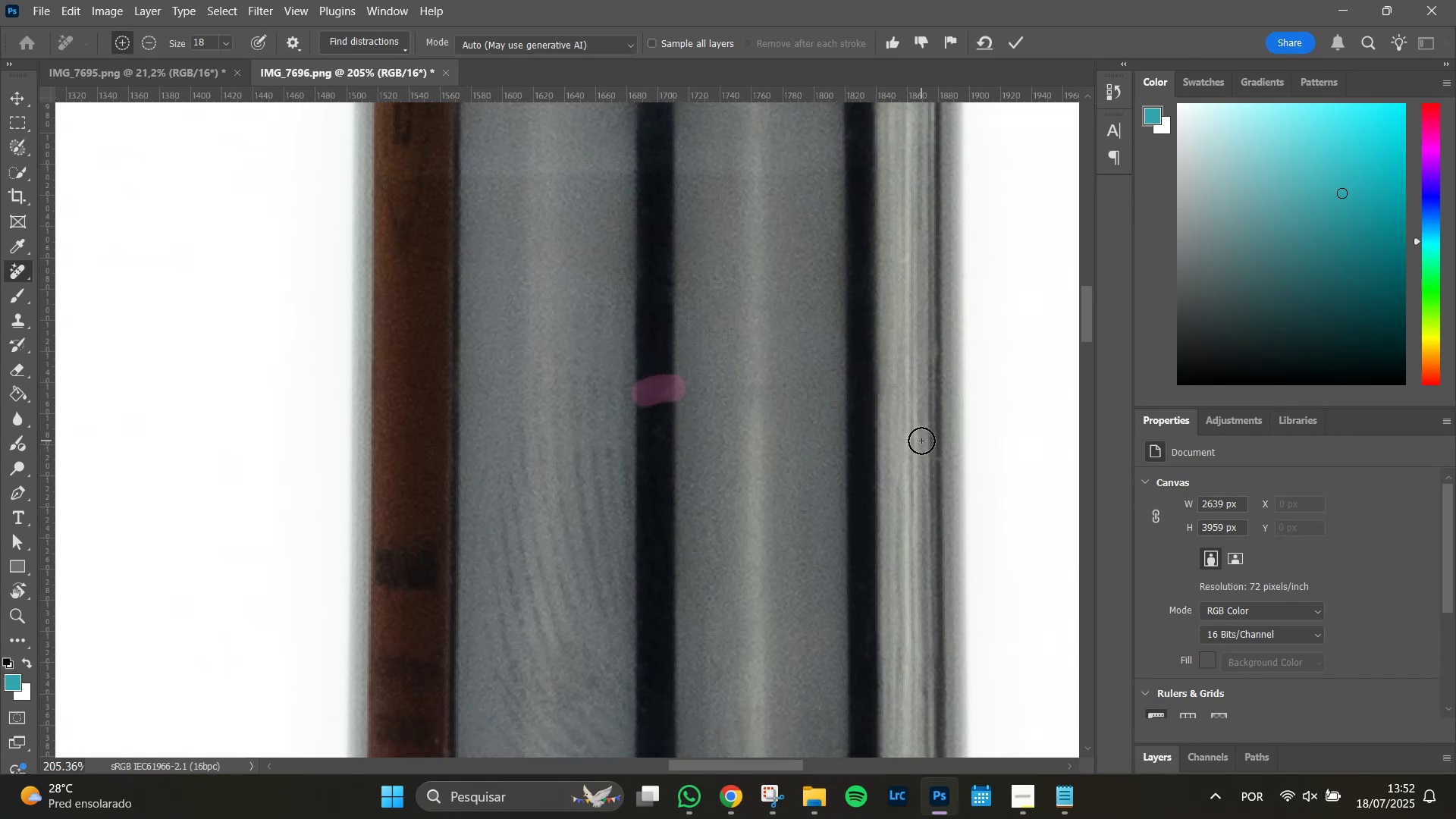 
key(Enter)
 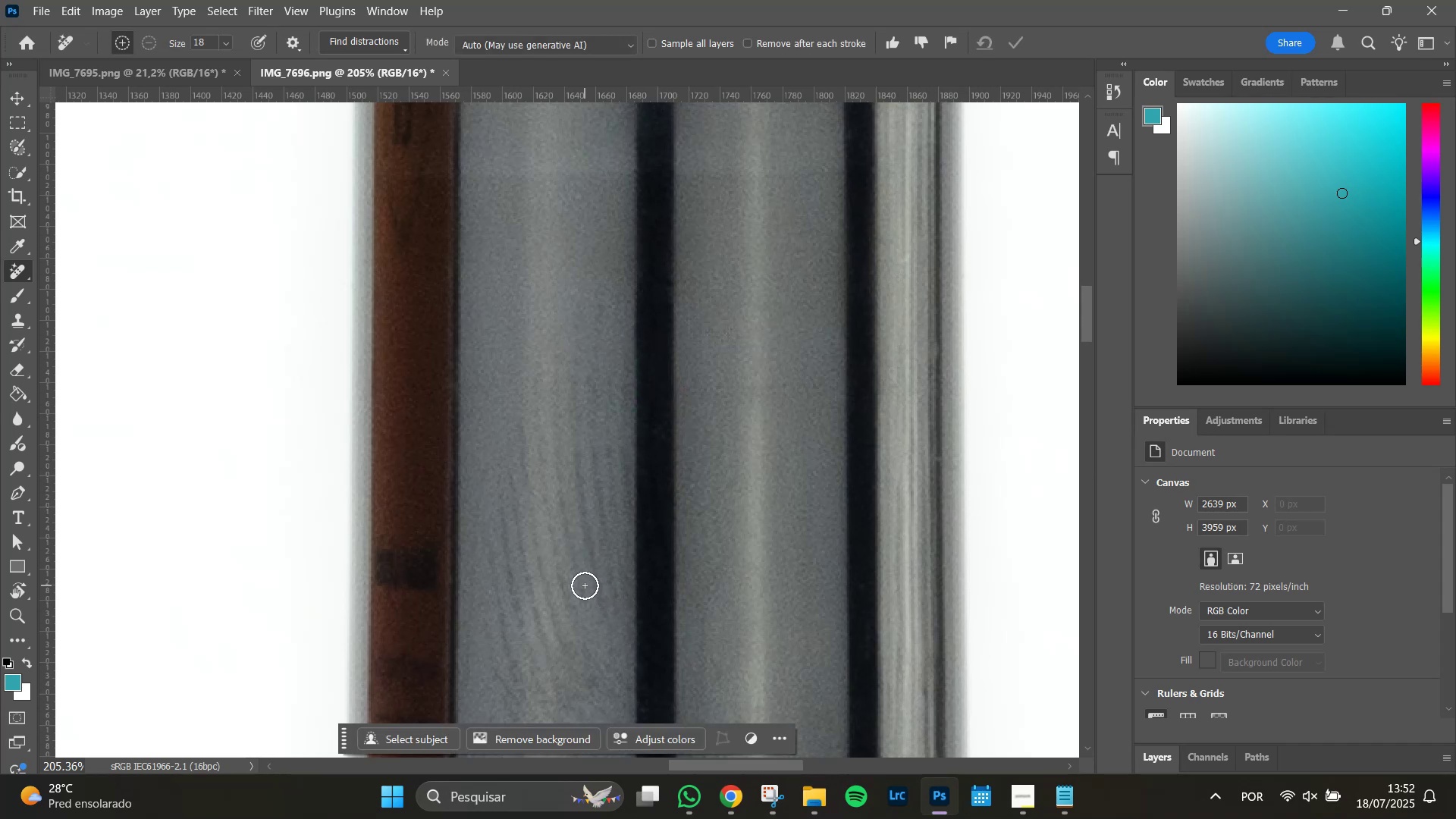 
hold_key(key=Space, duration=1.51)
 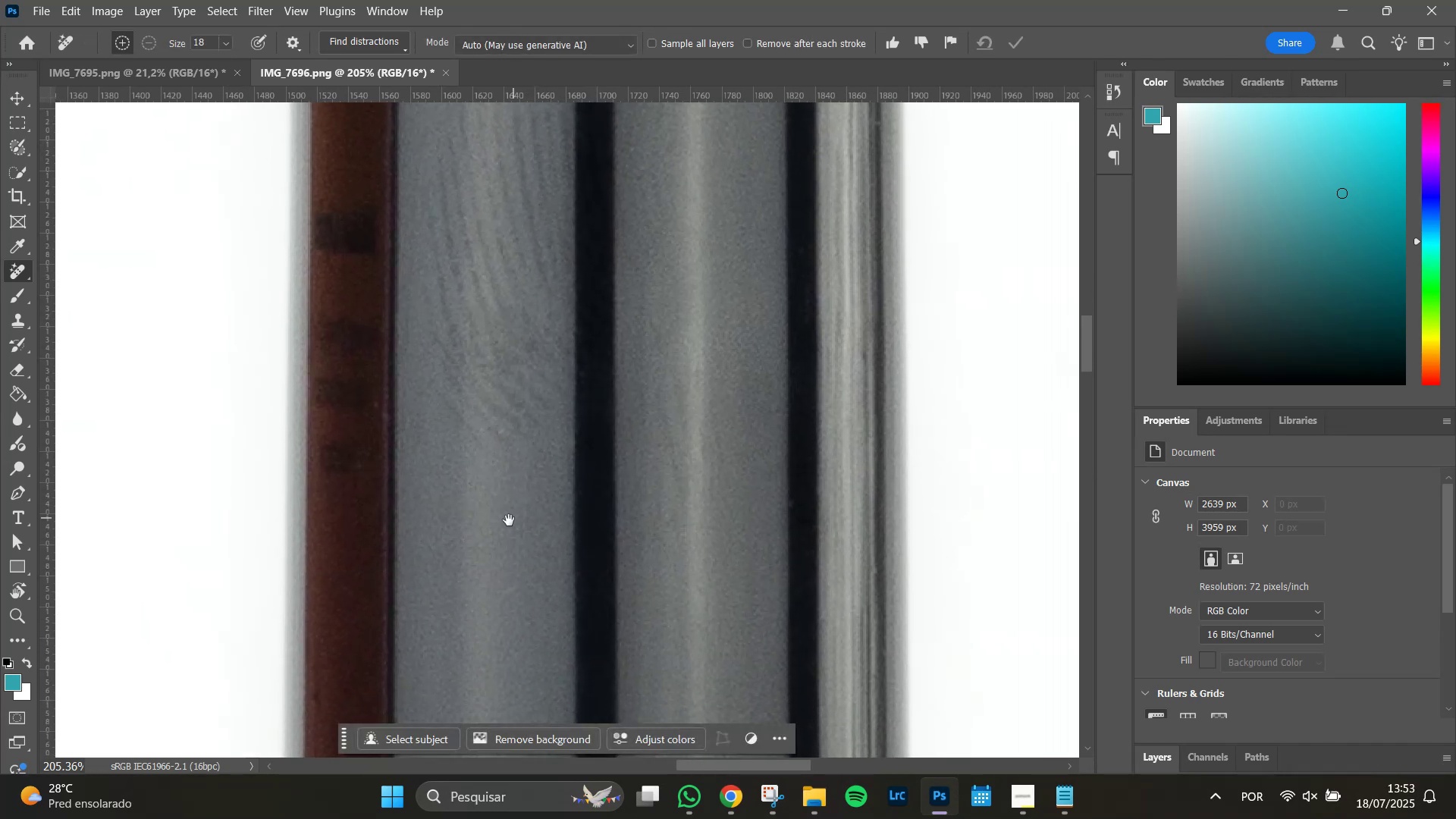 
left_click_drag(start_coordinate=[594, 607], to_coordinate=[533, 271])
 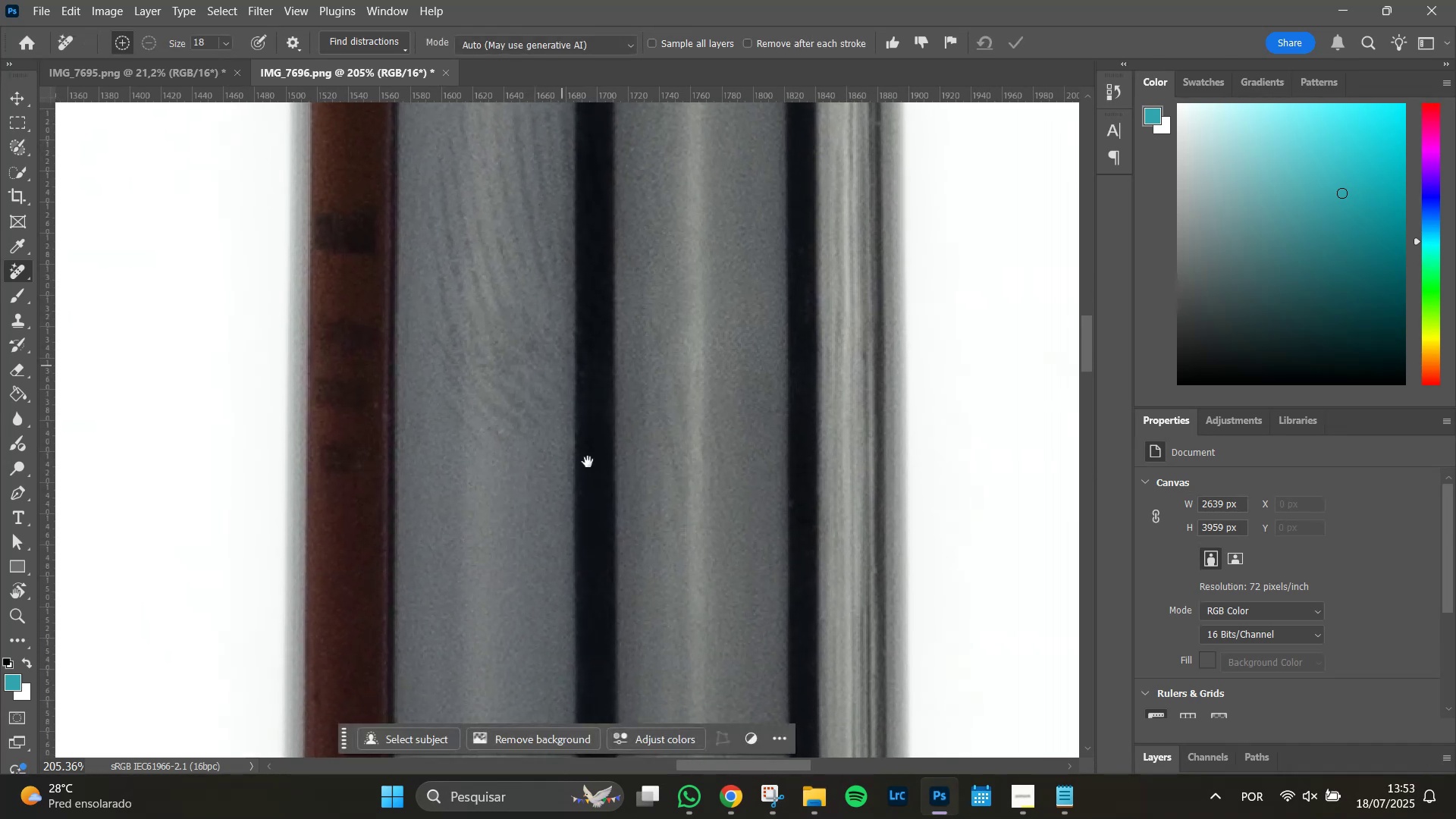 
hold_key(key=Space, duration=1.31)
 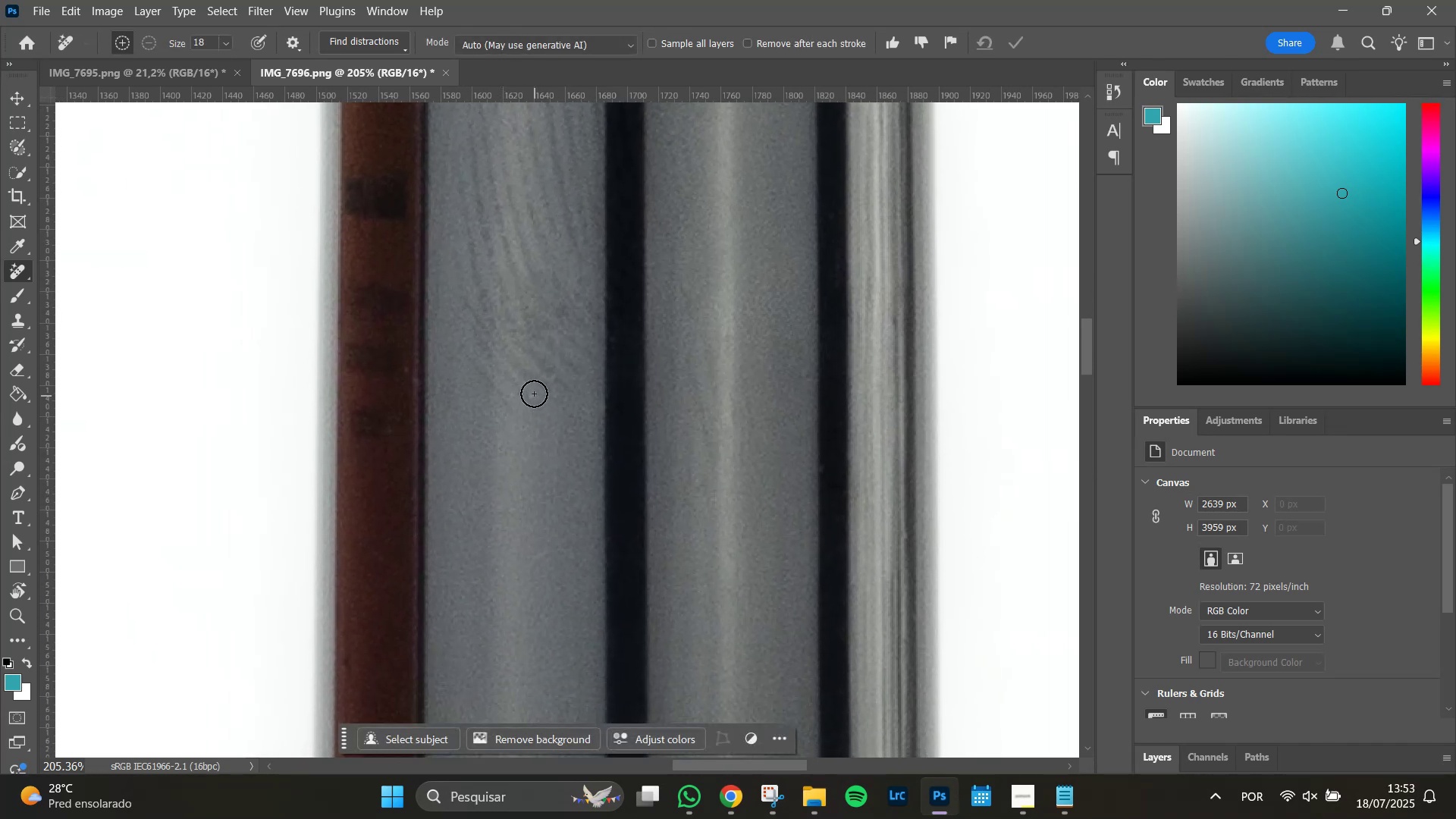 
left_click_drag(start_coordinate=[473, 529], to_coordinate=[504, 494])
 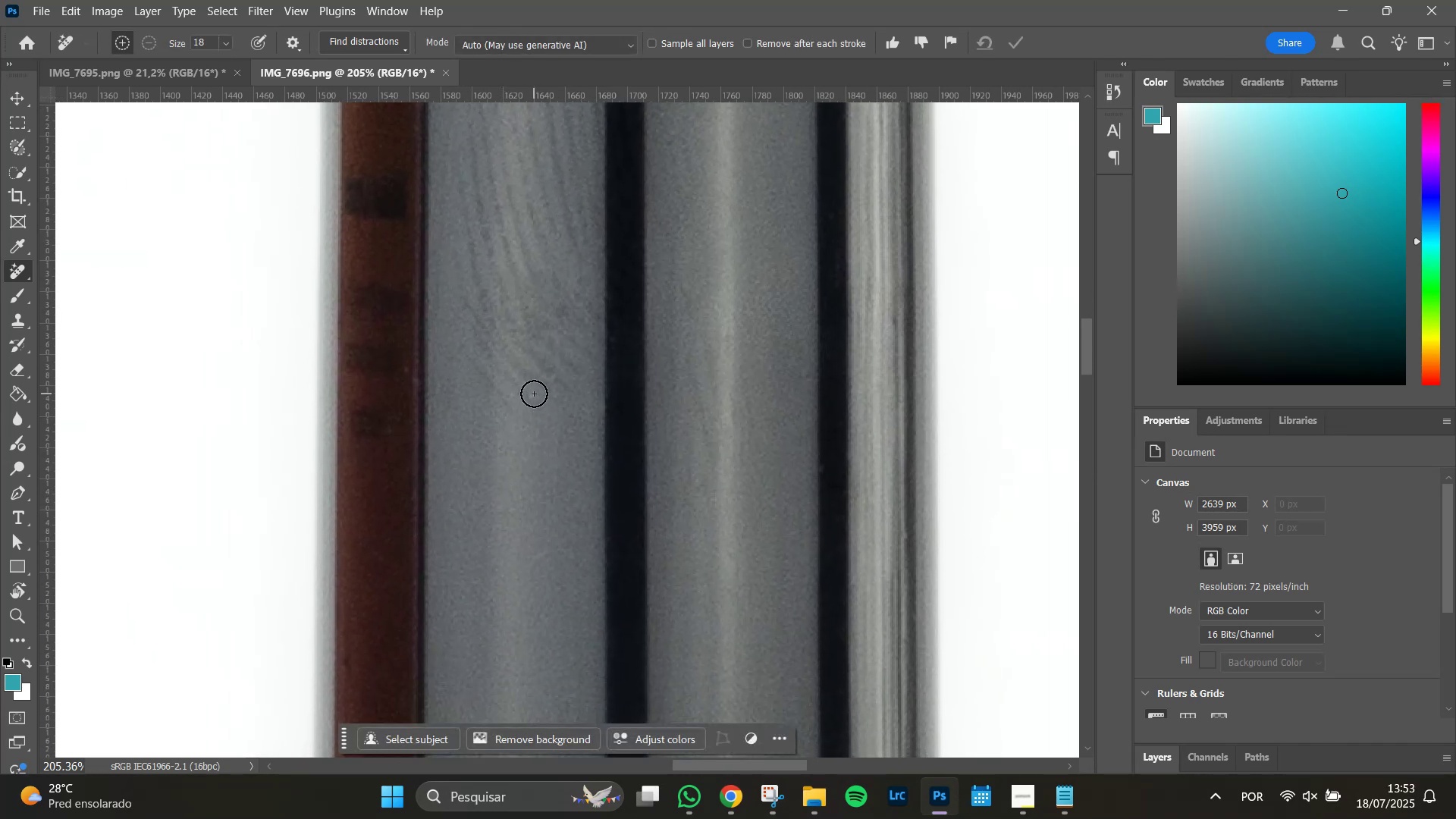 
left_click([533, 394])
 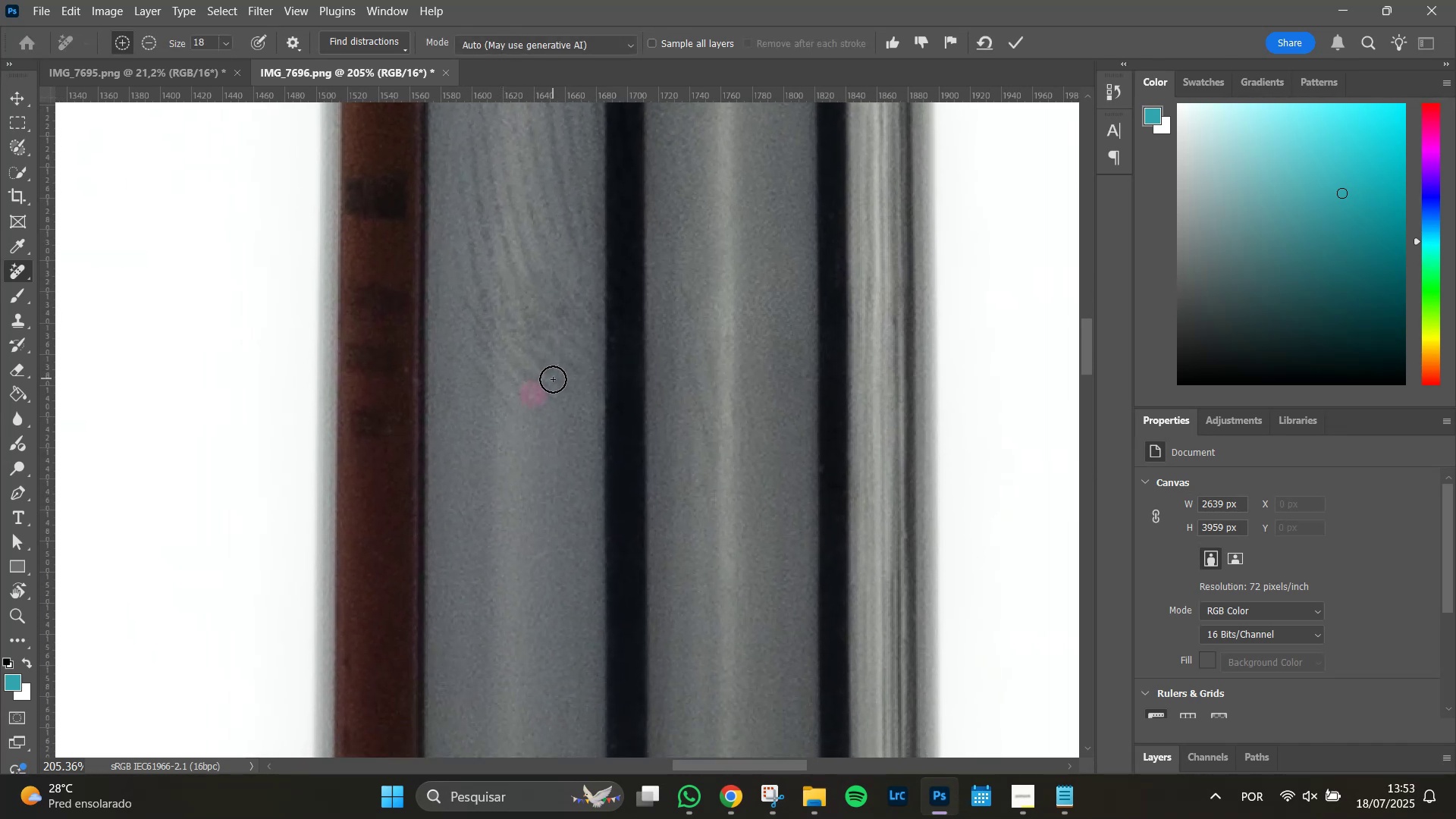 
left_click([553, 379])
 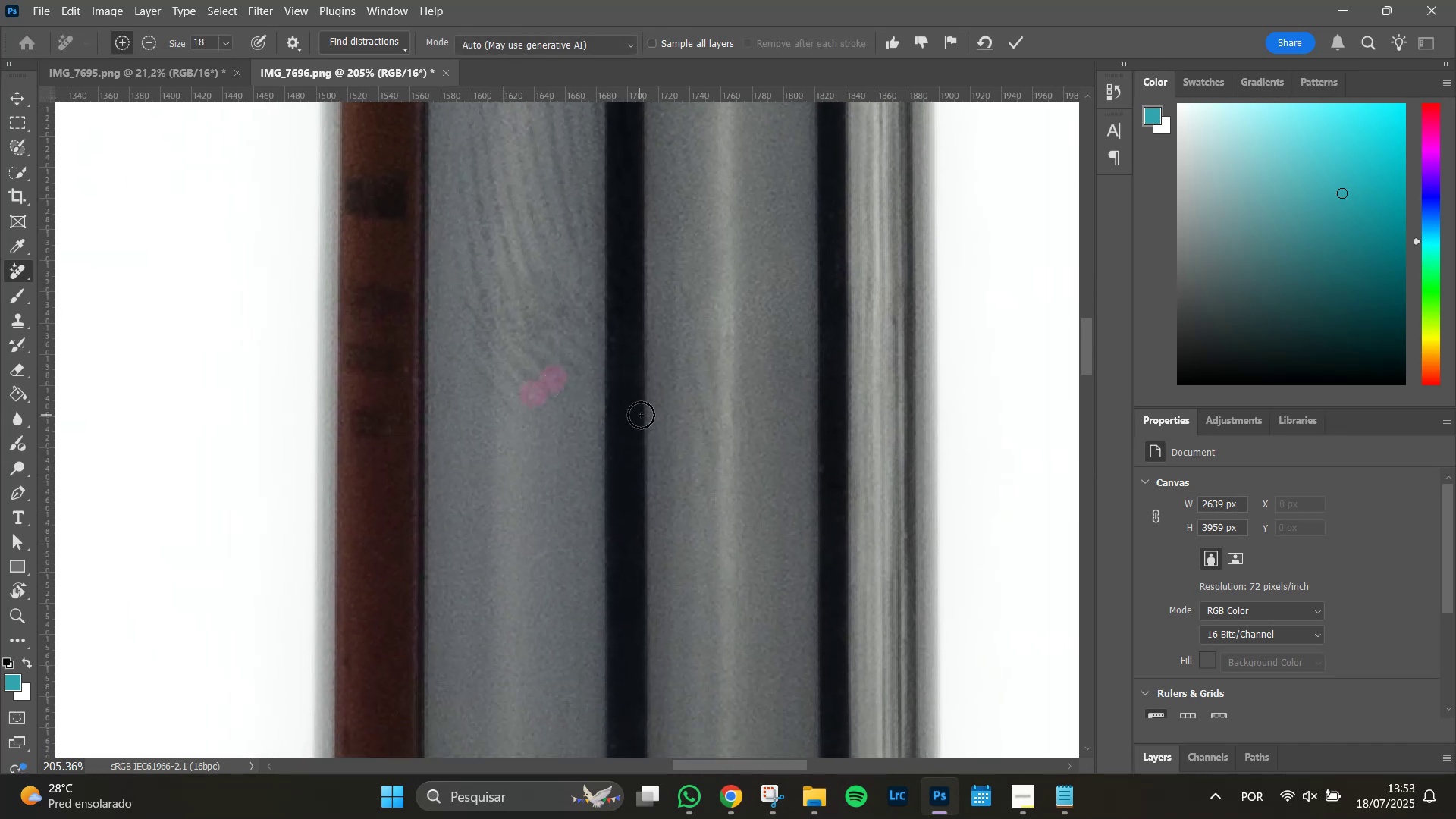 
key(Enter)
 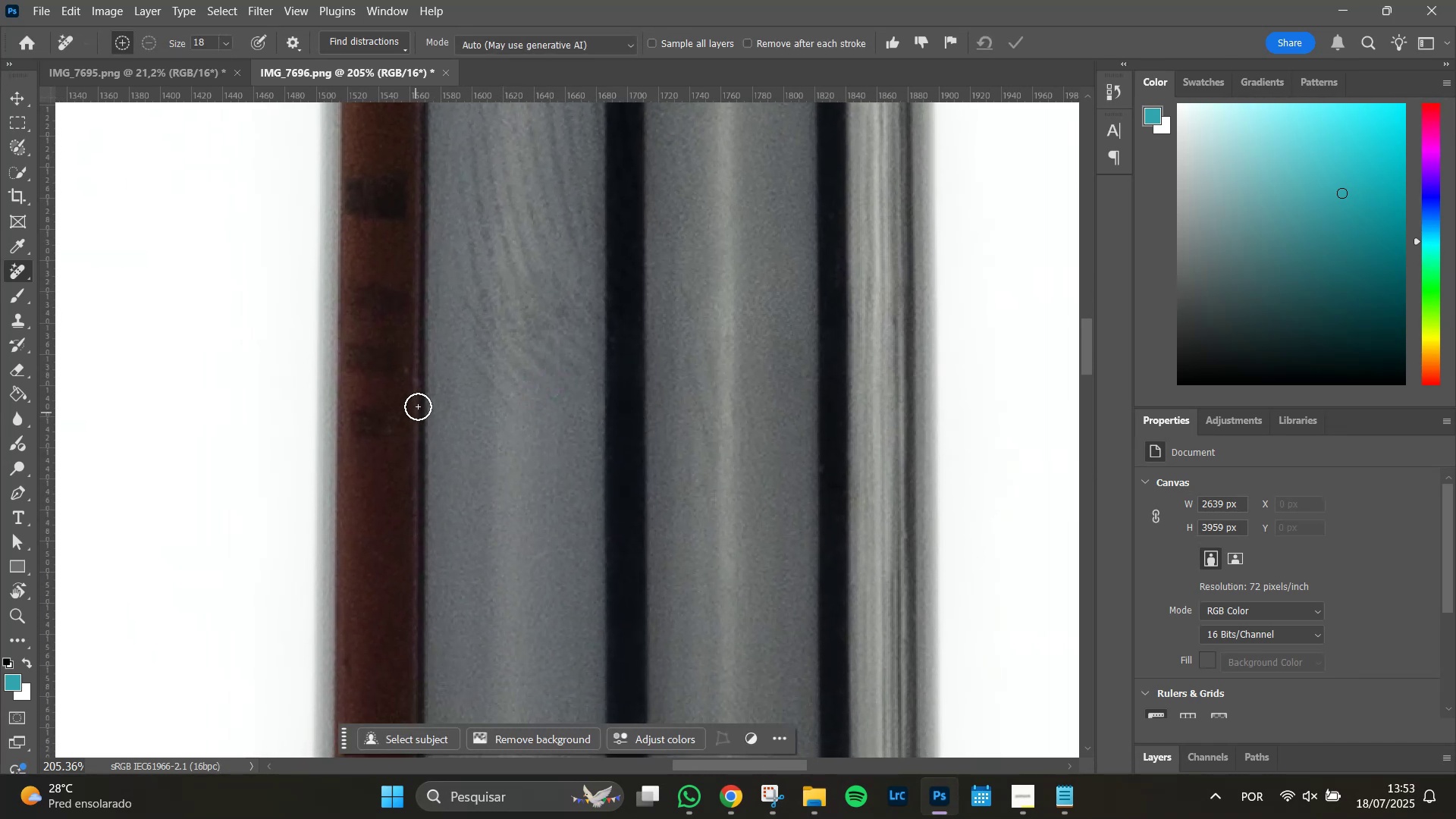 
left_click_drag(start_coordinate=[409, 379], to_coordinate=[407, 367])
 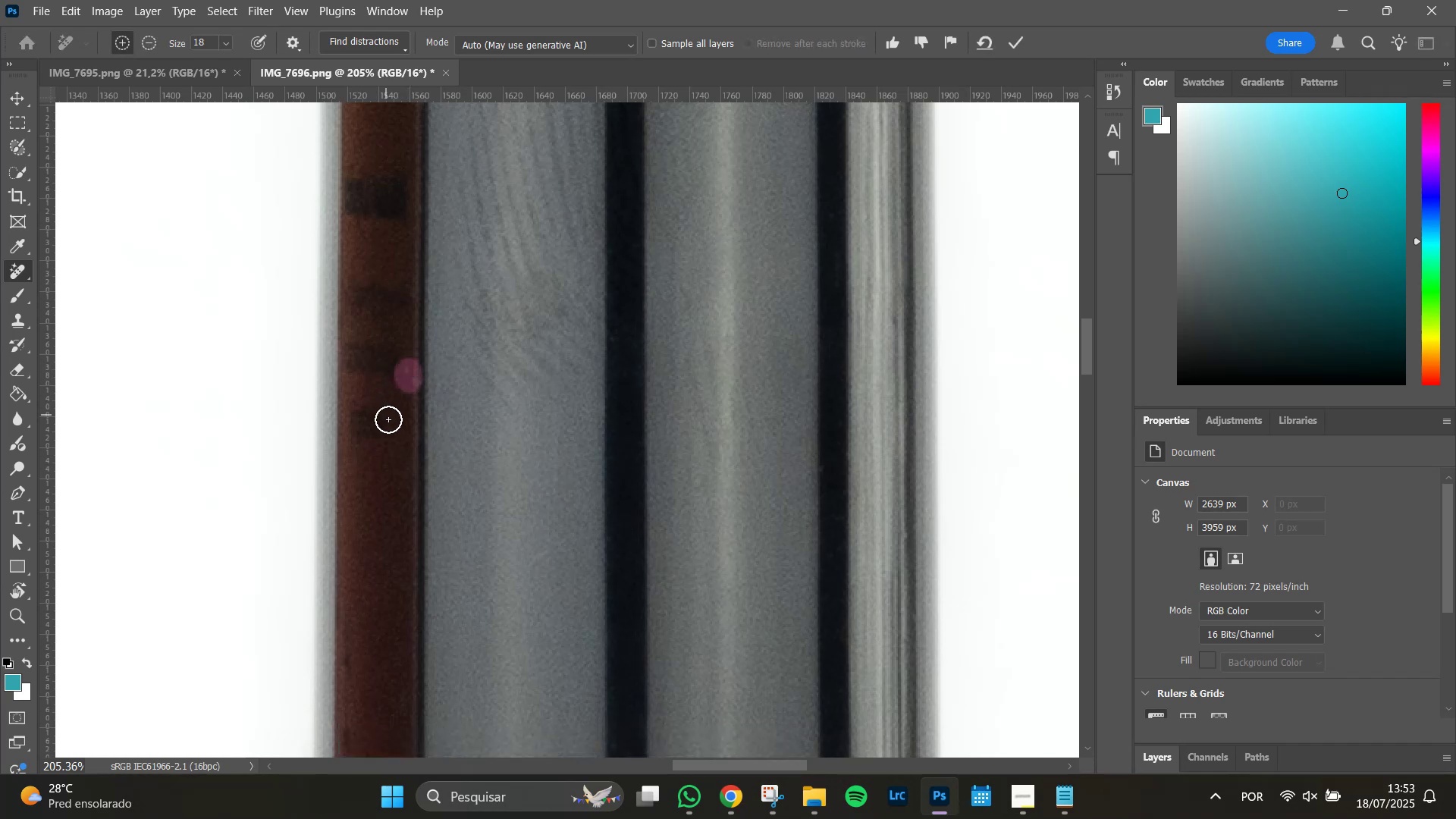 
key(Enter)
 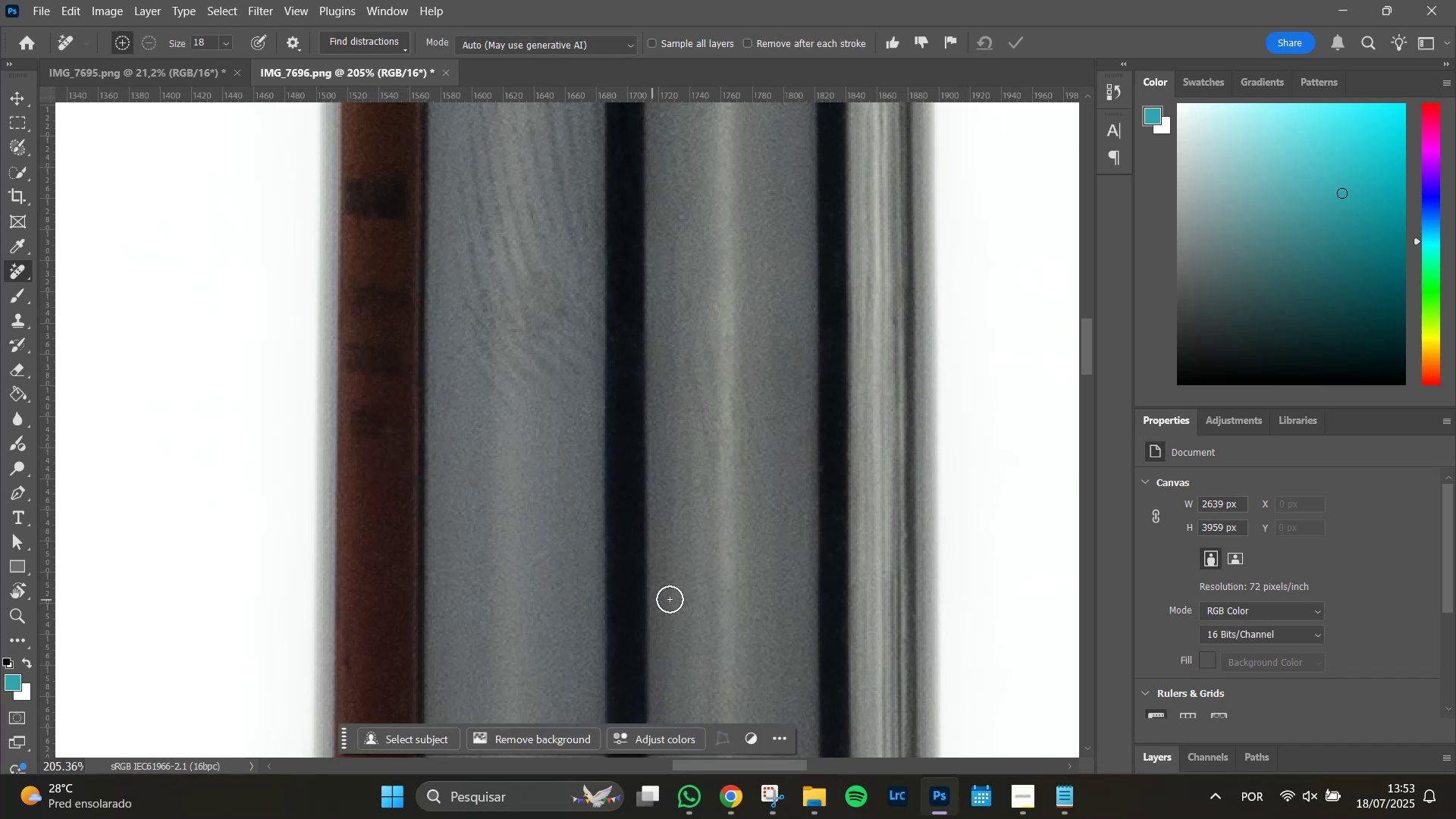 
hold_key(key=Space, duration=1.51)
 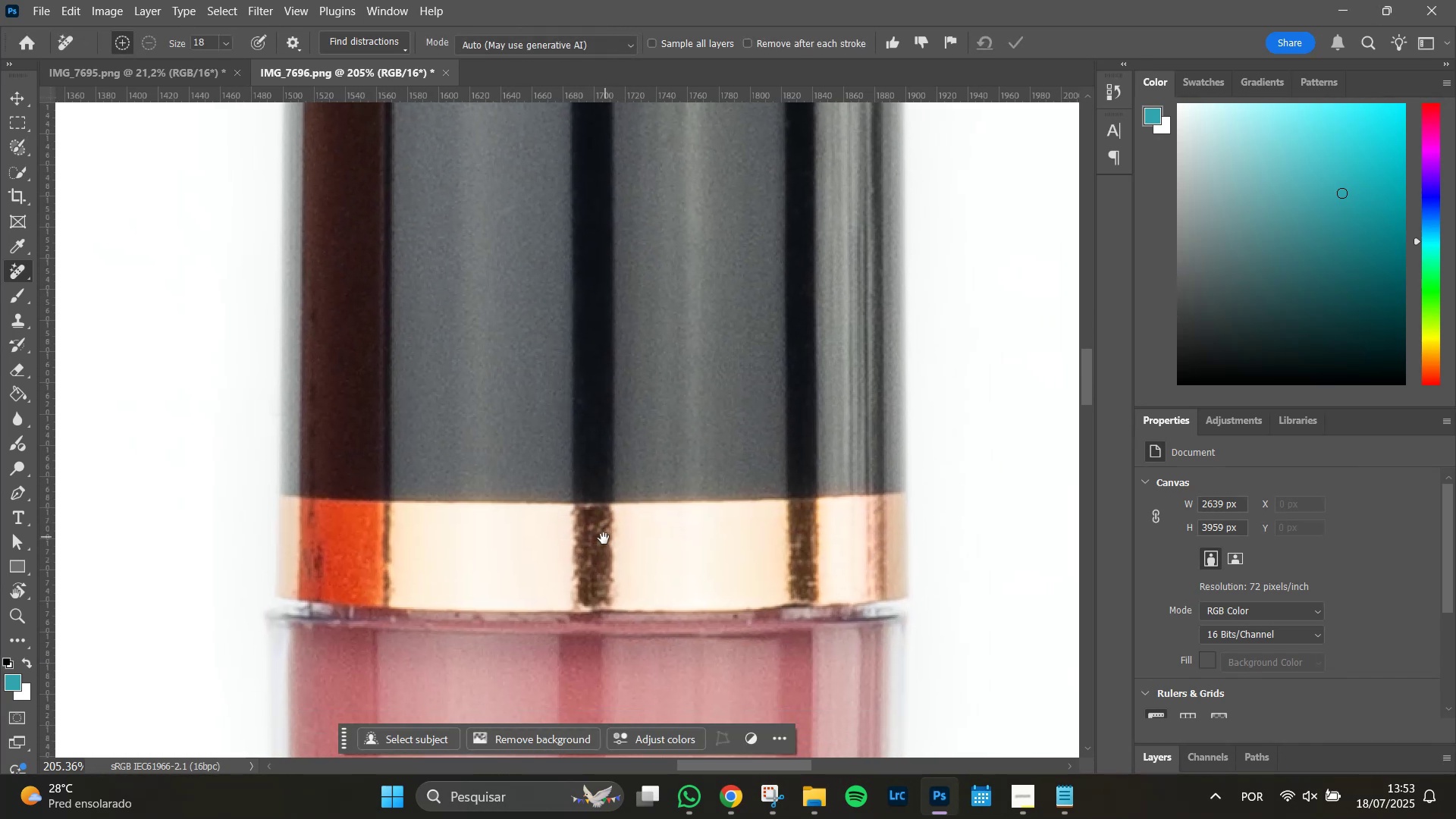 
left_click_drag(start_coordinate=[695, 642], to_coordinate=[662, 297])
 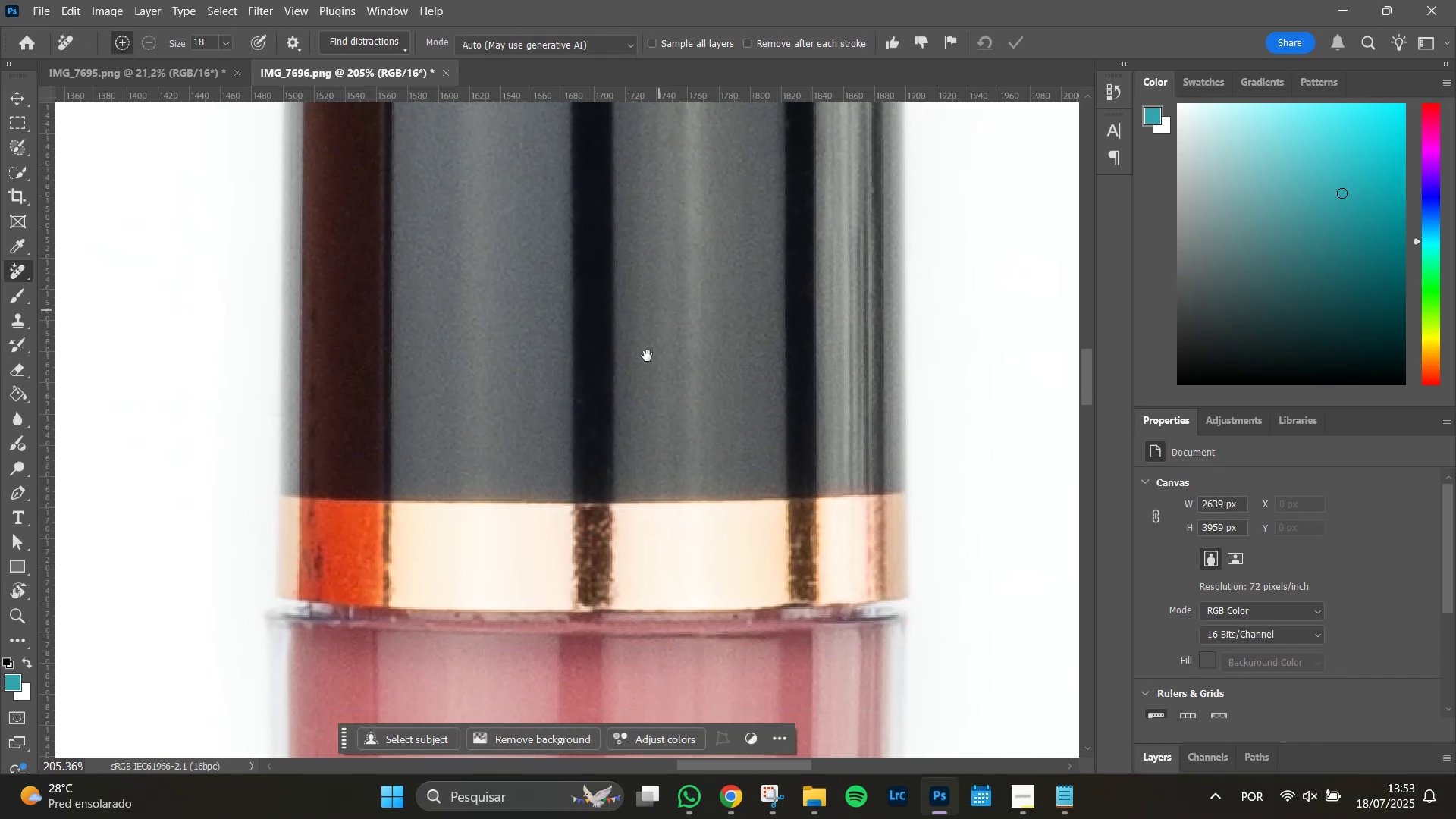 
hold_key(key=Space, duration=0.9)
 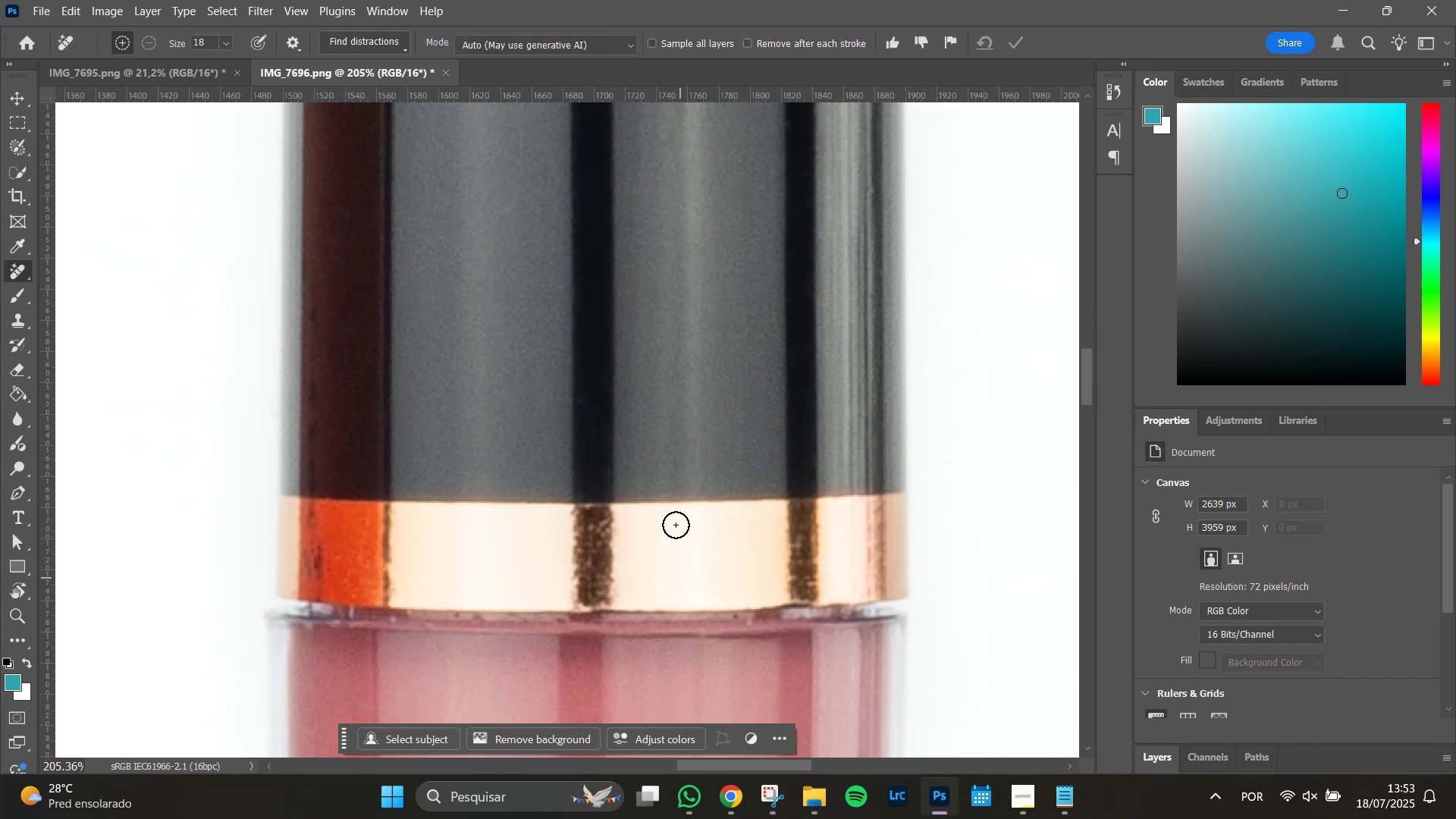 
hold_key(key=Space, duration=1.51)
 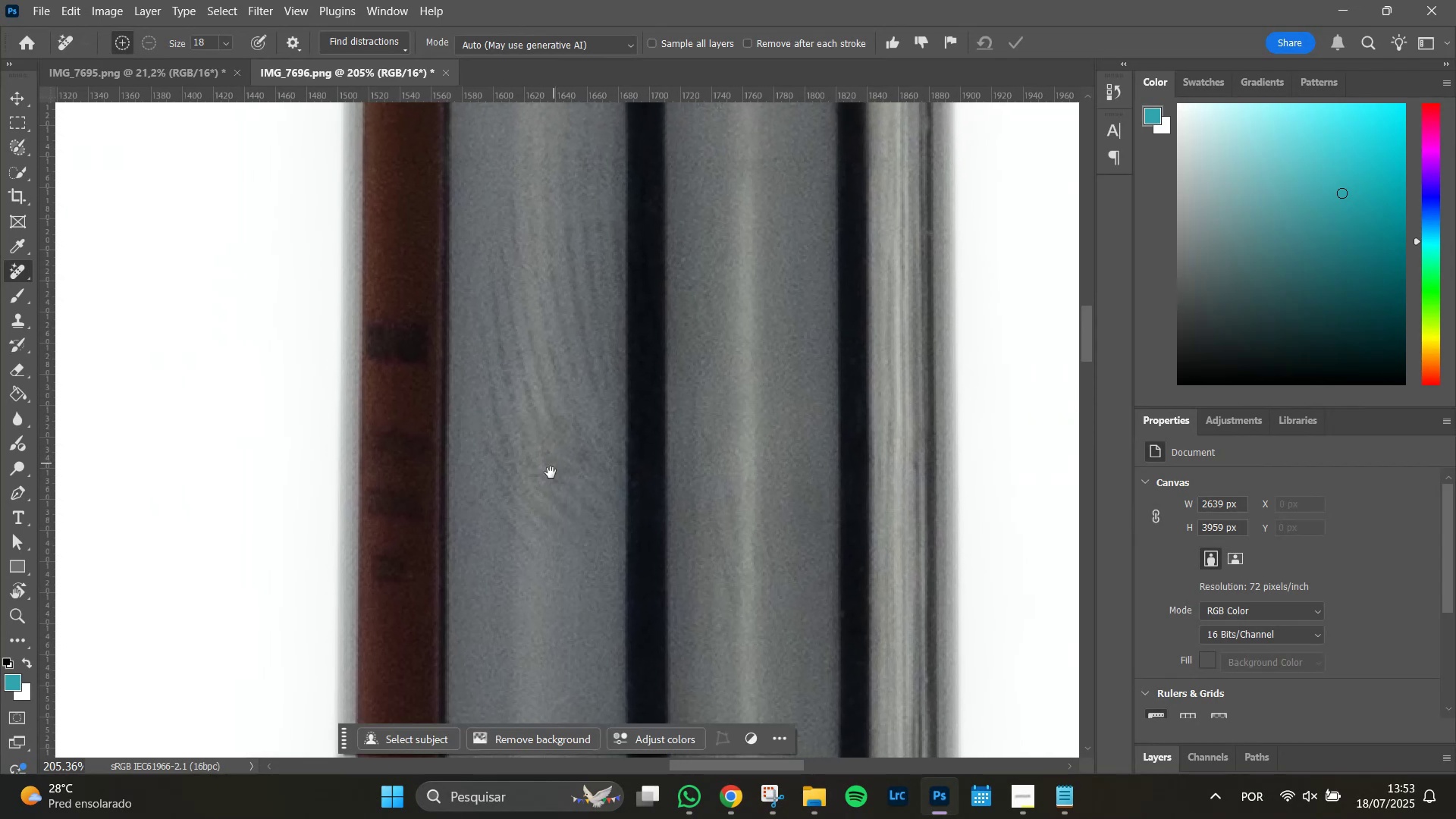 
left_click_drag(start_coordinate=[573, 288], to_coordinate=[595, 736])
 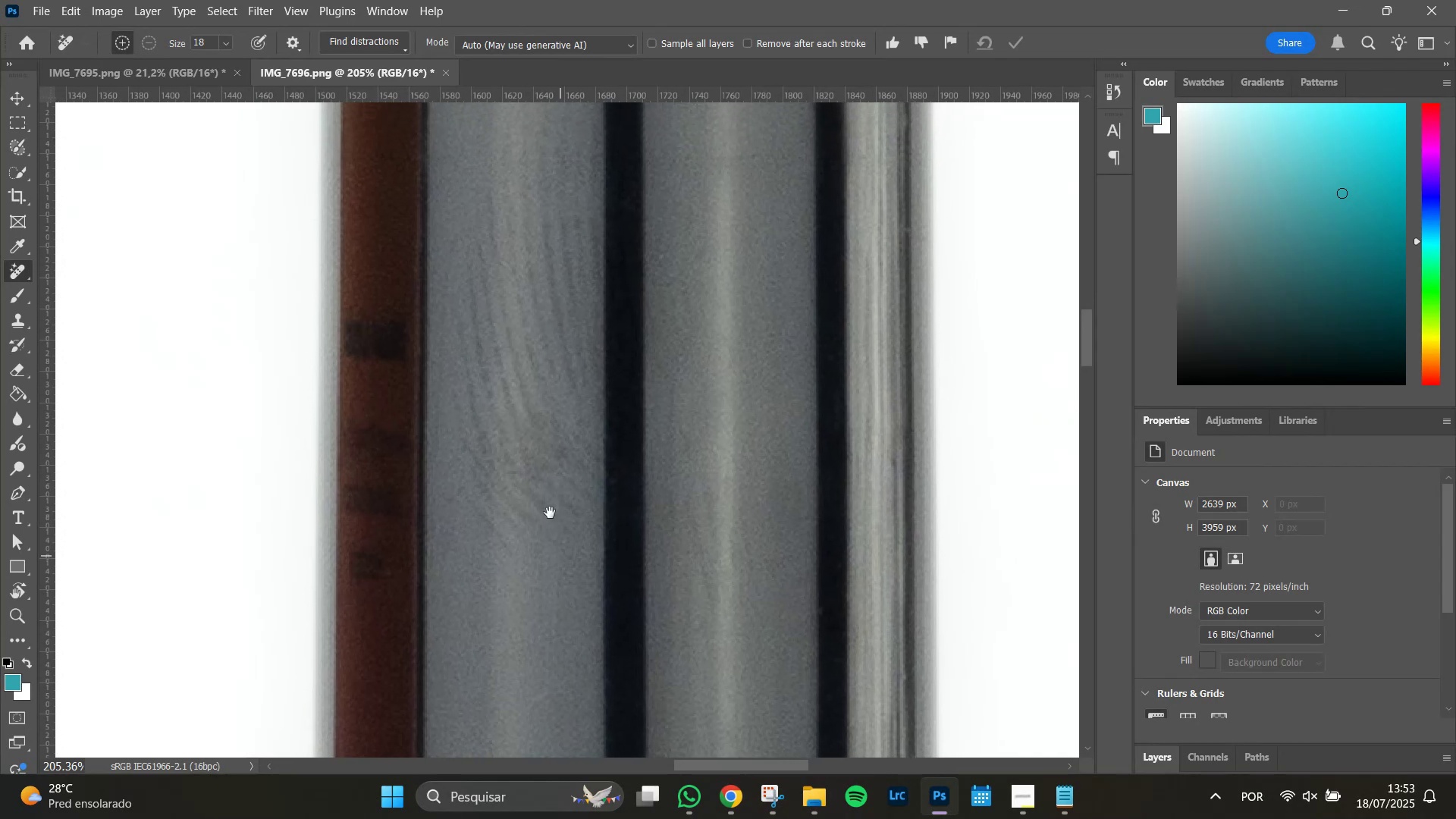 
left_click_drag(start_coordinate=[537, 477], to_coordinate=[554, 461])
 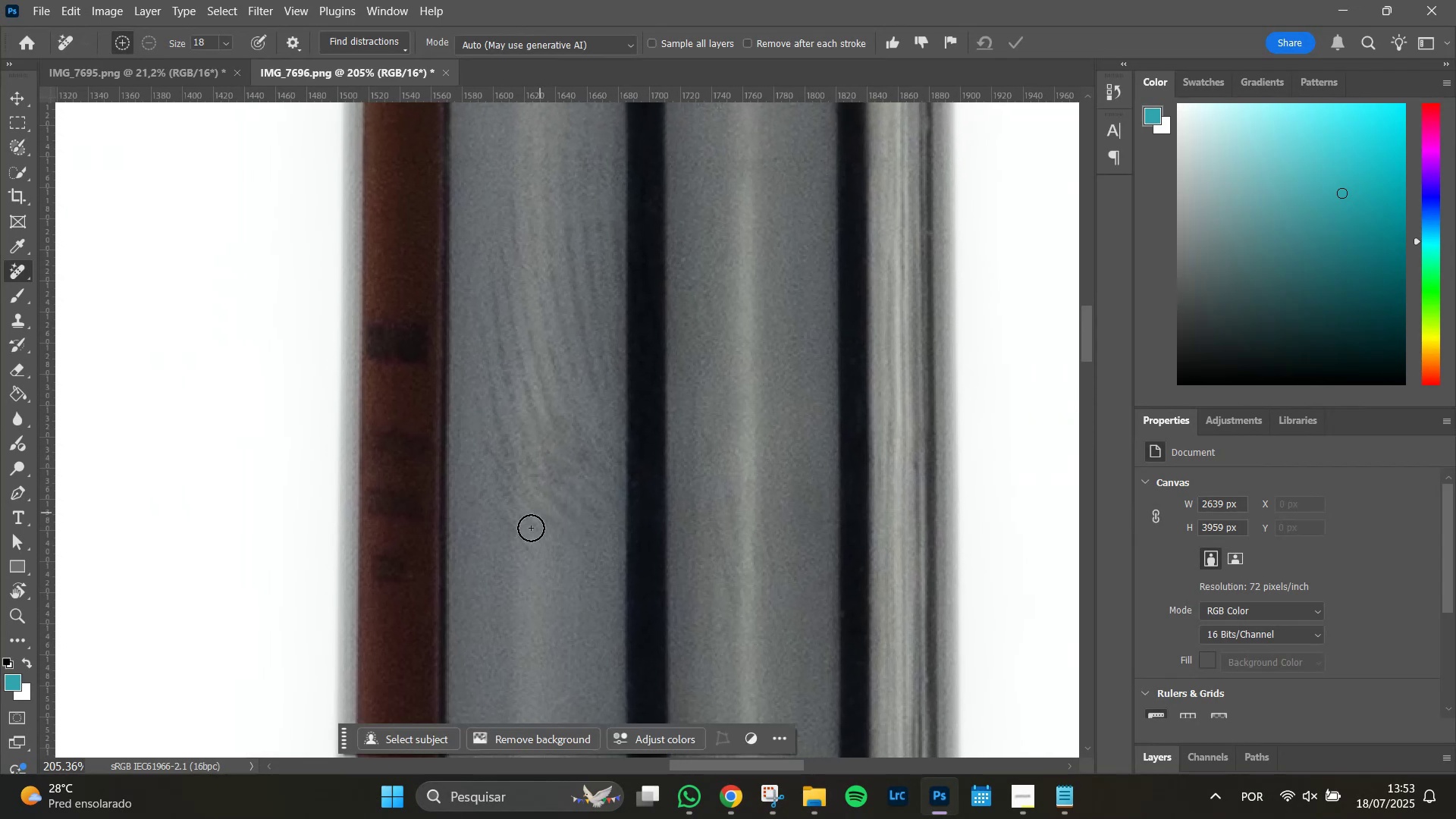 
hold_key(key=Space, duration=0.55)
 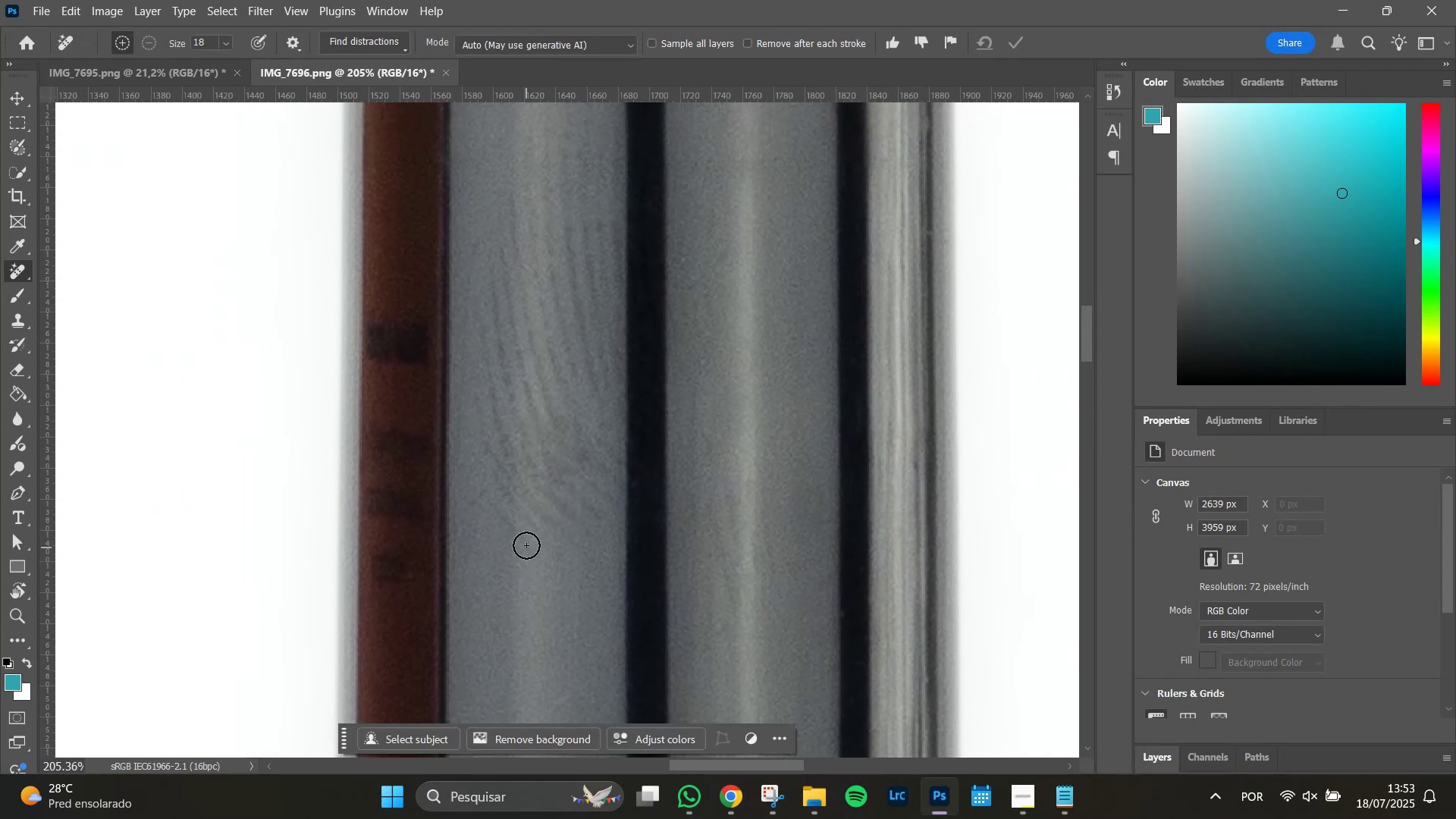 
left_click_drag(start_coordinate=[527, 545], to_coordinate=[487, 498])
 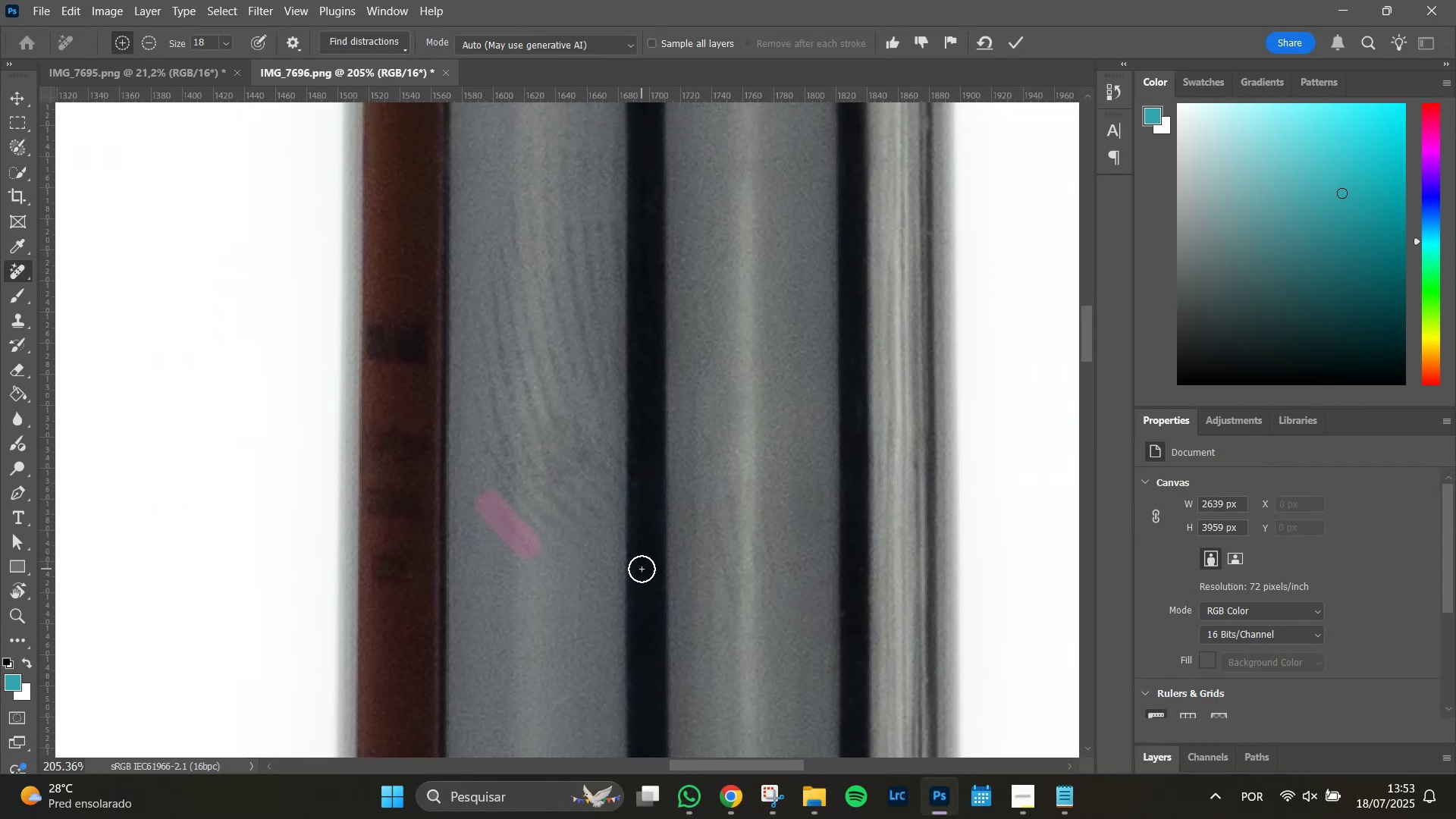 
key(Enter)
 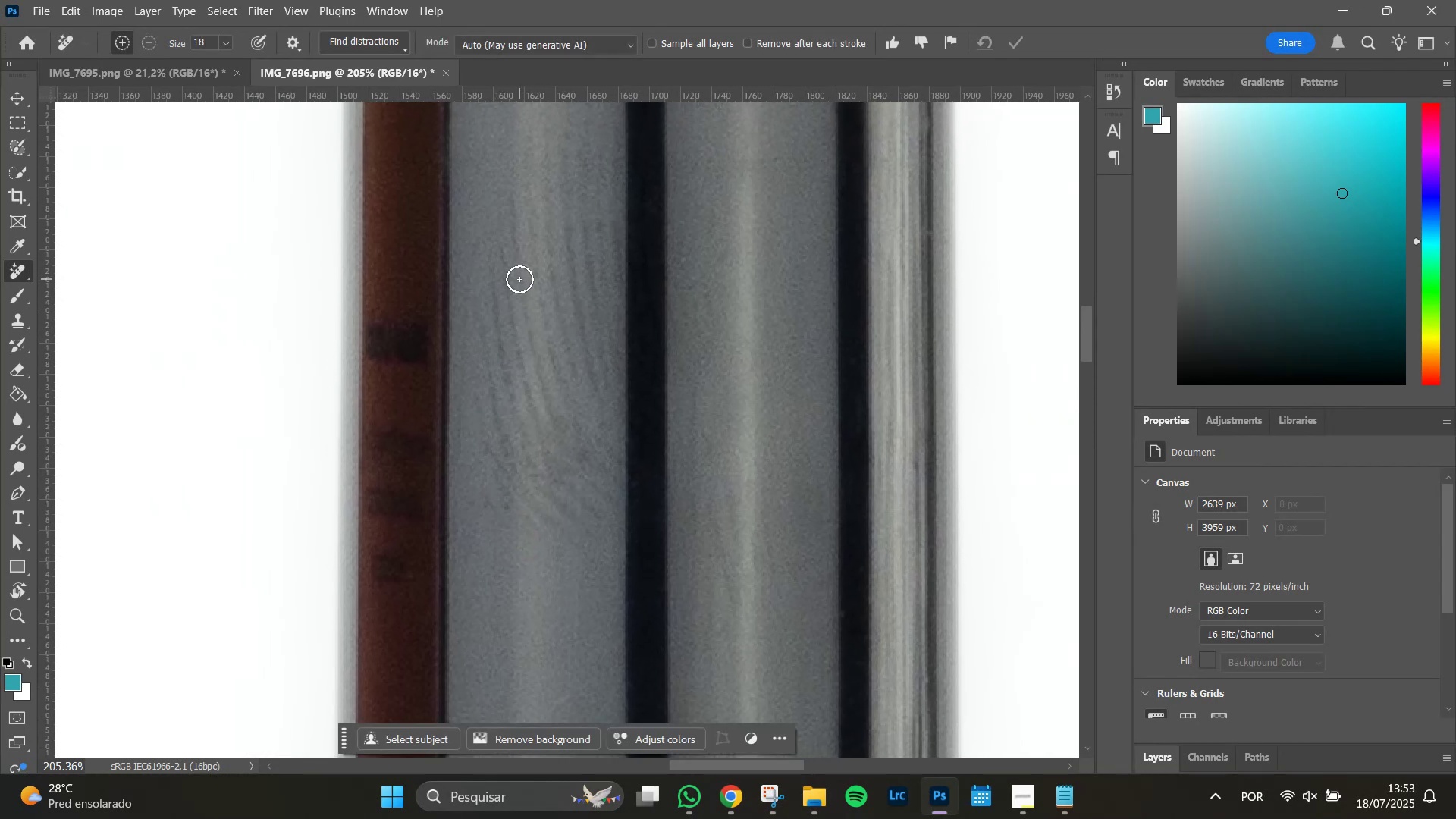 
key(Space)
 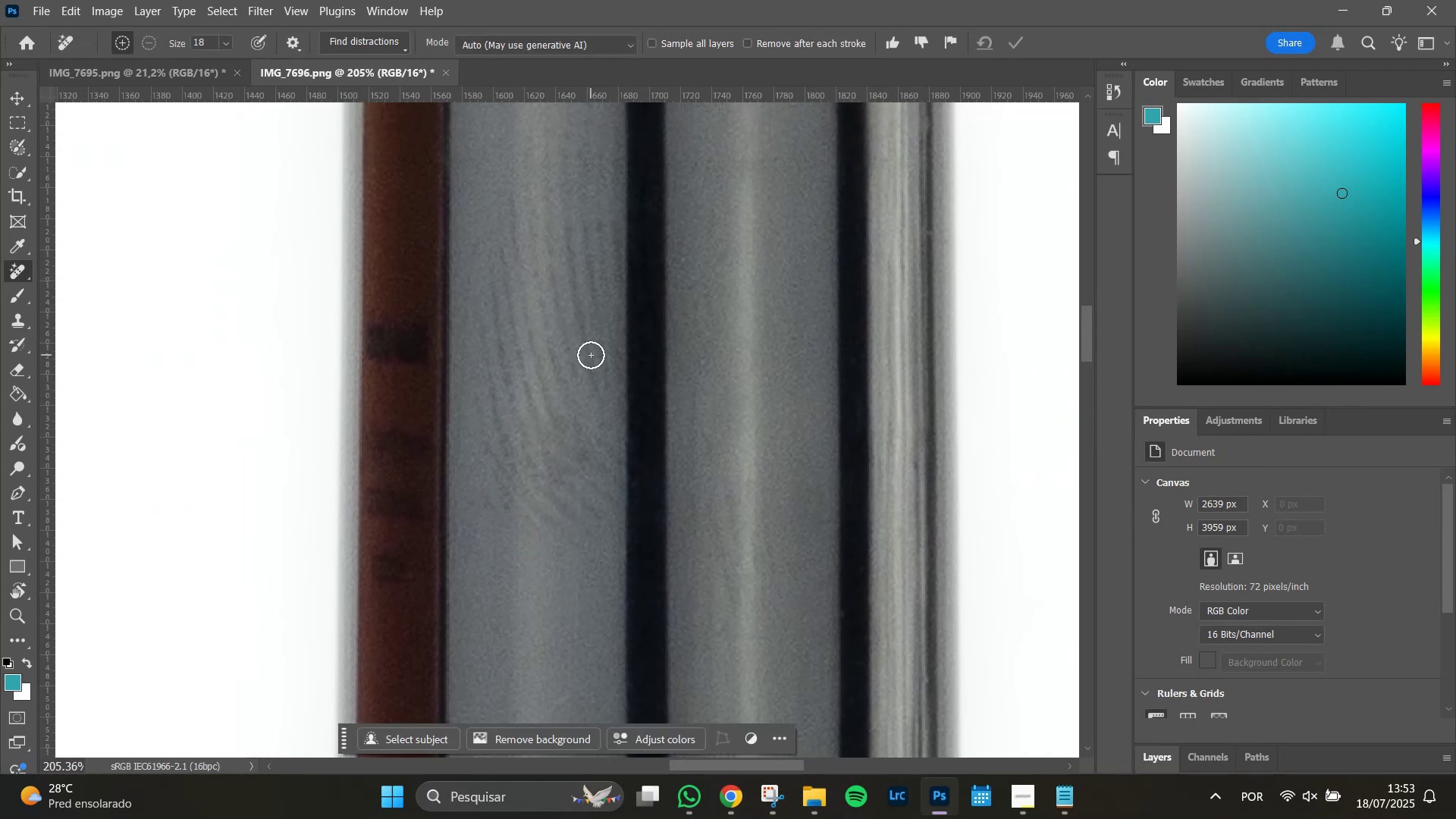 
hold_key(key=AltLeft, duration=1.4)
scroll: coordinate [598, 393], scroll_direction: down, amount: 10.0
 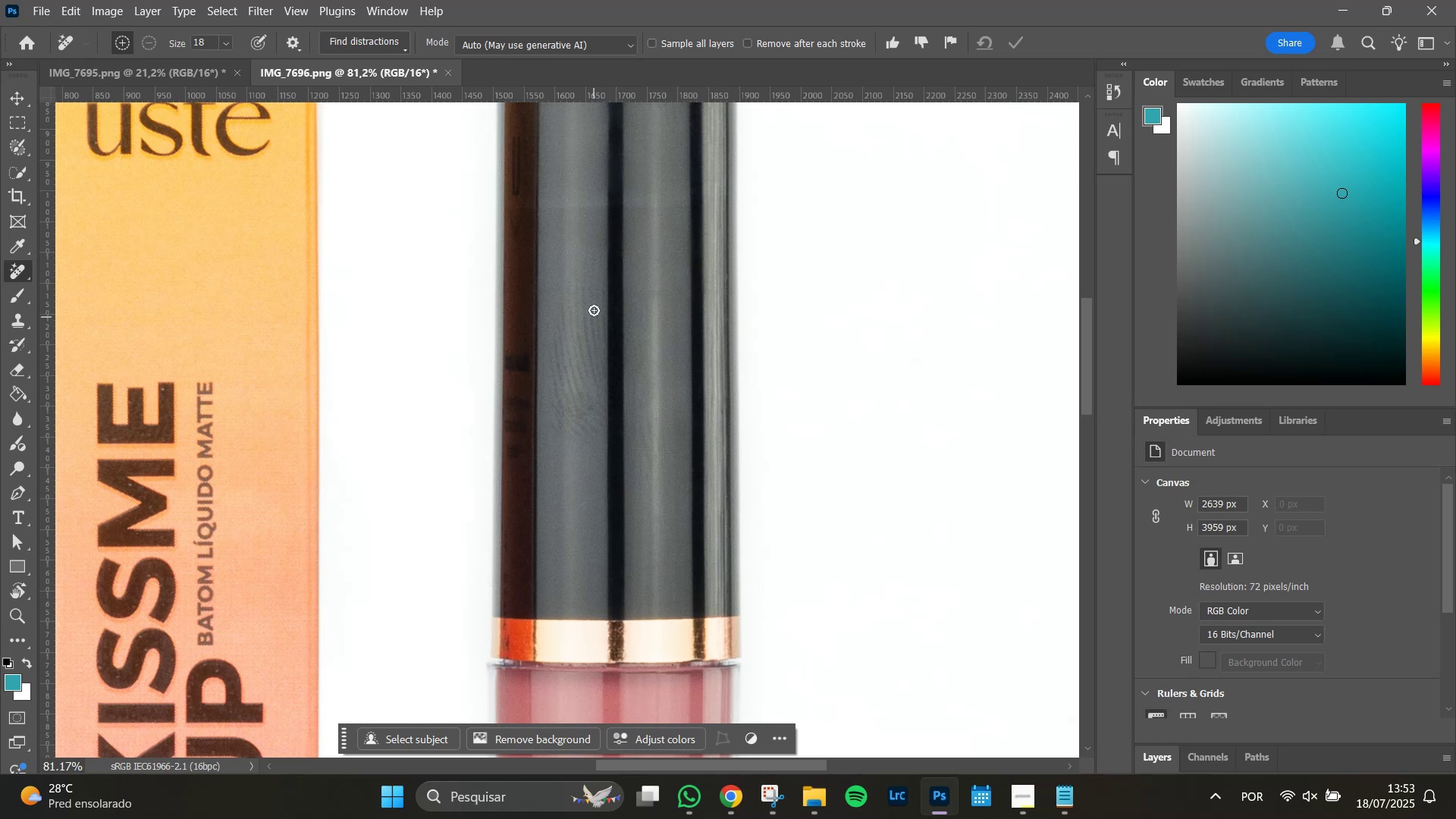 
hold_key(key=Space, duration=1.51)
 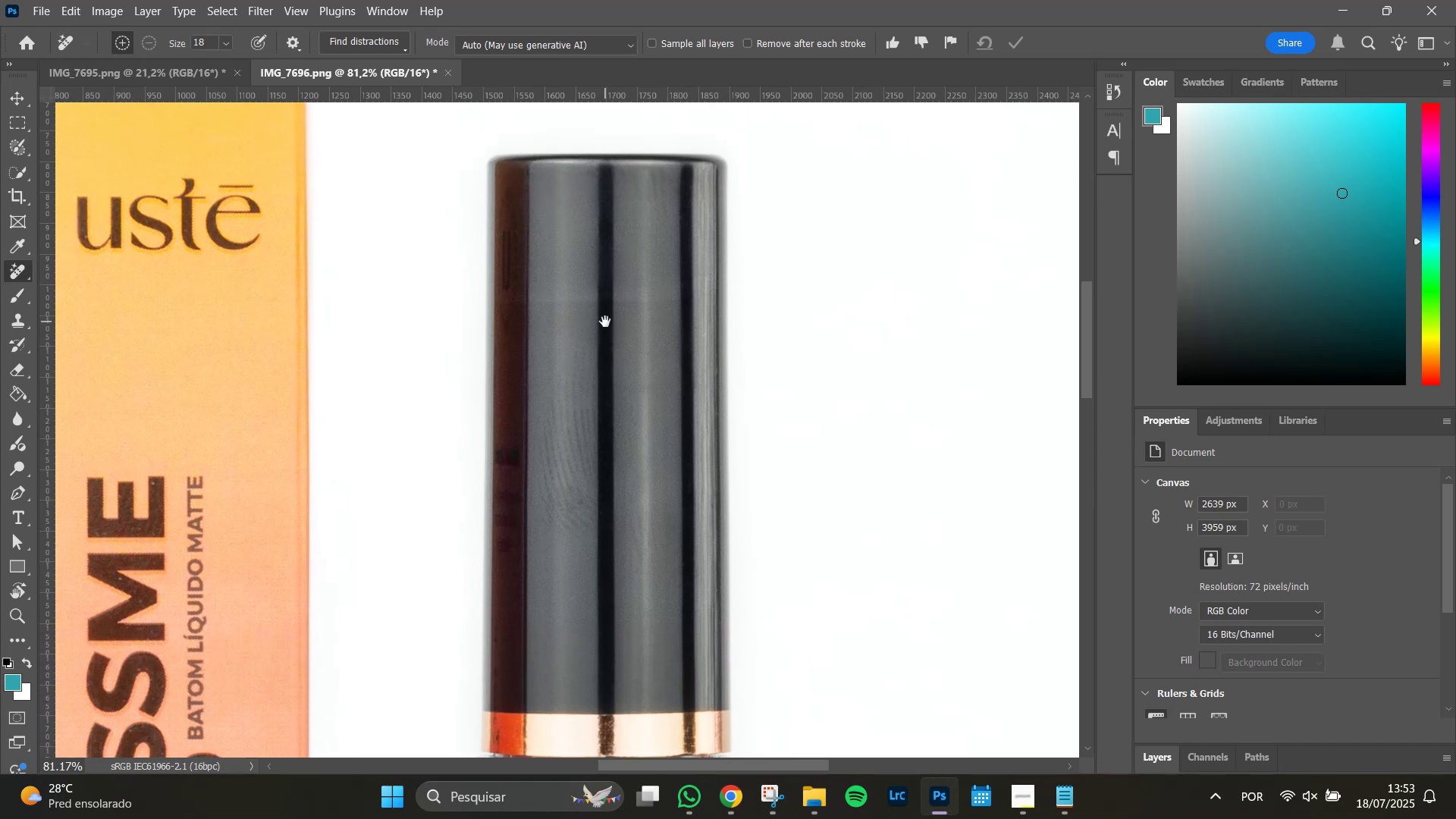 
left_click_drag(start_coordinate=[615, 228], to_coordinate=[605, 322])
 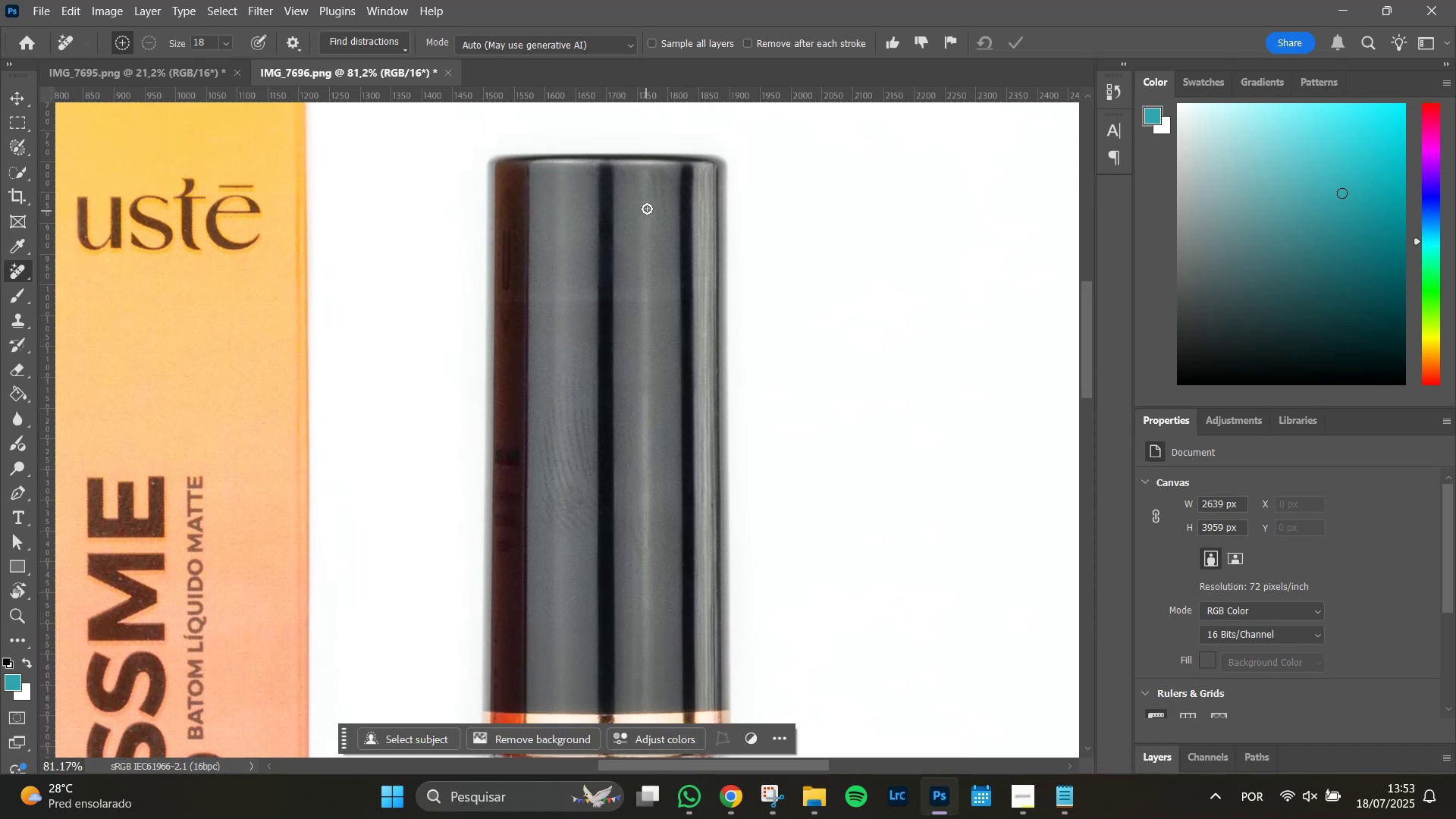 
hold_key(key=Space, duration=0.95)
 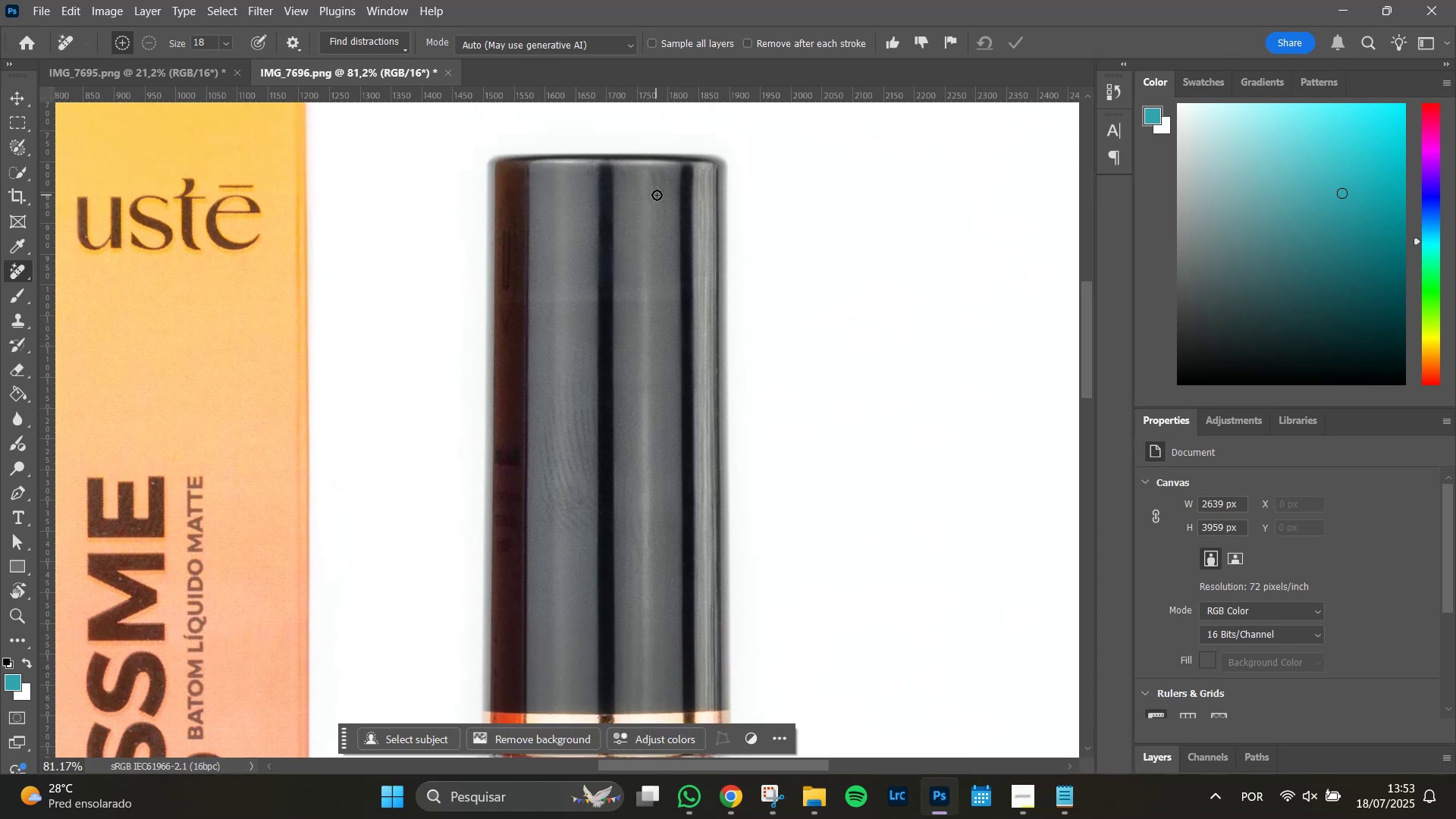 
hold_key(key=AltLeft, duration=0.84)
scroll: coordinate [654, 204], scroll_direction: up, amount: 15.0
 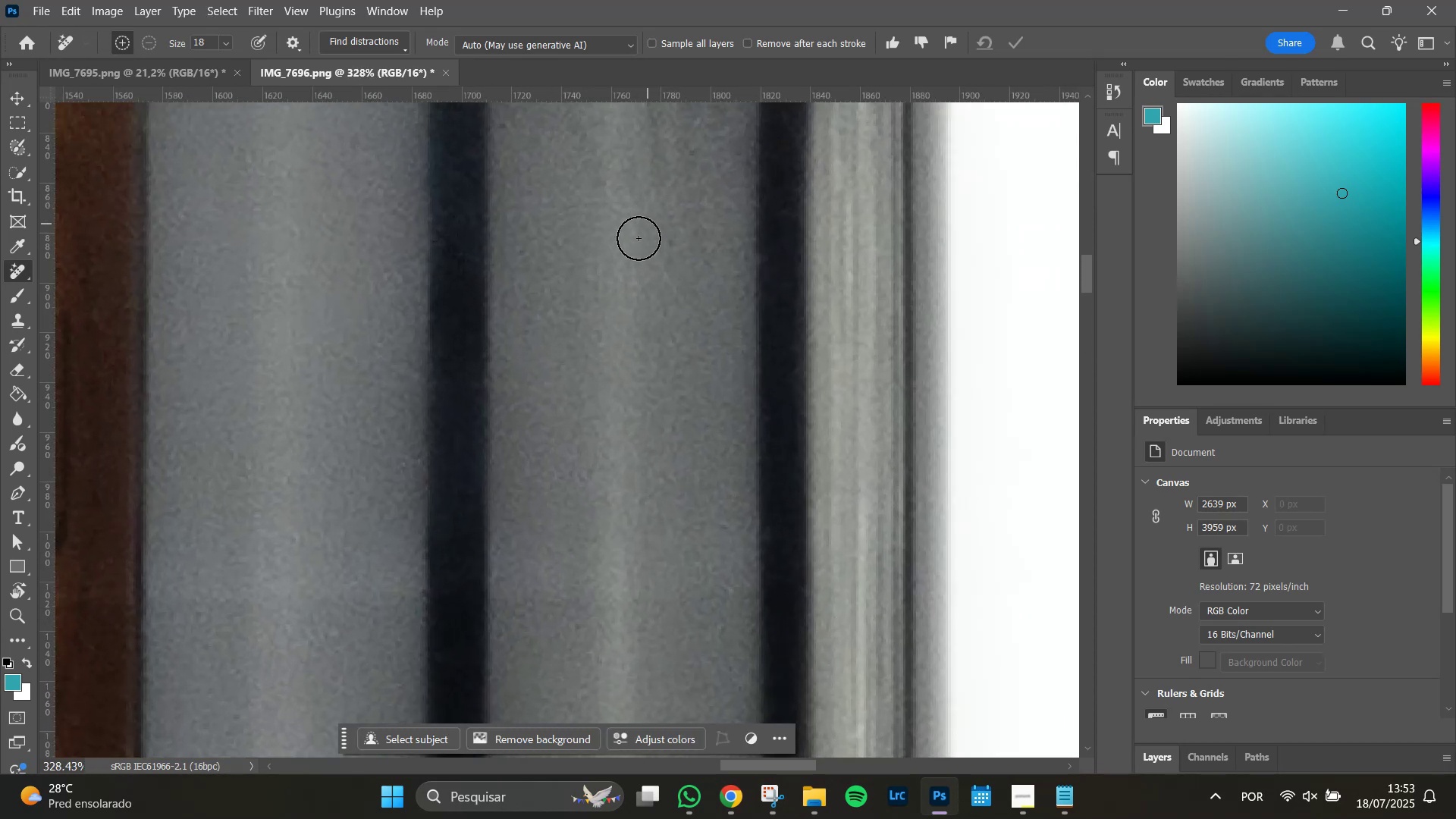 
hold_key(key=Space, duration=0.59)
 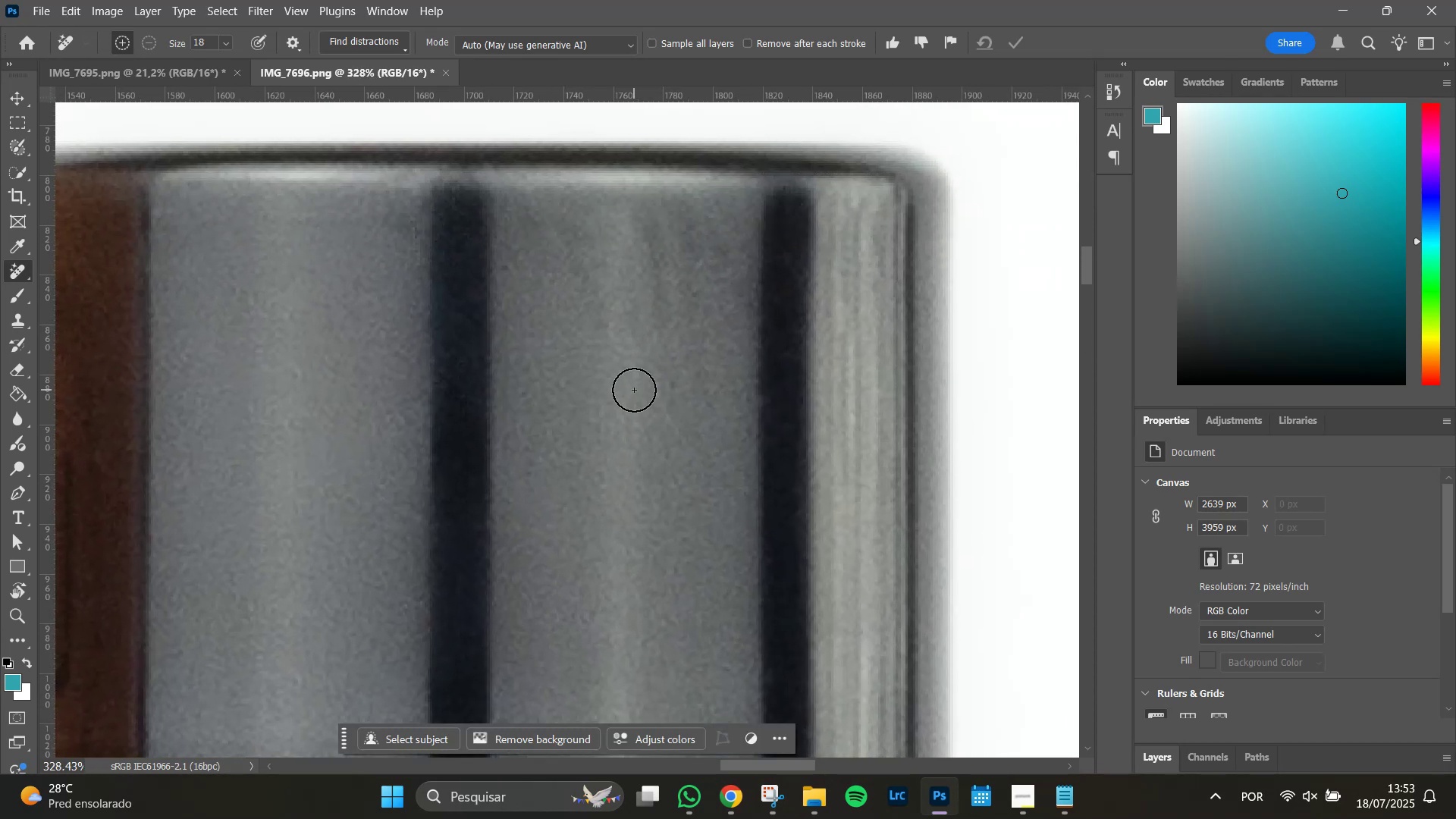 
left_click_drag(start_coordinate=[632, 248], to_coordinate=[634, 390])
 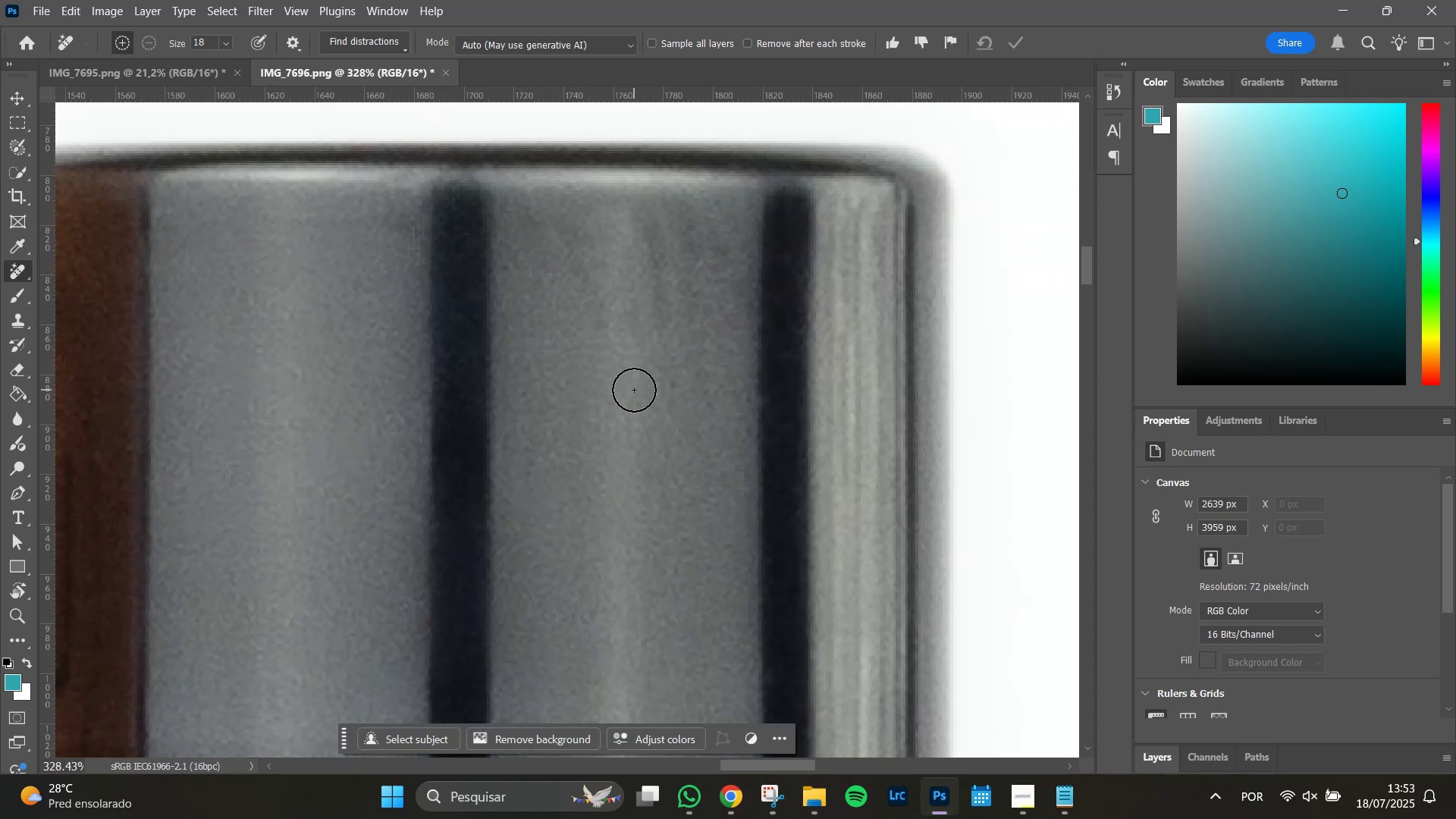 
hold_key(key=AltLeft, duration=0.55)
scroll: coordinate [632, 390], scroll_direction: down, amount: 5.0
 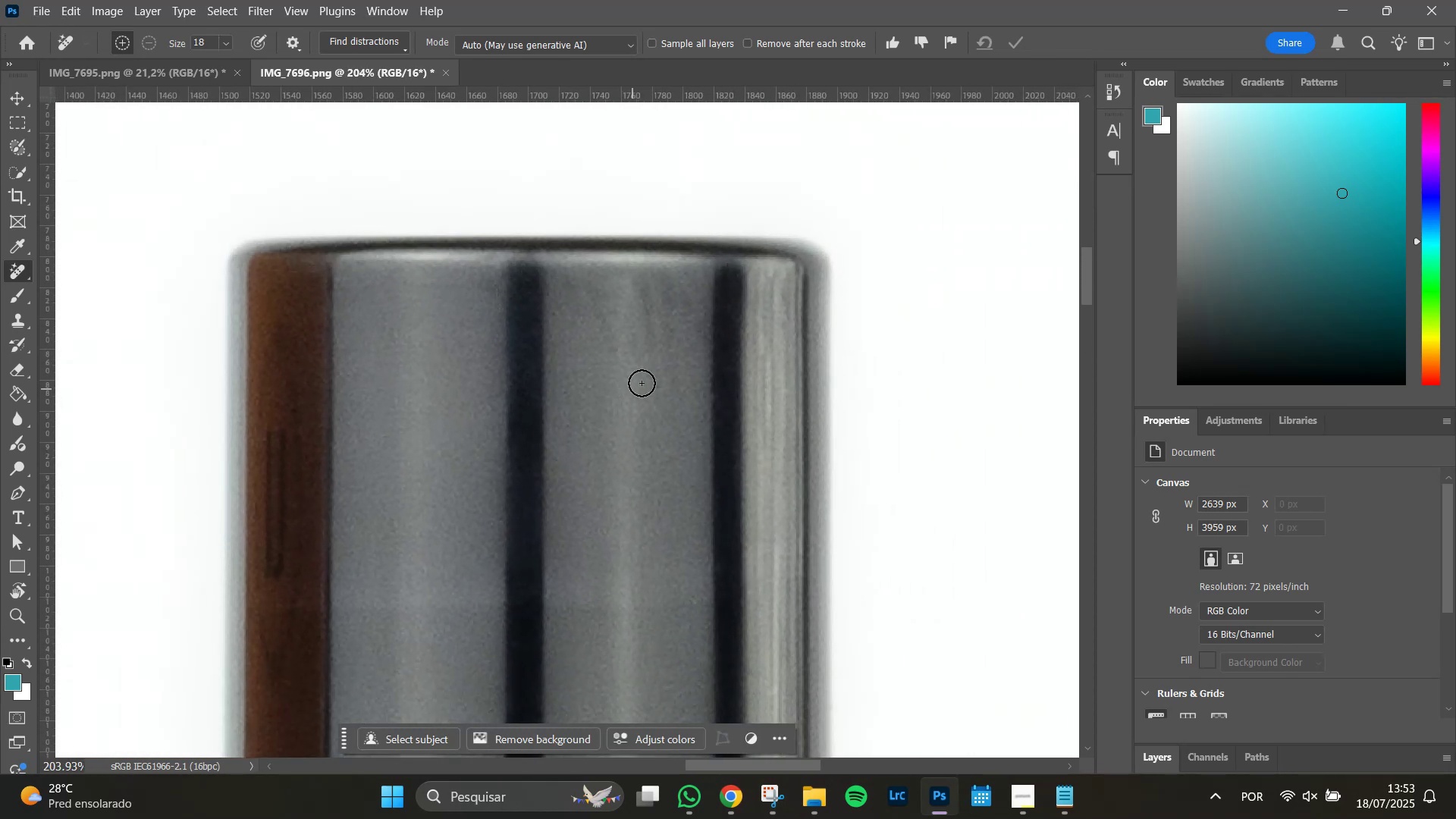 
hold_key(key=AltLeft, duration=0.8)
 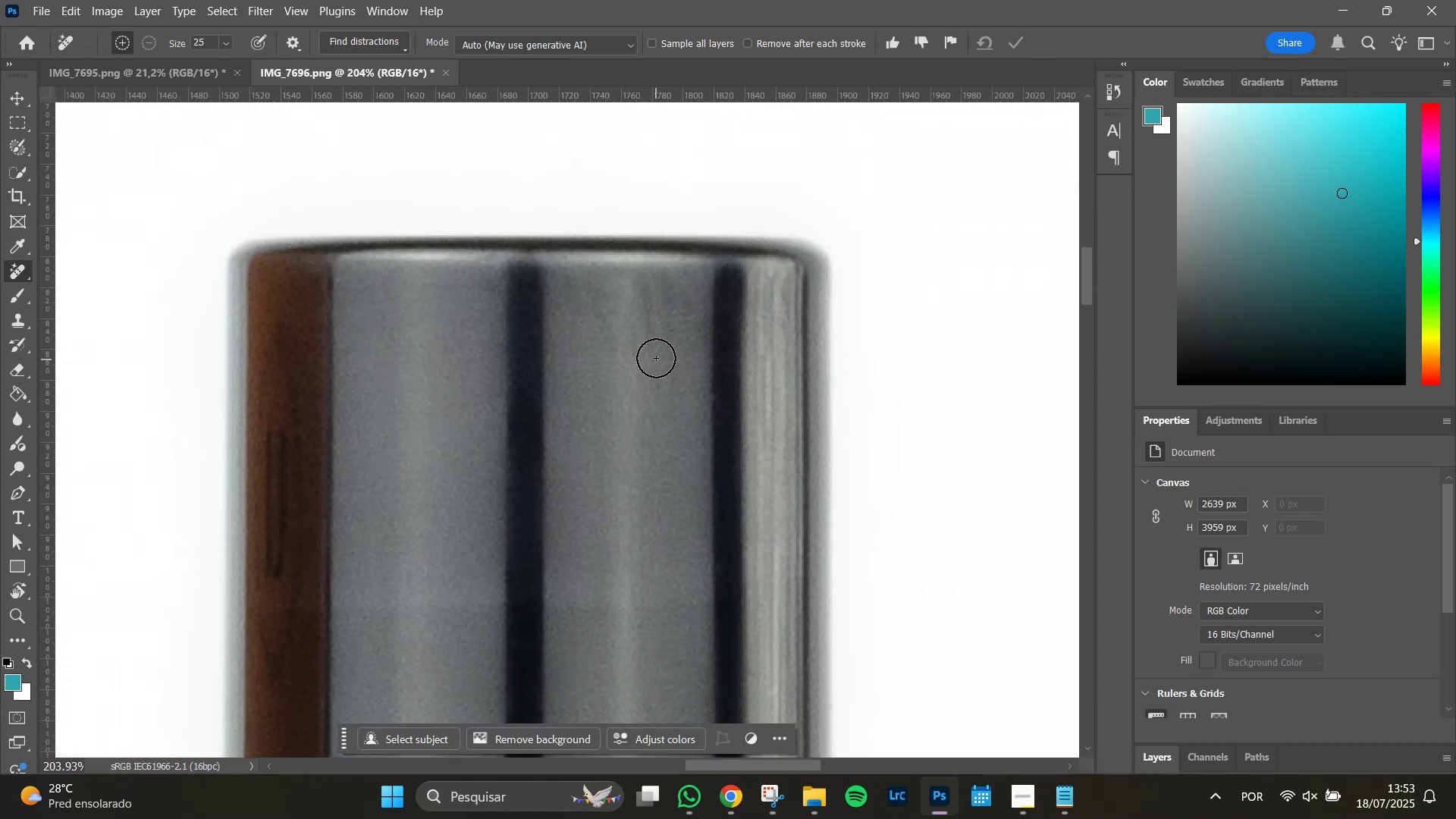 
left_click_drag(start_coordinate=[656, 353], to_coordinate=[656, 337])
 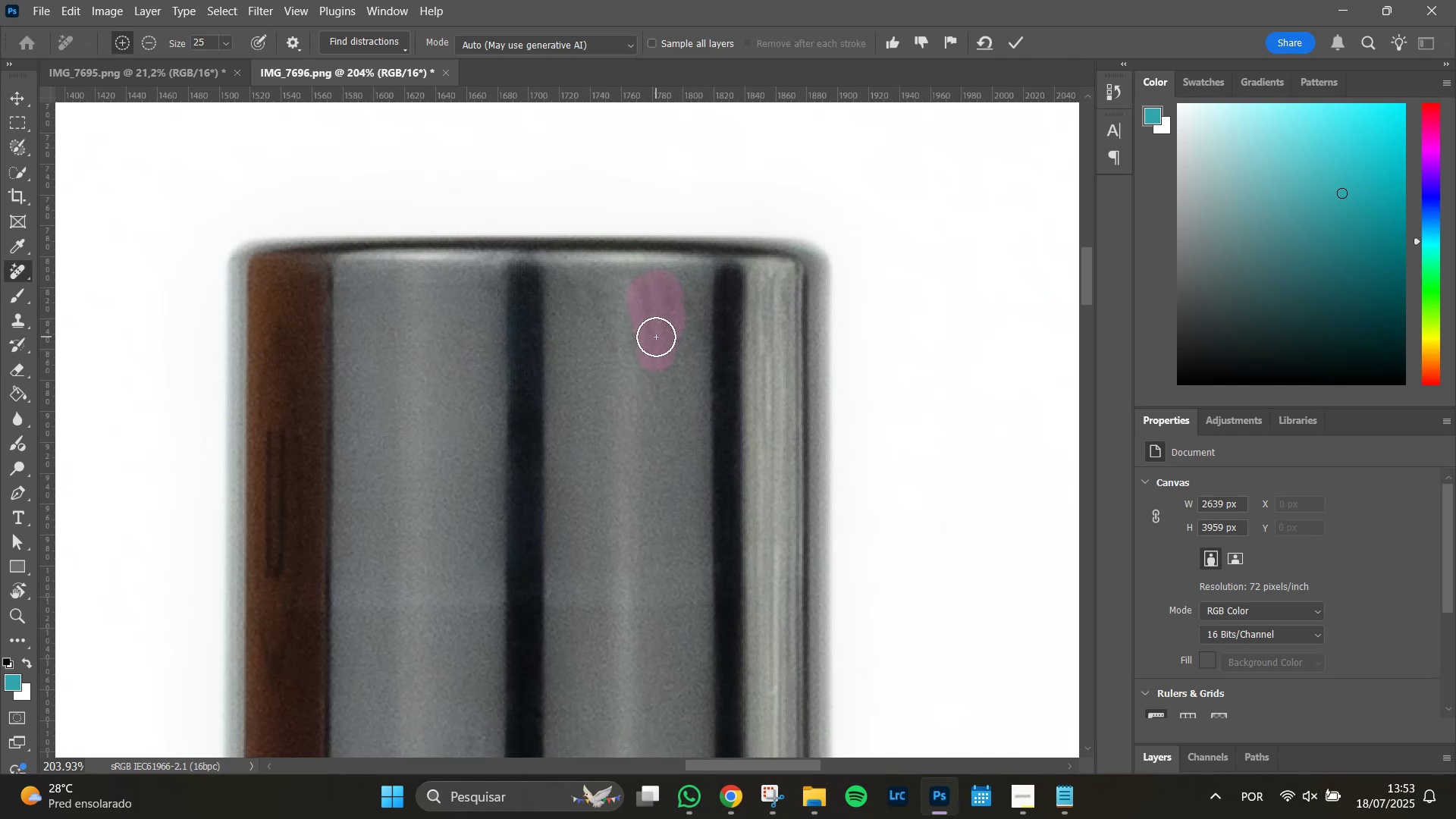 
key(Enter)
 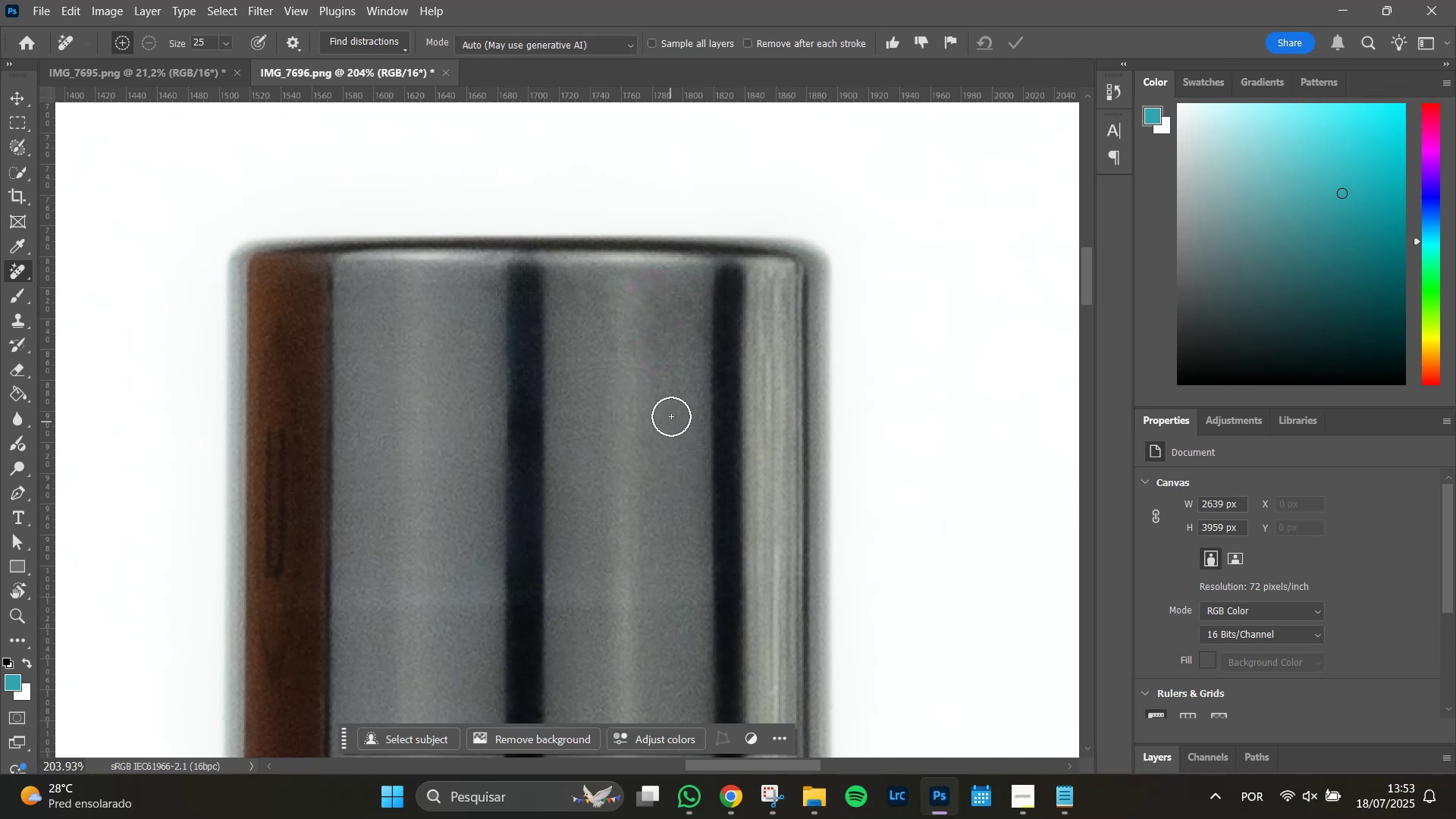 
left_click_drag(start_coordinate=[619, 351], to_coordinate=[577, 281])
 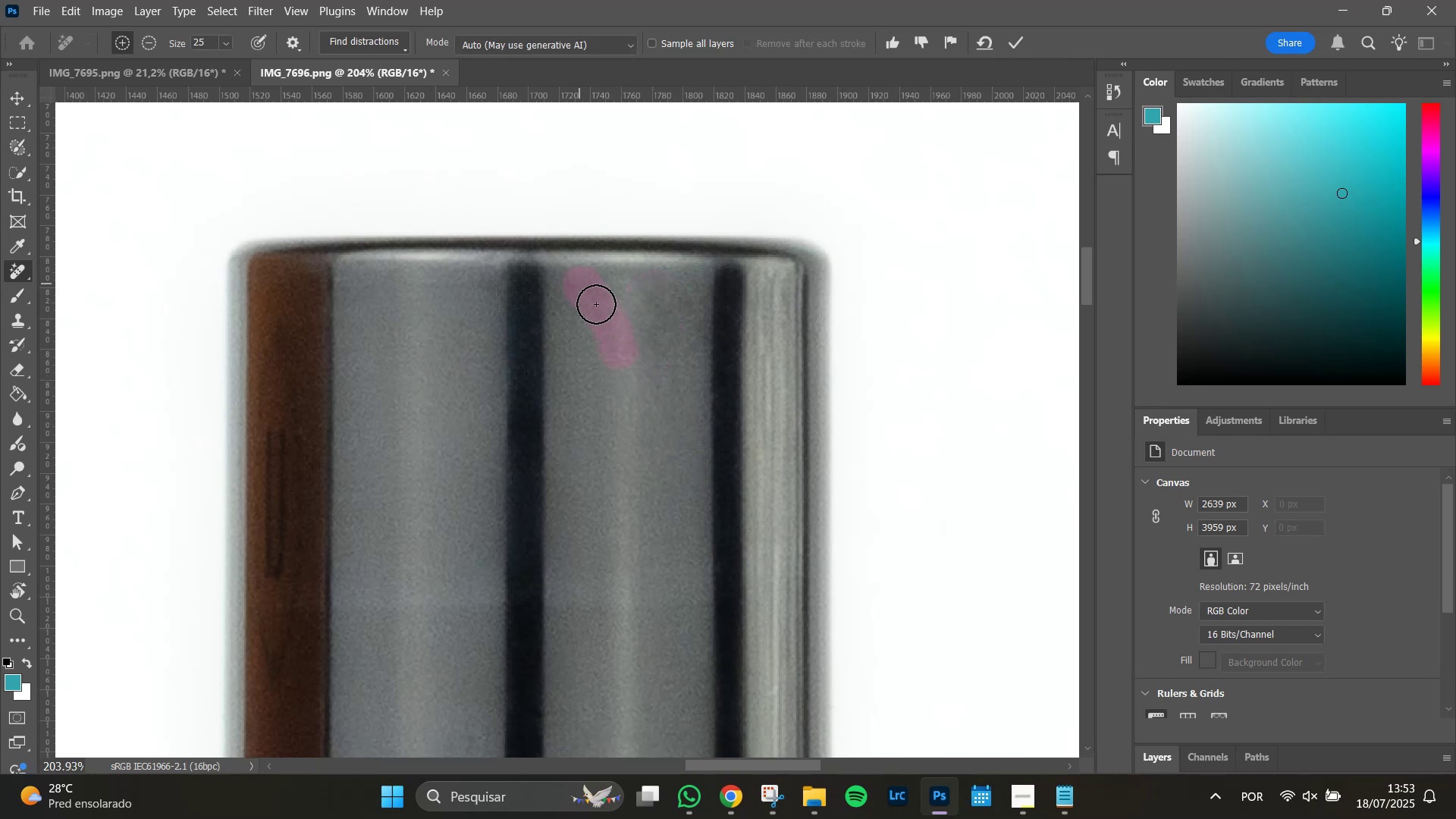 
key(Enter)
 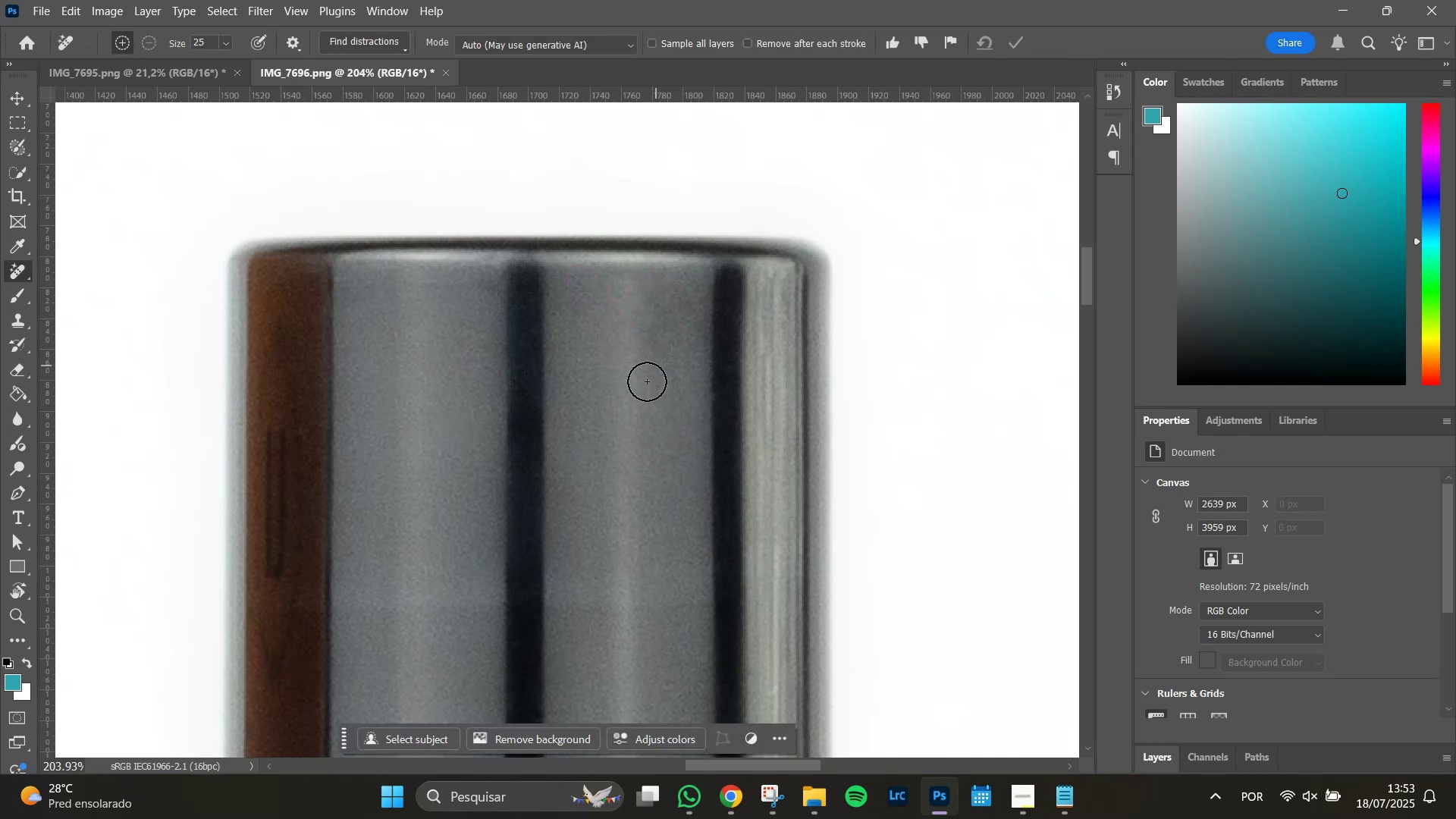 
scroll: coordinate [582, 486], scroll_direction: down, amount: 40.0
 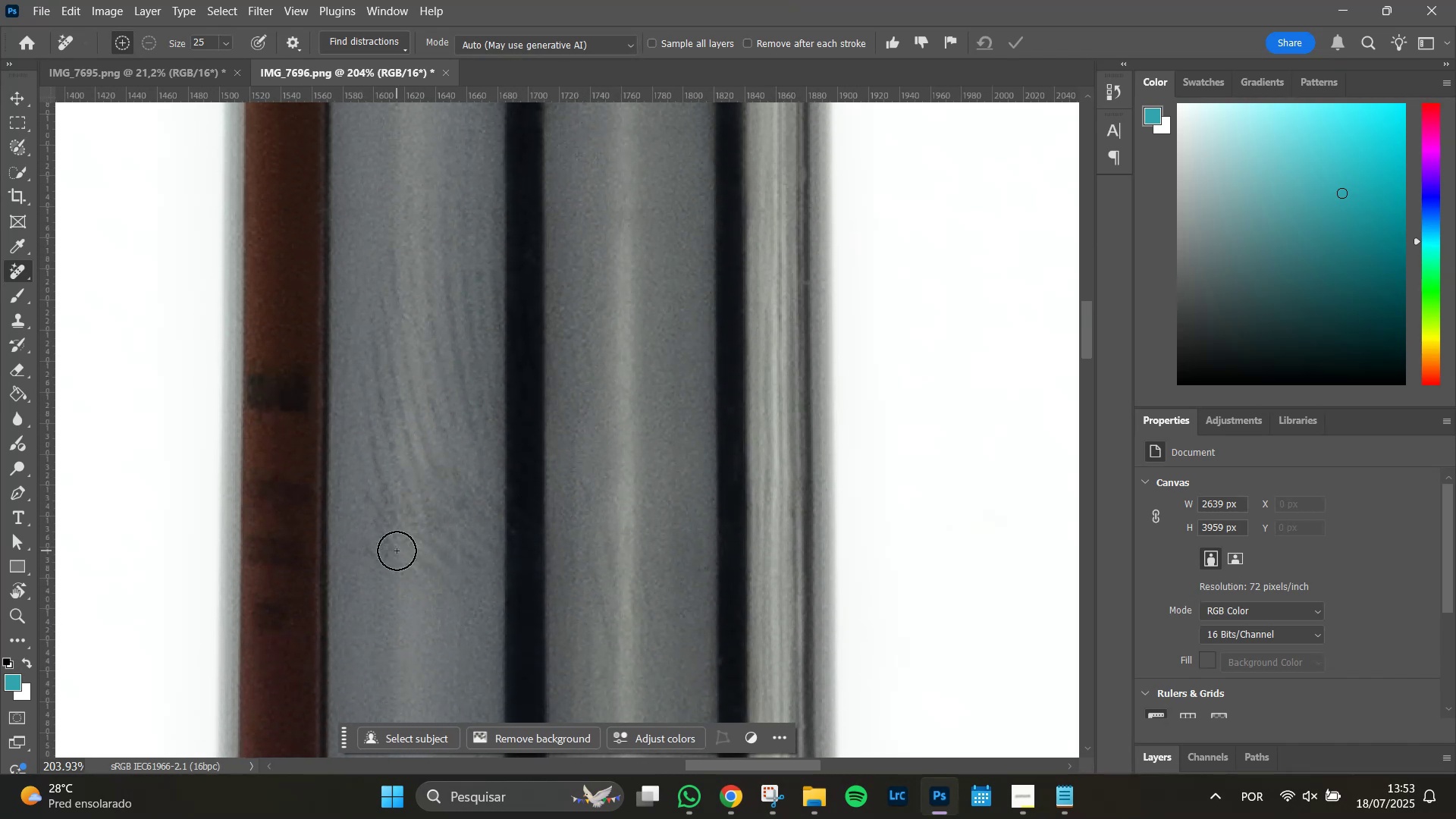 
wait(8.6)
 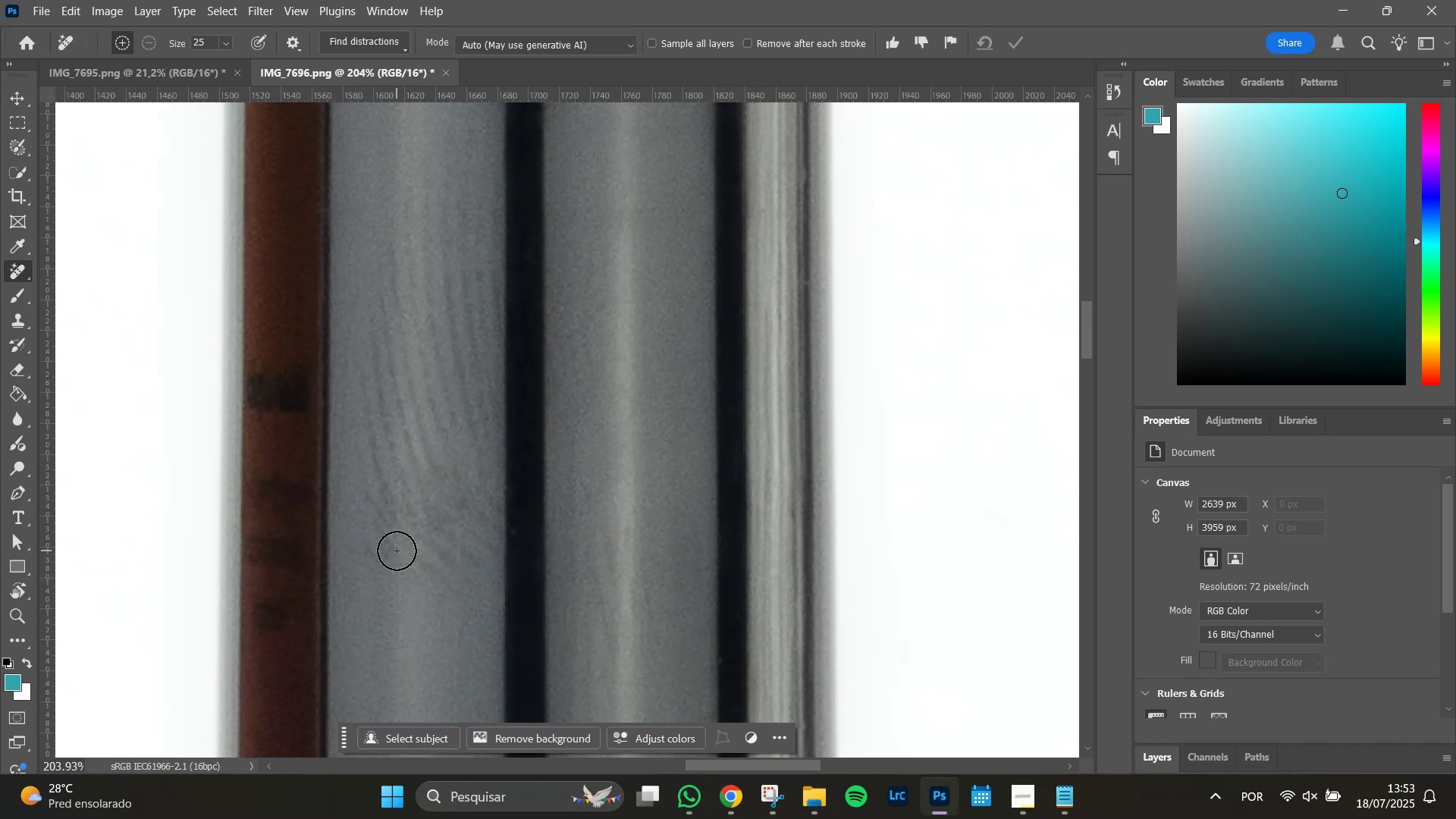 
hold_key(key=AltLeft, duration=1.51)
 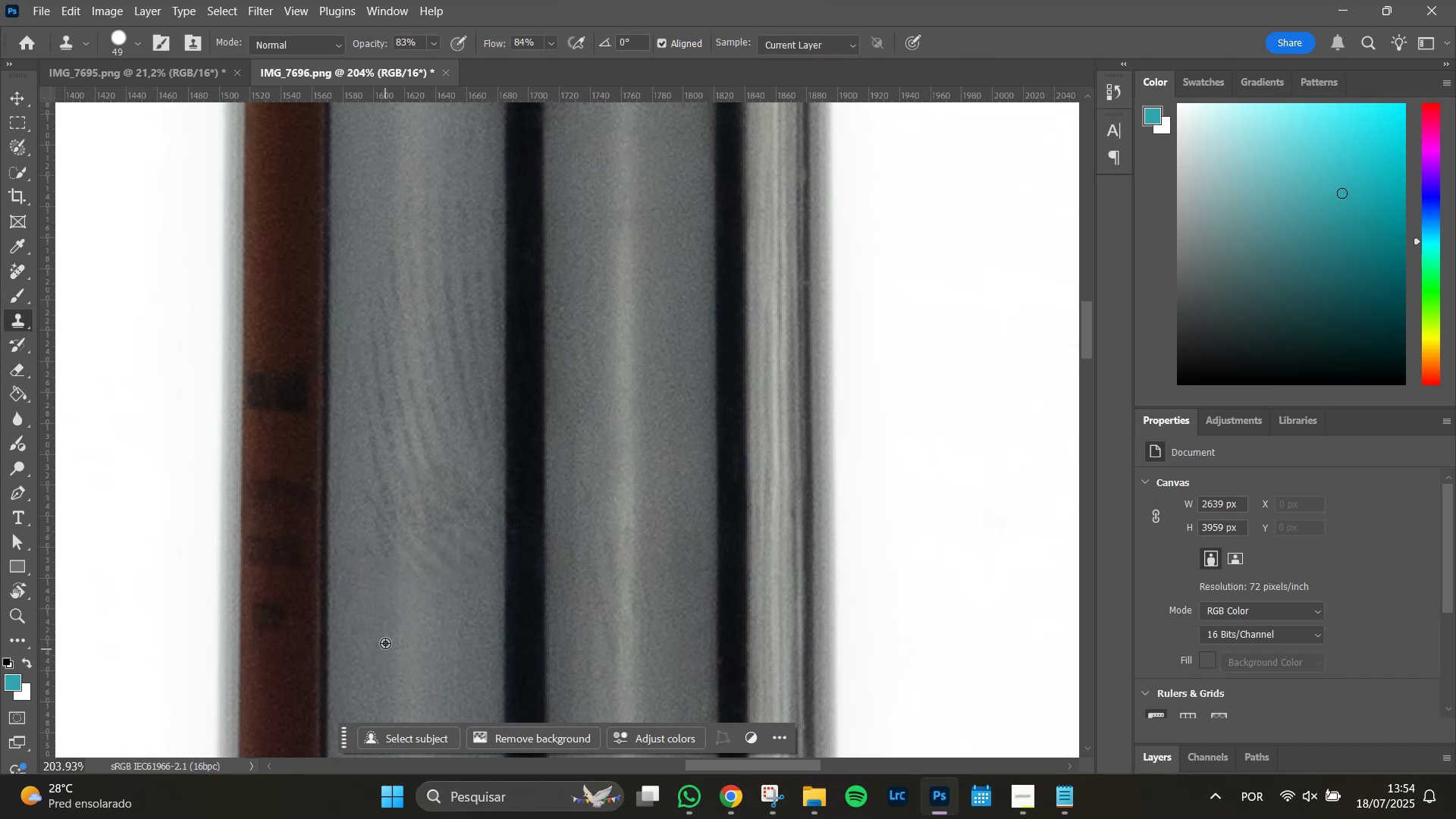 
hold_key(key=AltLeft, duration=1.13)
left_click([384, 642])
 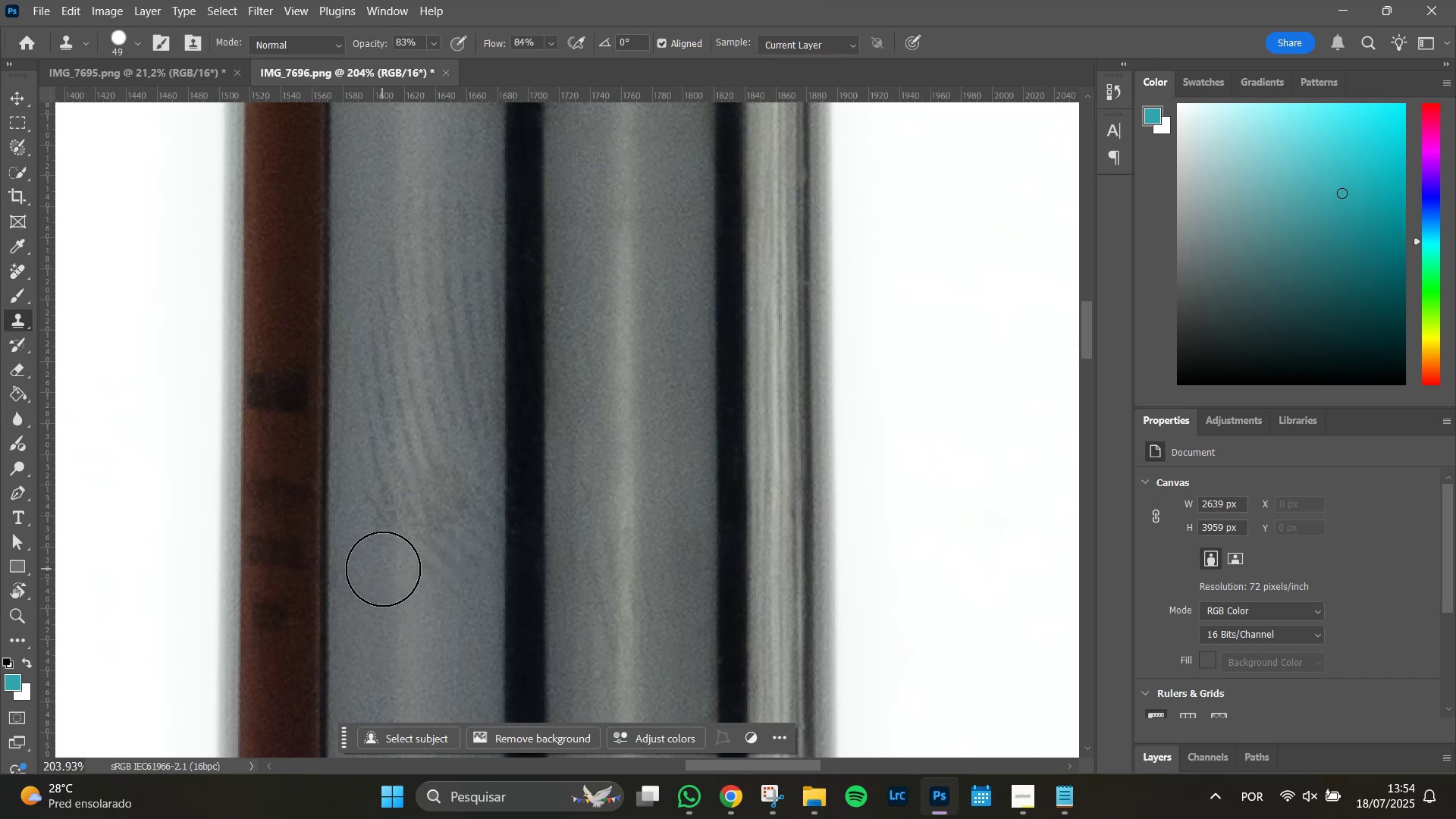 
left_click([384, 569])
 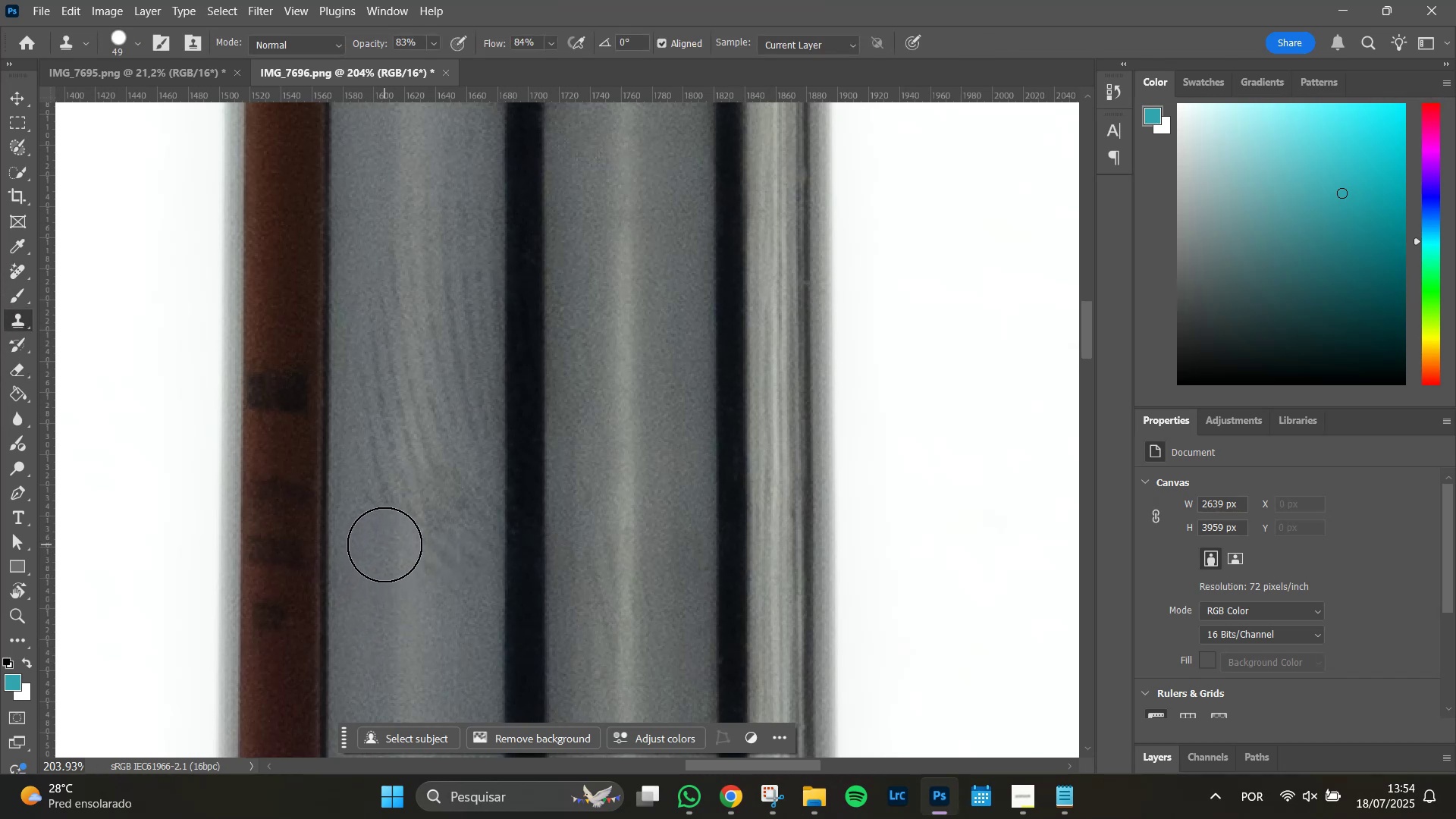 
left_click([384, 544])
 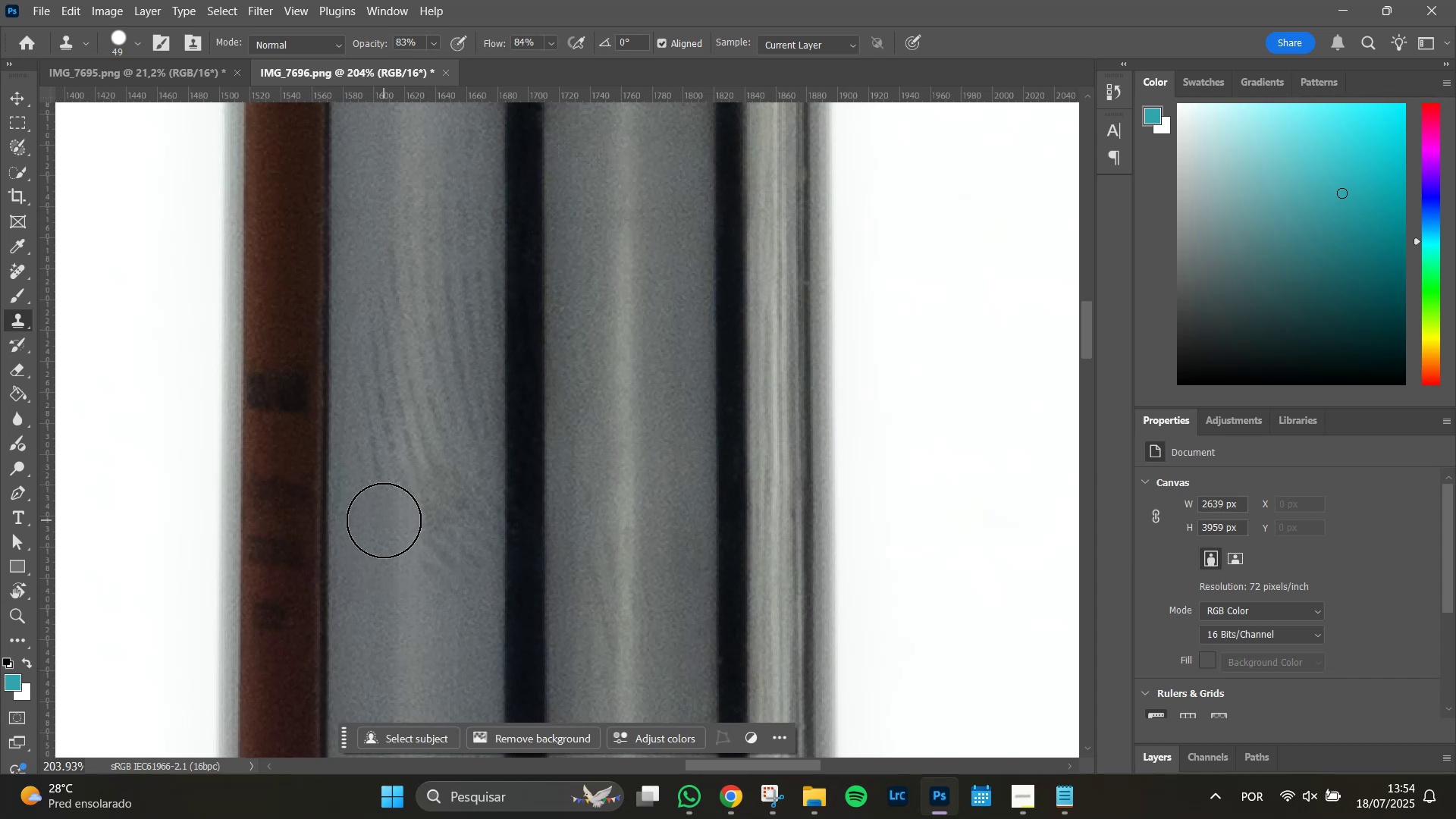 
left_click([384, 520])
 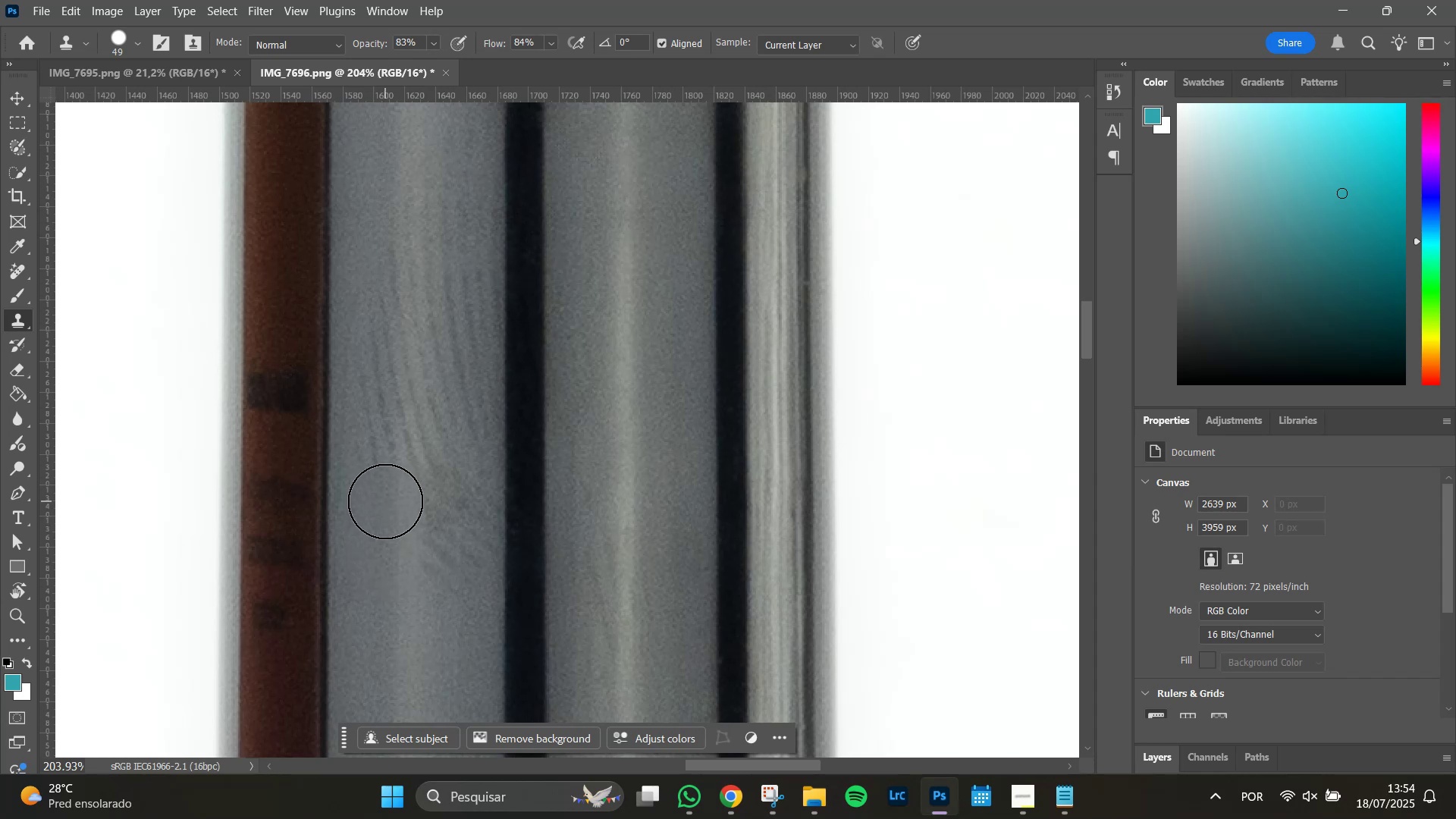 
left_click([385, 501])
 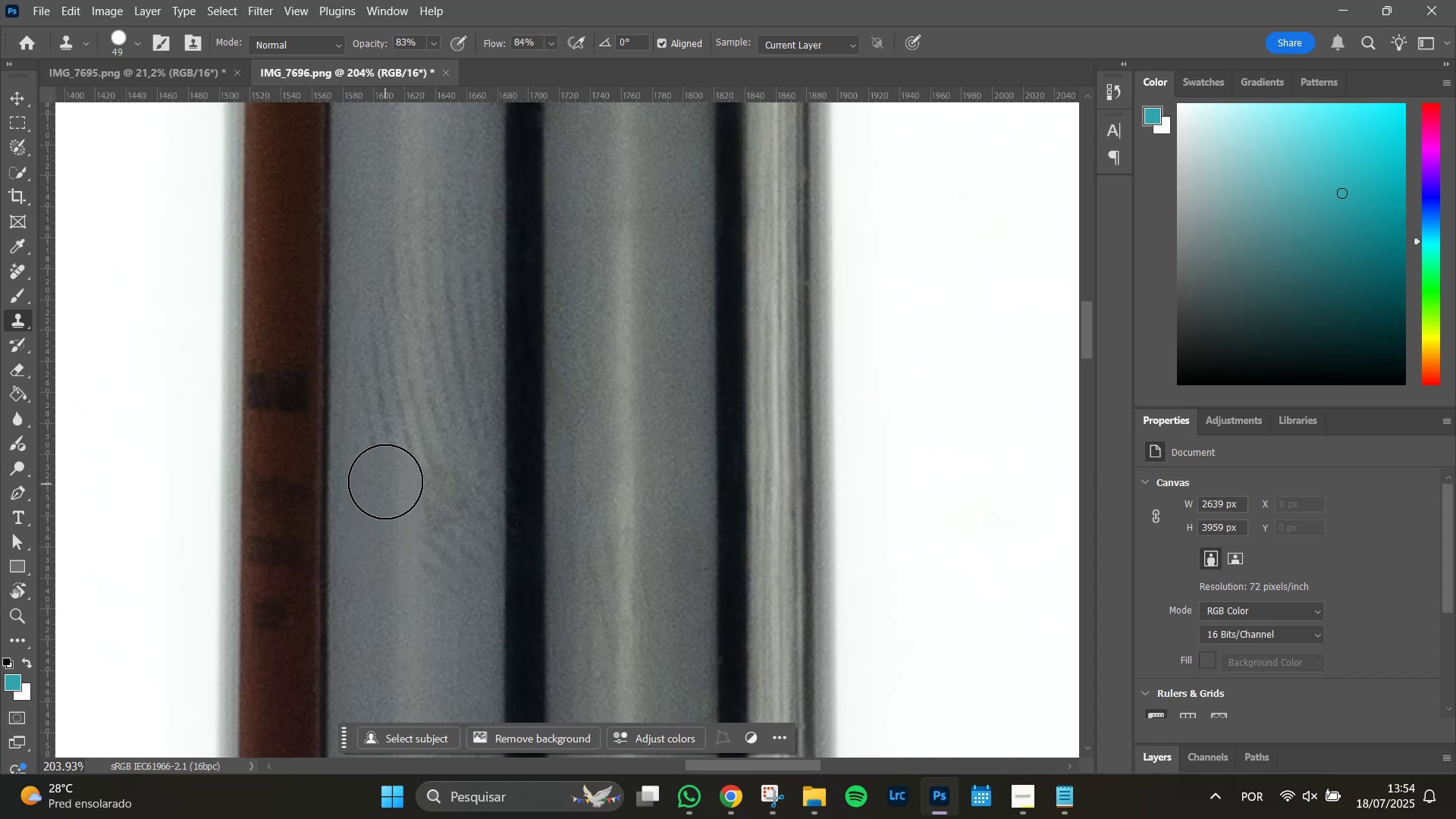 
left_click([385, 482])
 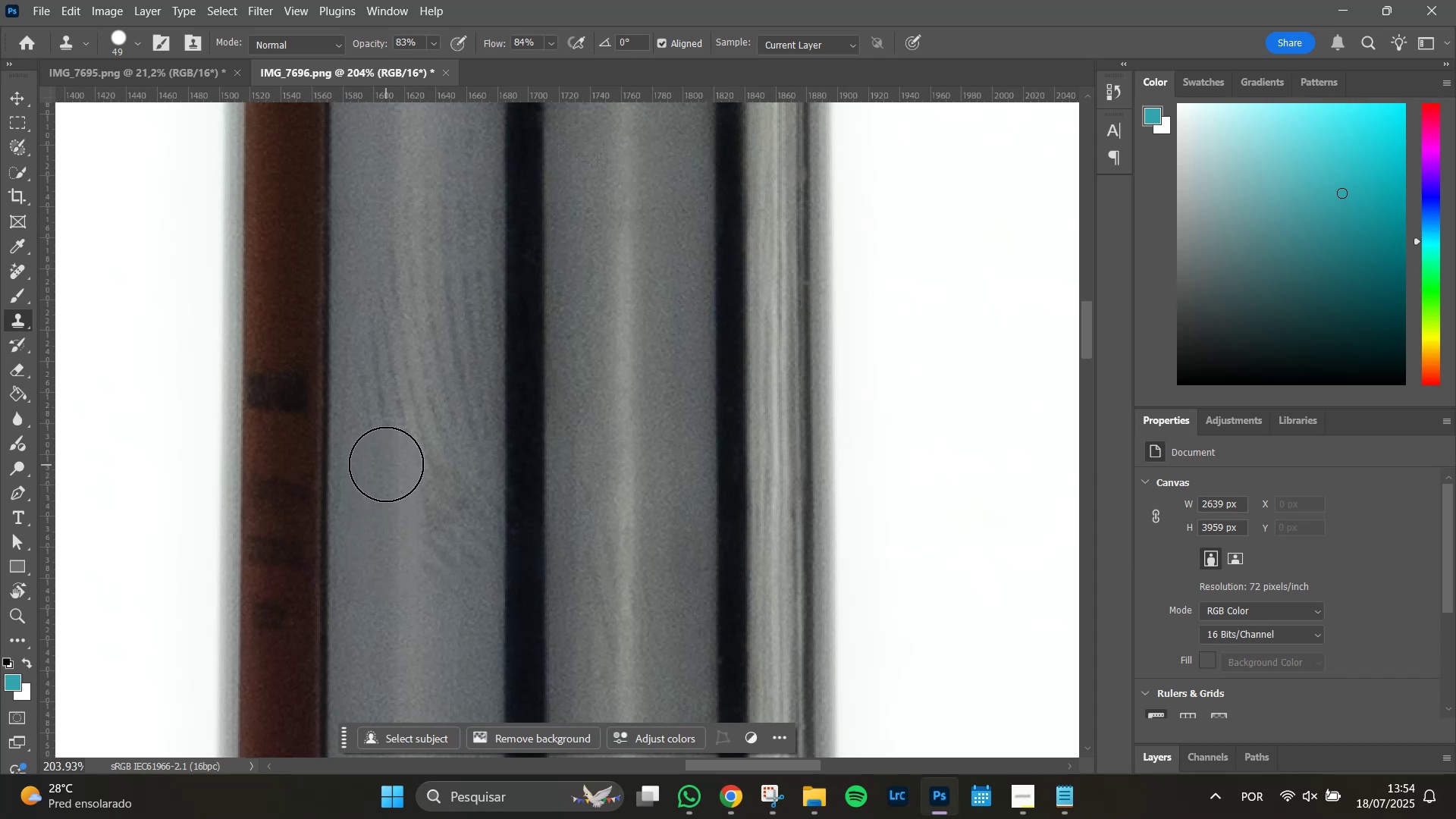 
left_click([386, 464])
 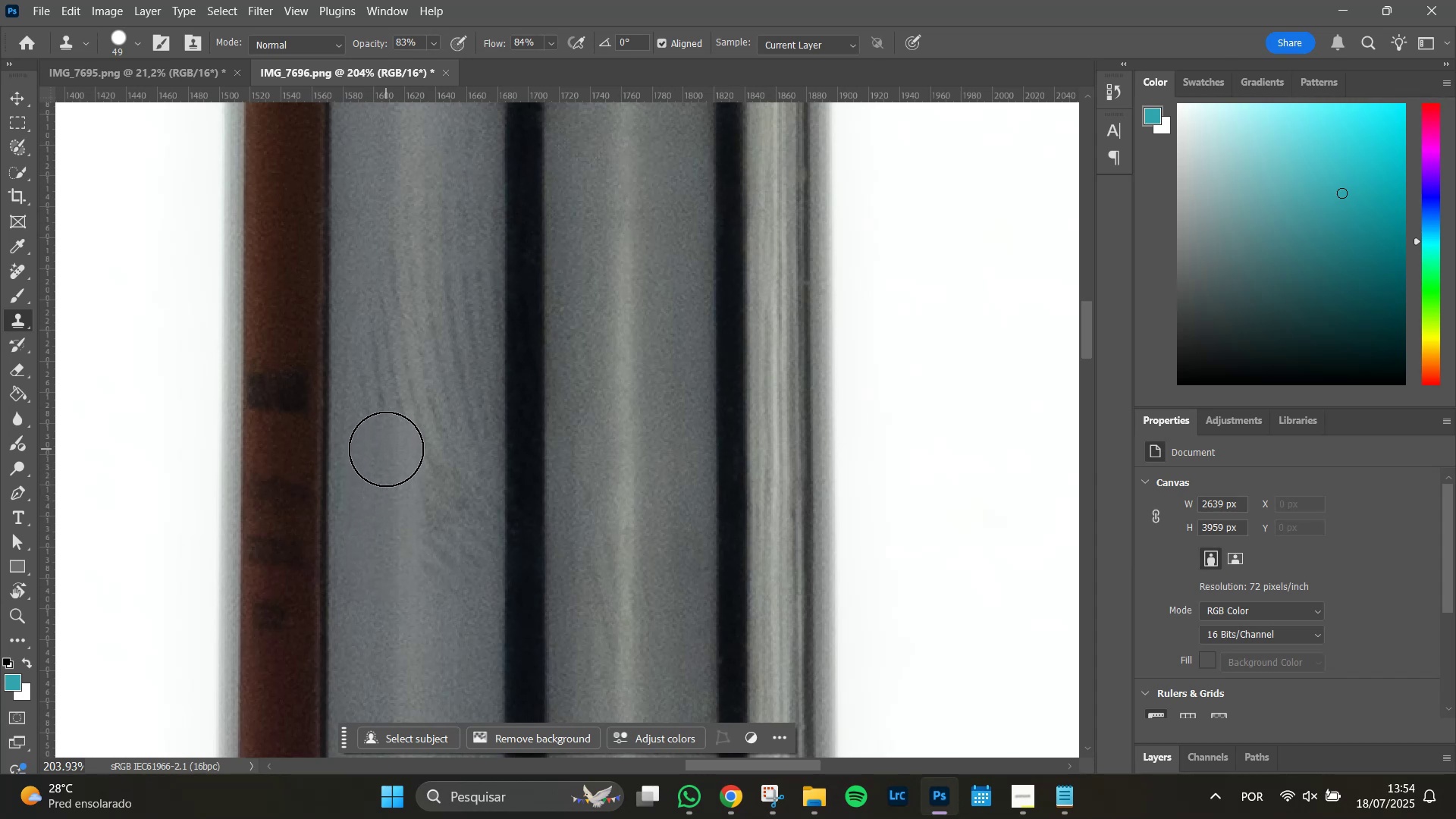 
left_click([386, 449])
 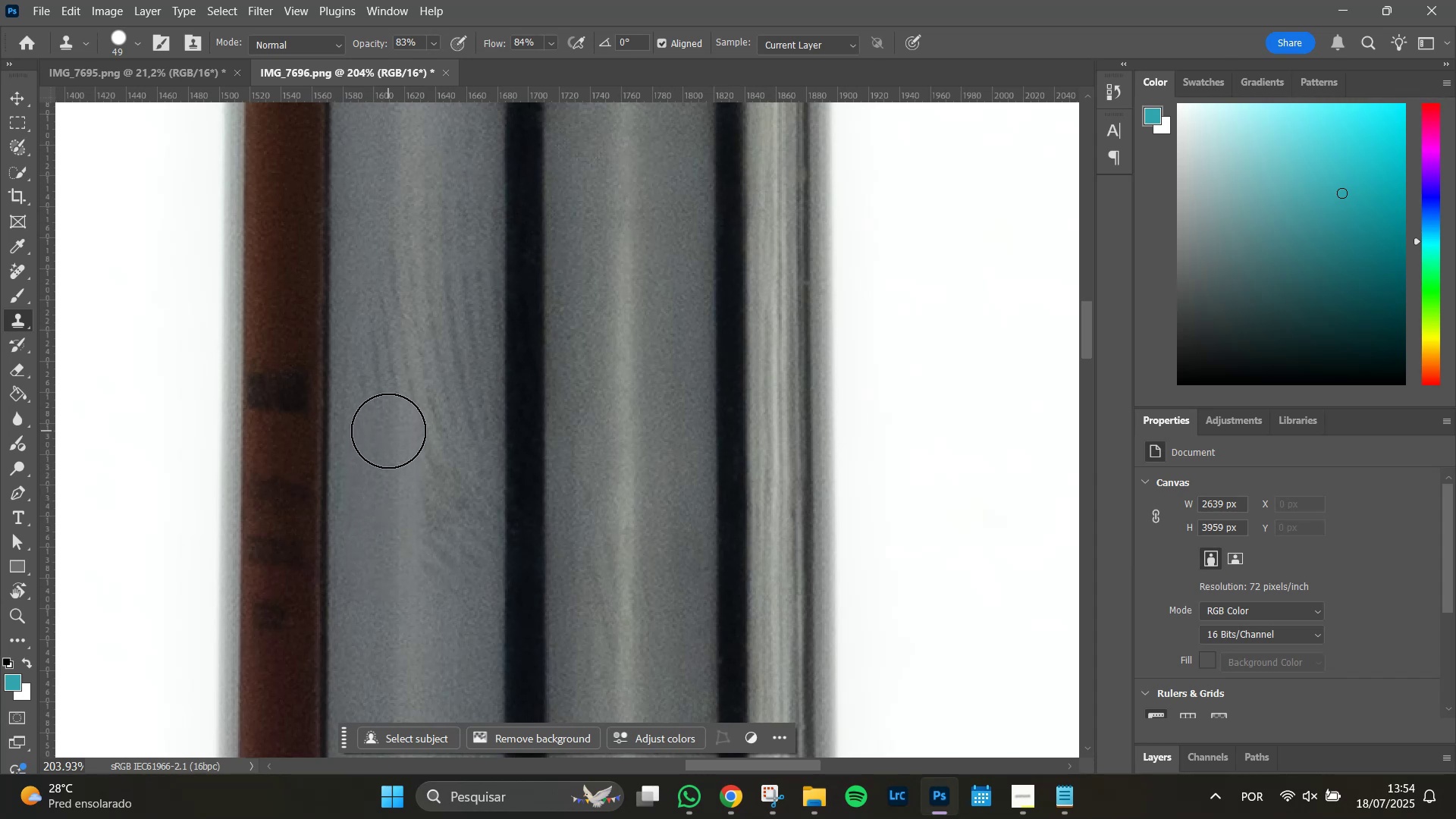 
left_click([388, 431])
 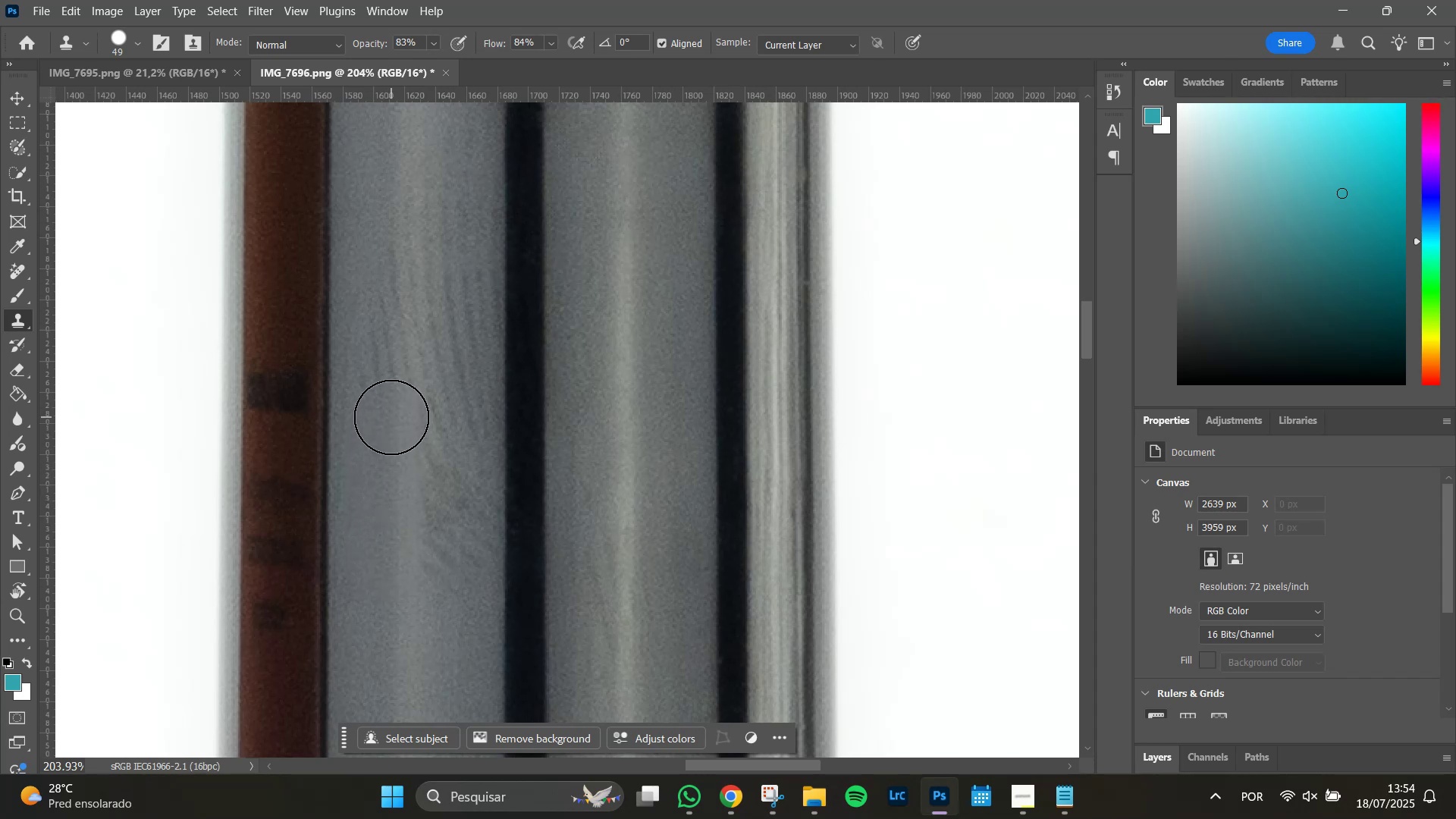 
left_click([391, 417])
 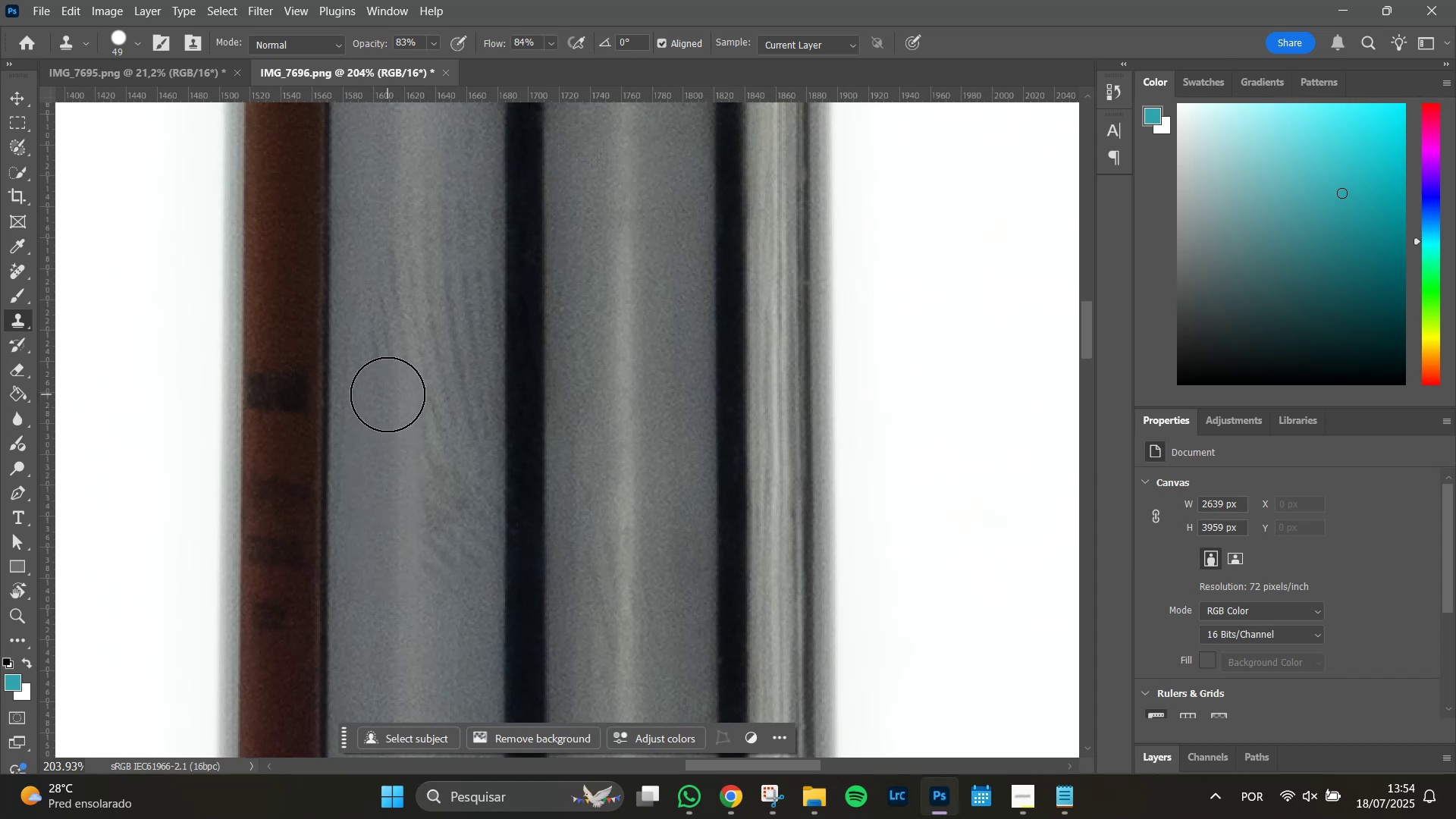 
left_click([388, 394])
 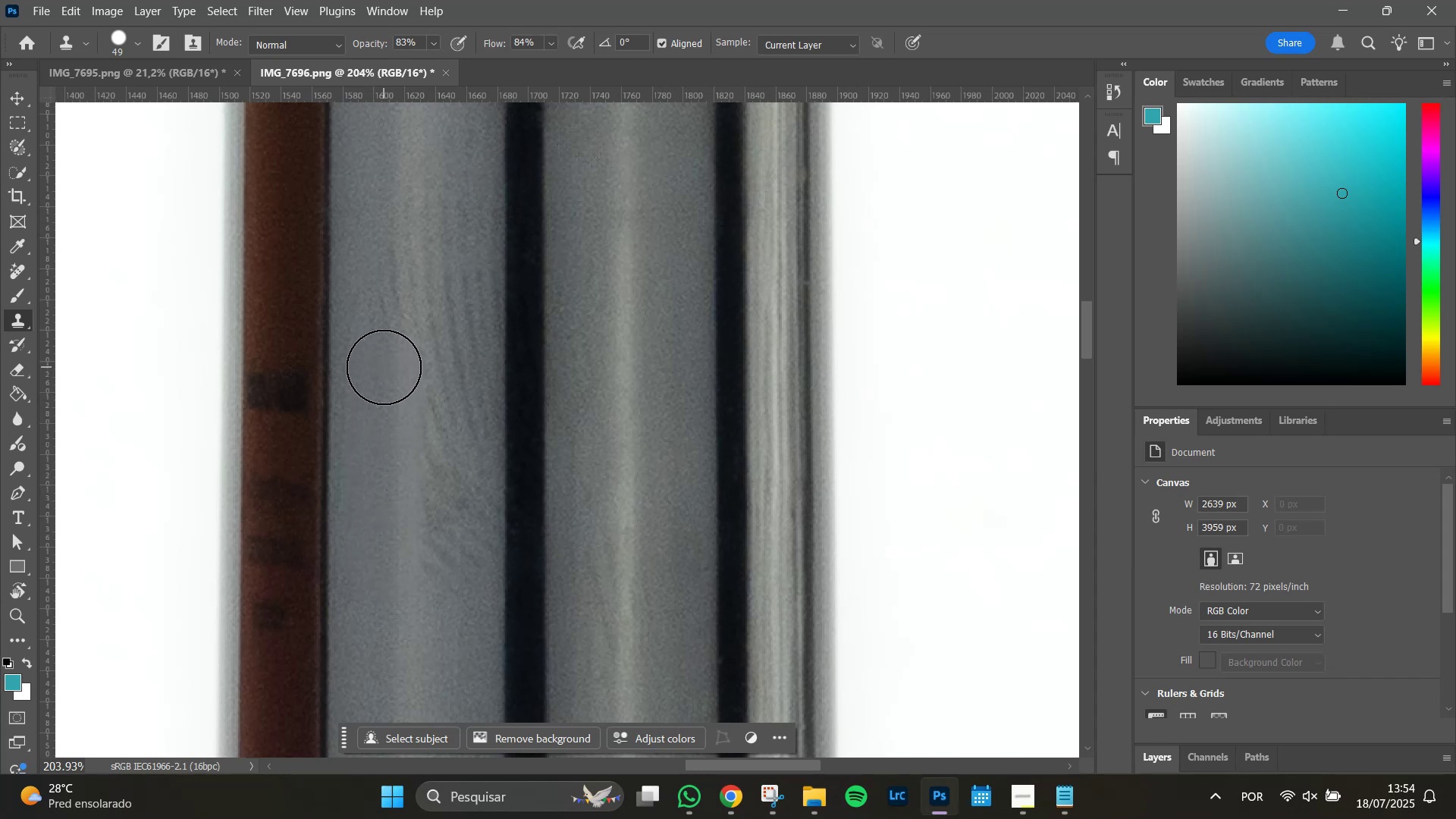 
left_click([385, 366])
 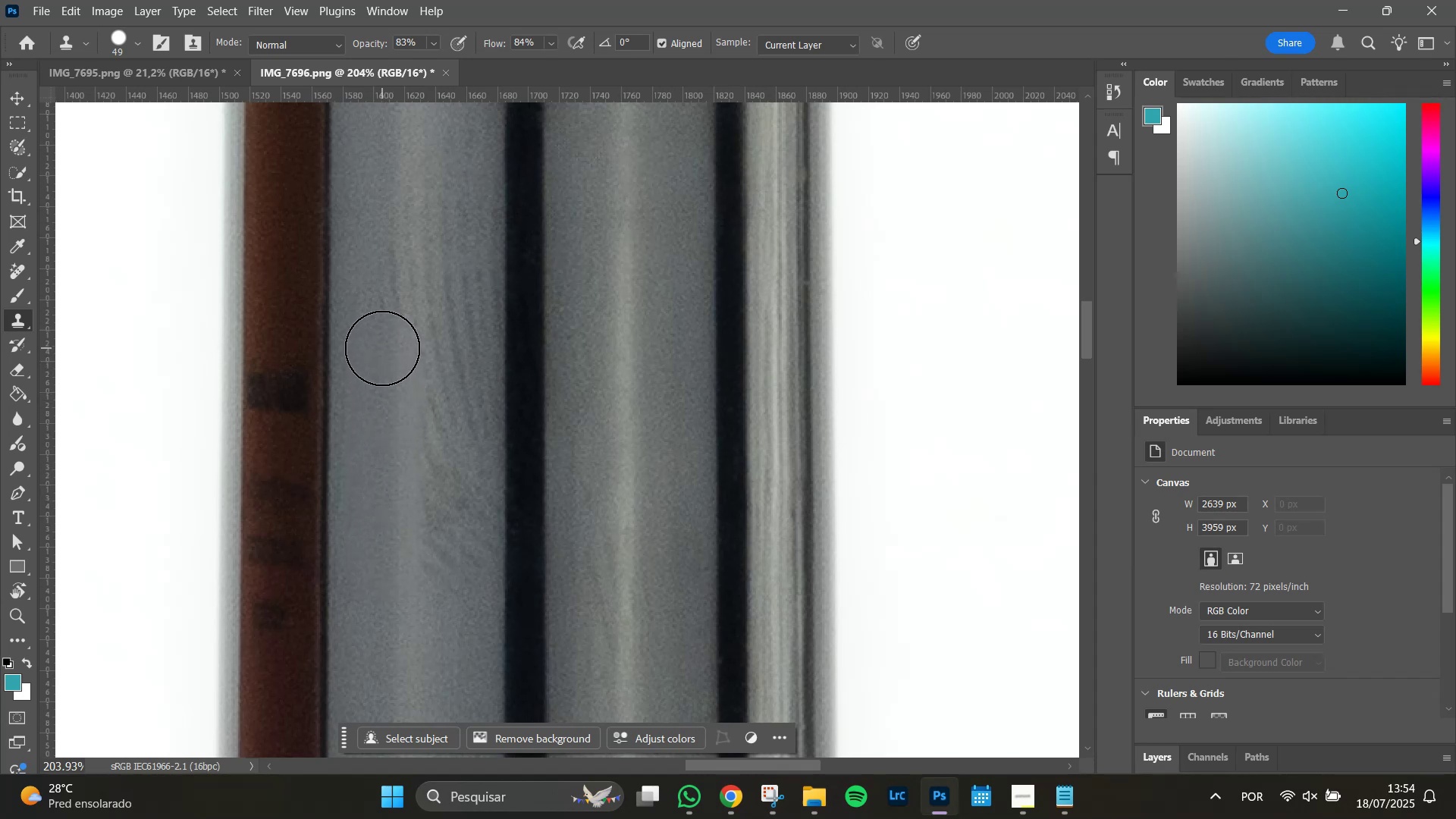 
left_click([382, 348])
 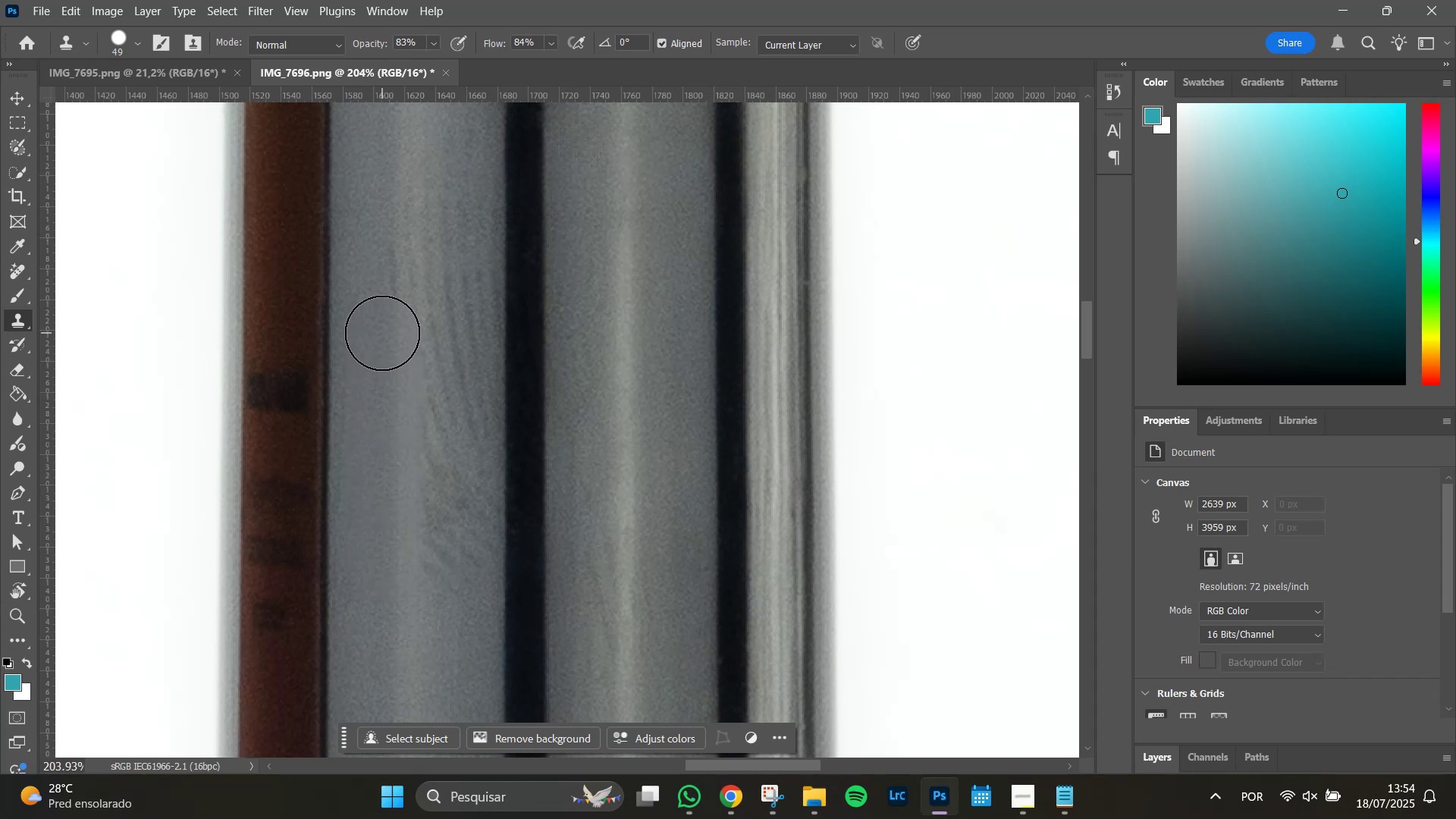 
double_click([382, 333])
 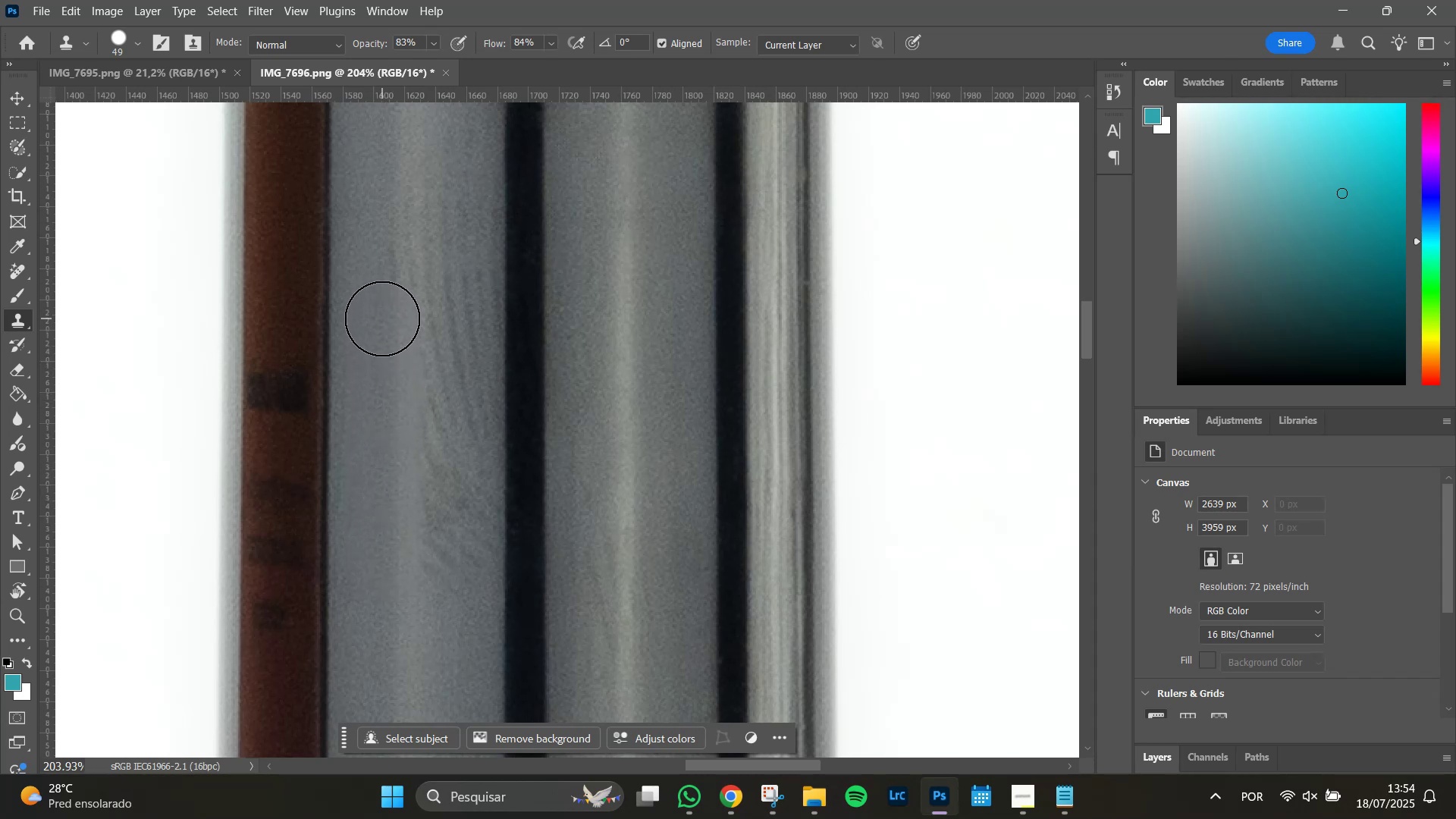 
triple_click([382, 318])
 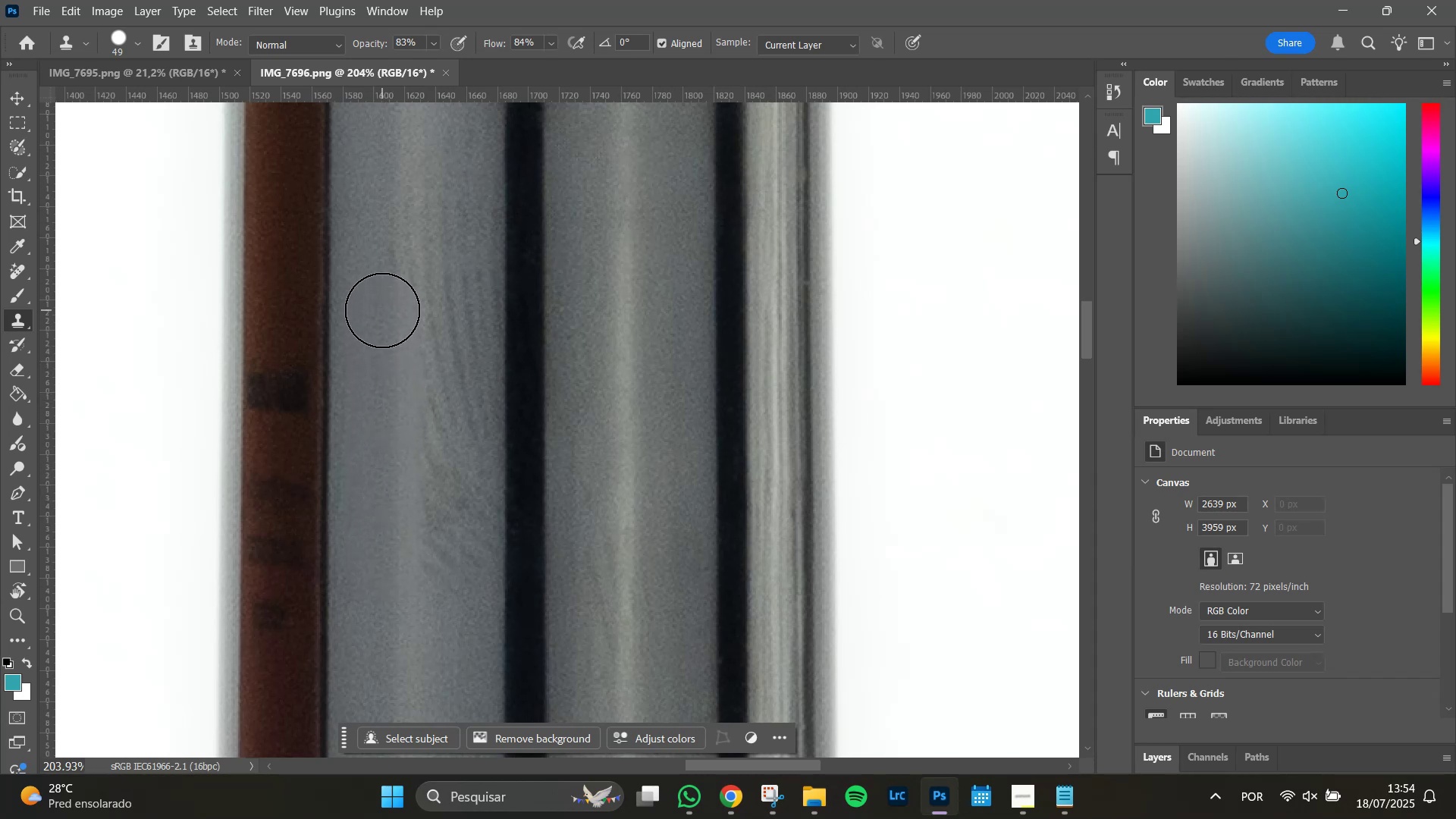 
triple_click([382, 310])
 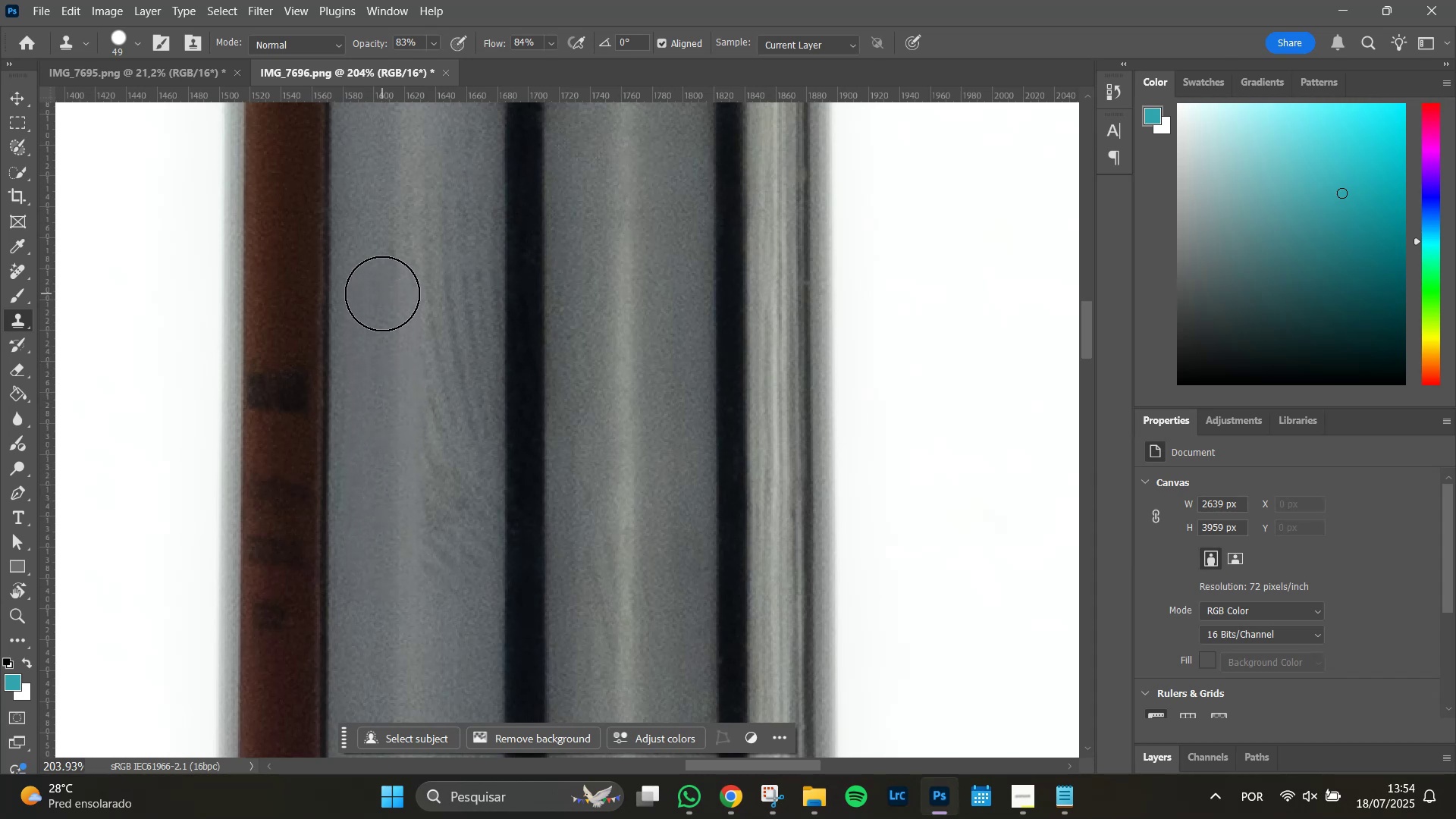 
triple_click([382, 293])
 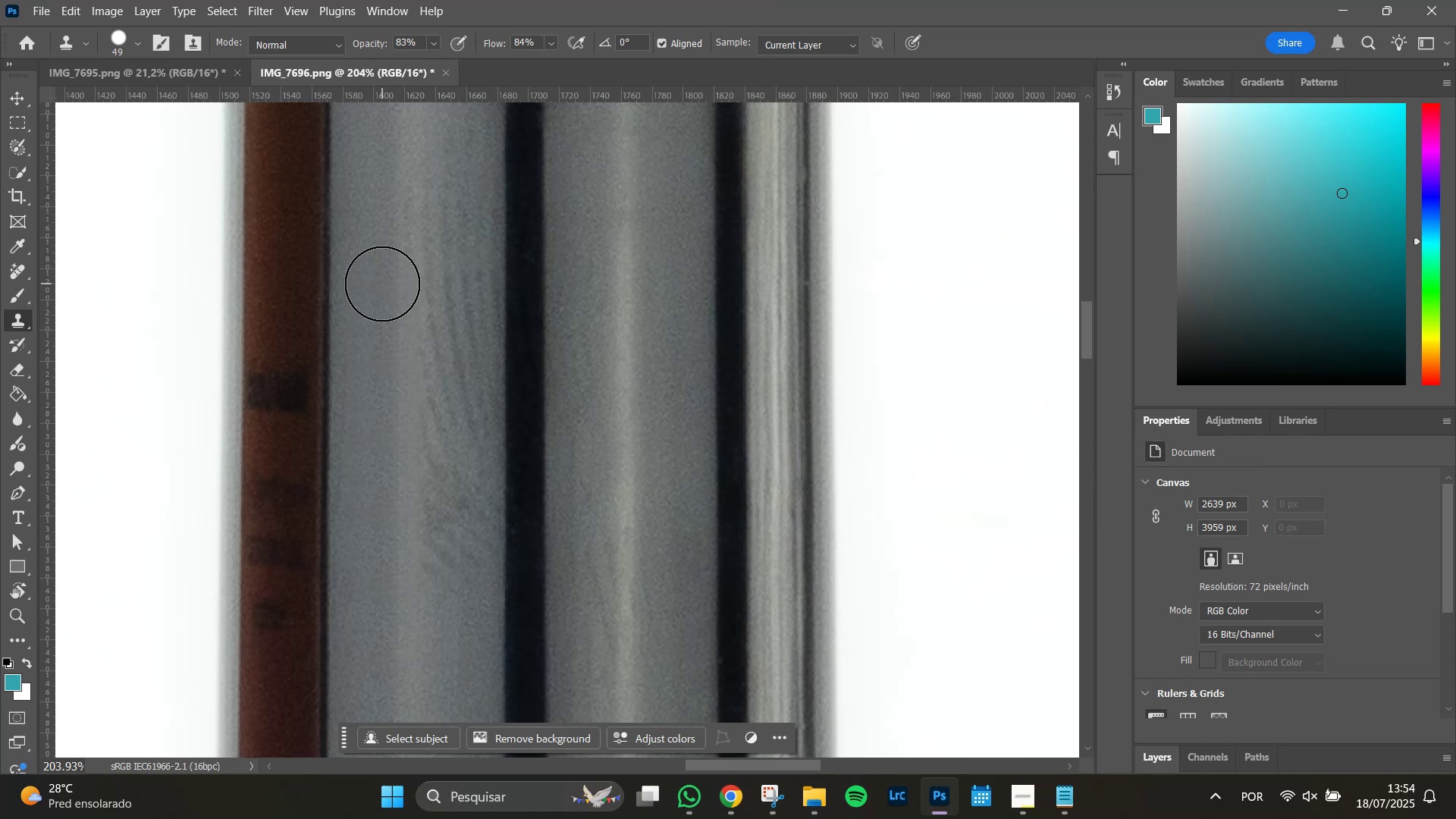 
triple_click([382, 284])
 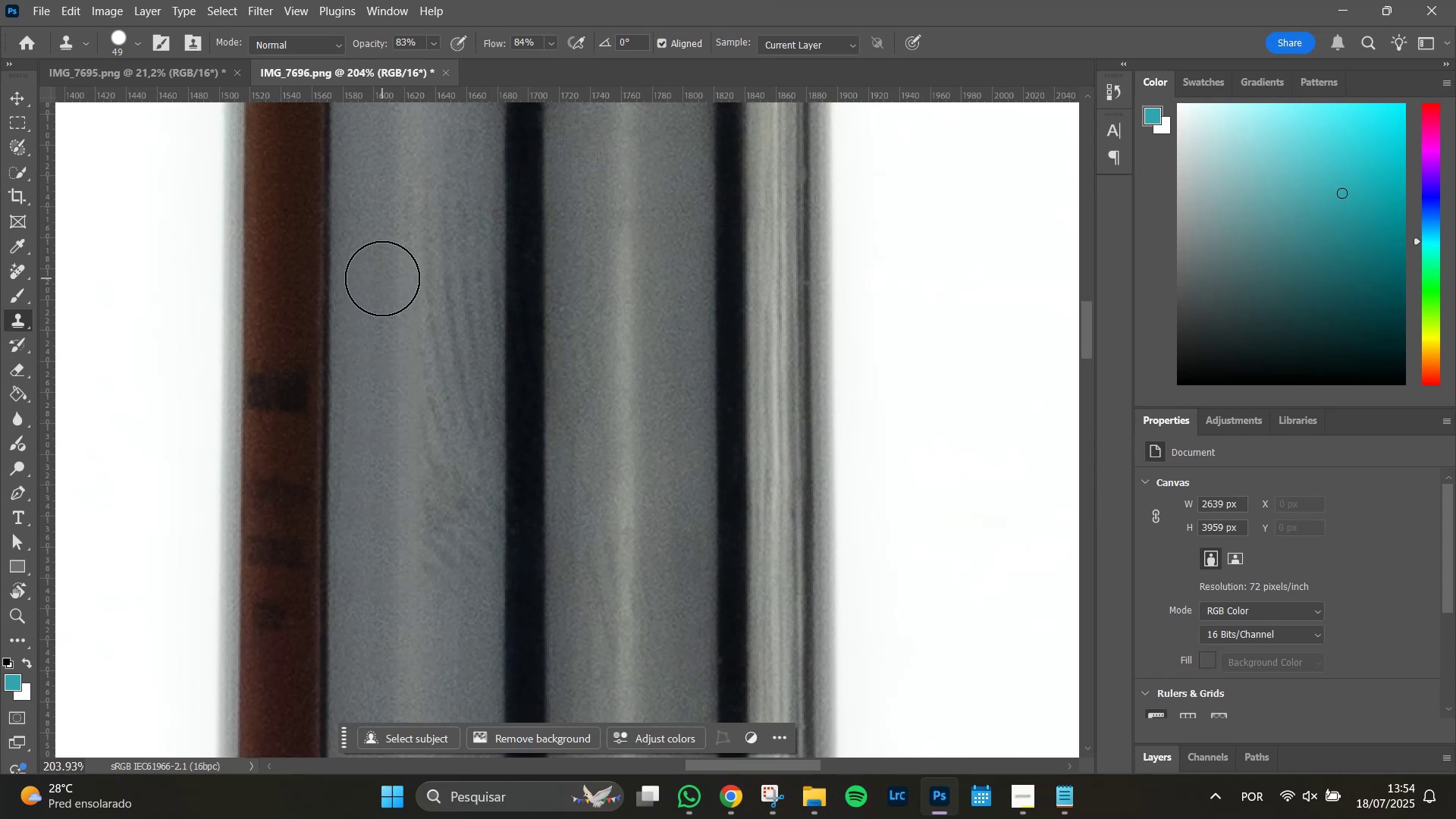 
triple_click([382, 278])
 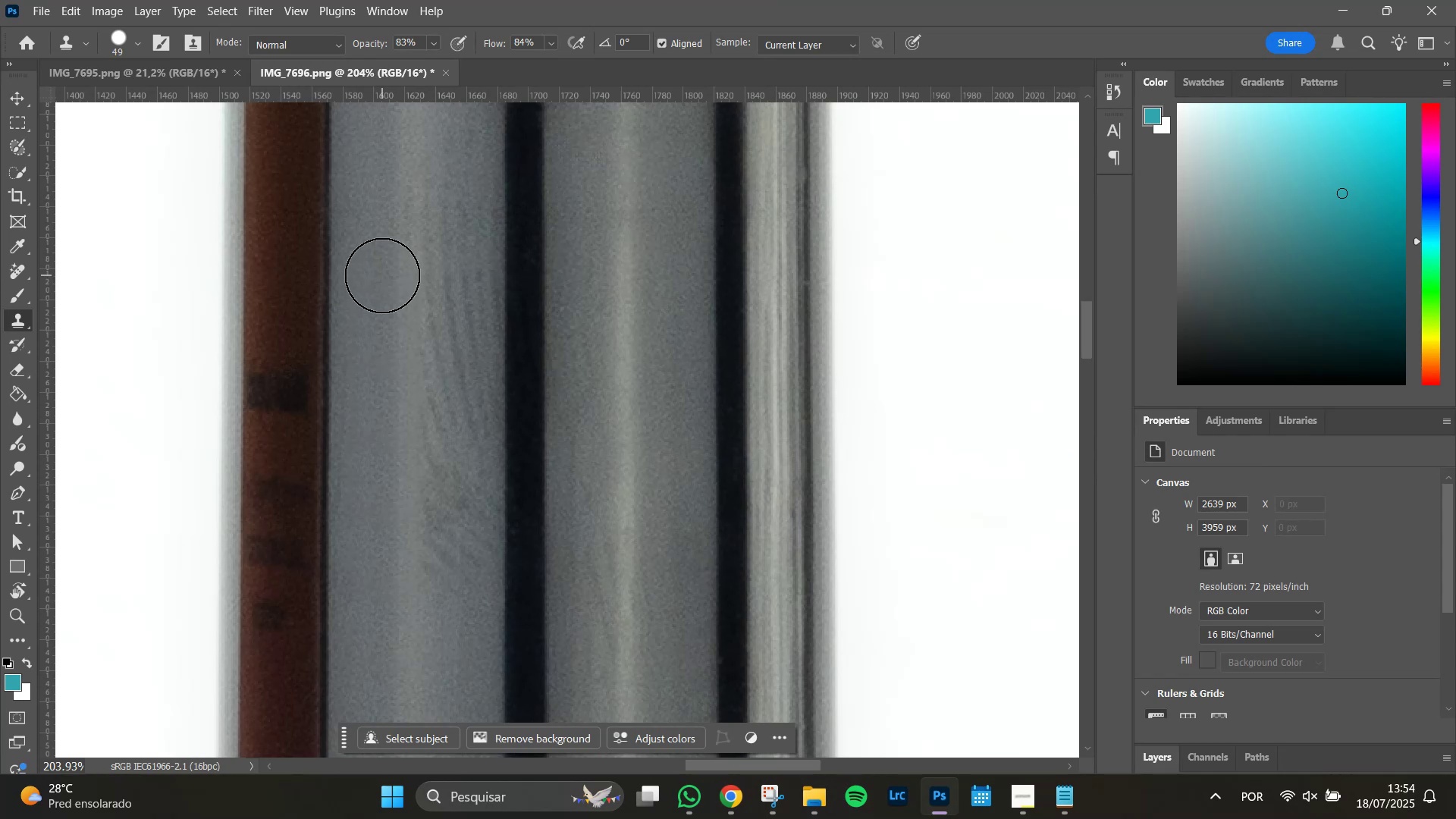 
triple_click([382, 275])
 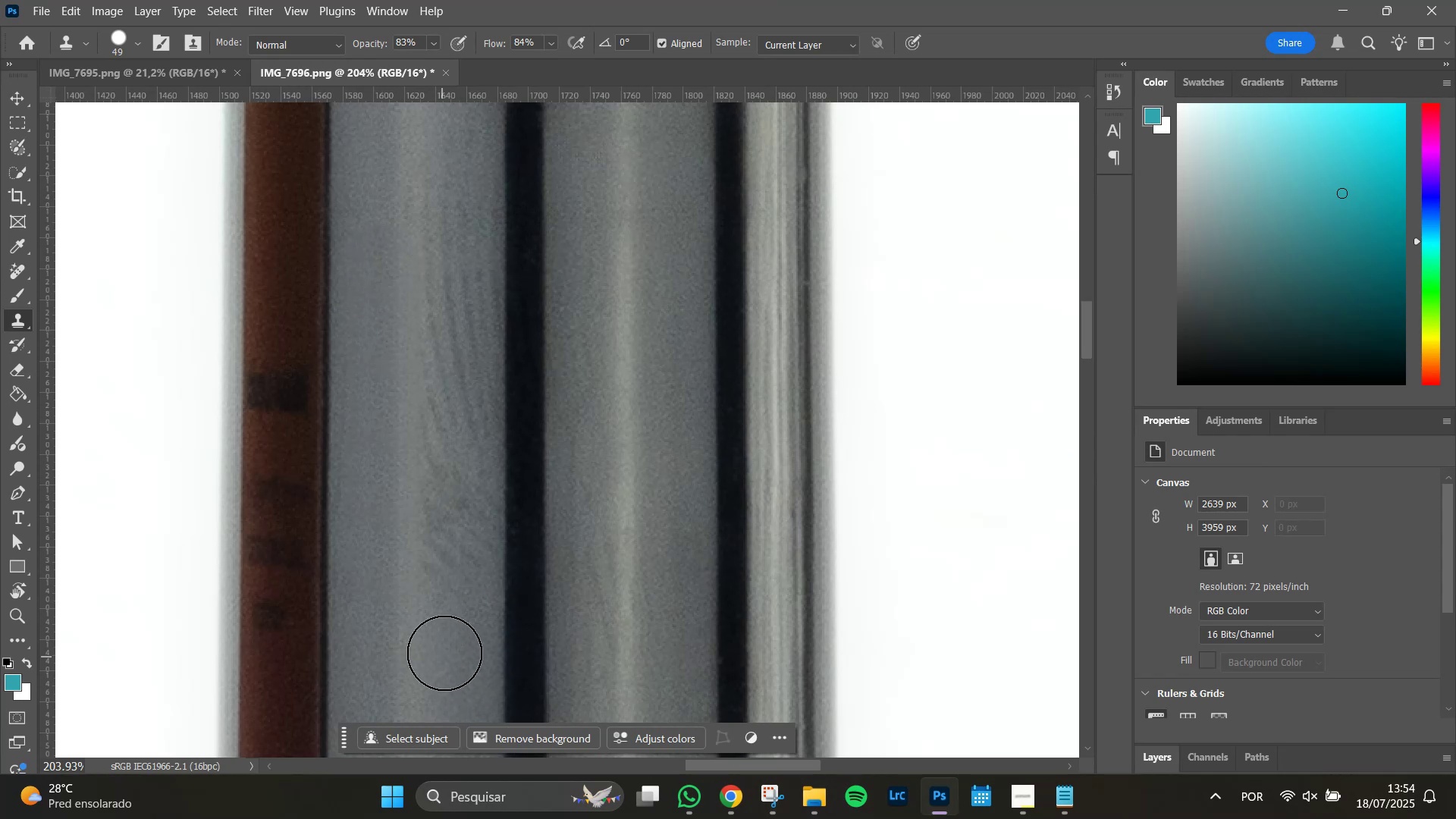 
hold_key(key=AltLeft, duration=0.97)
left_click([446, 625])
 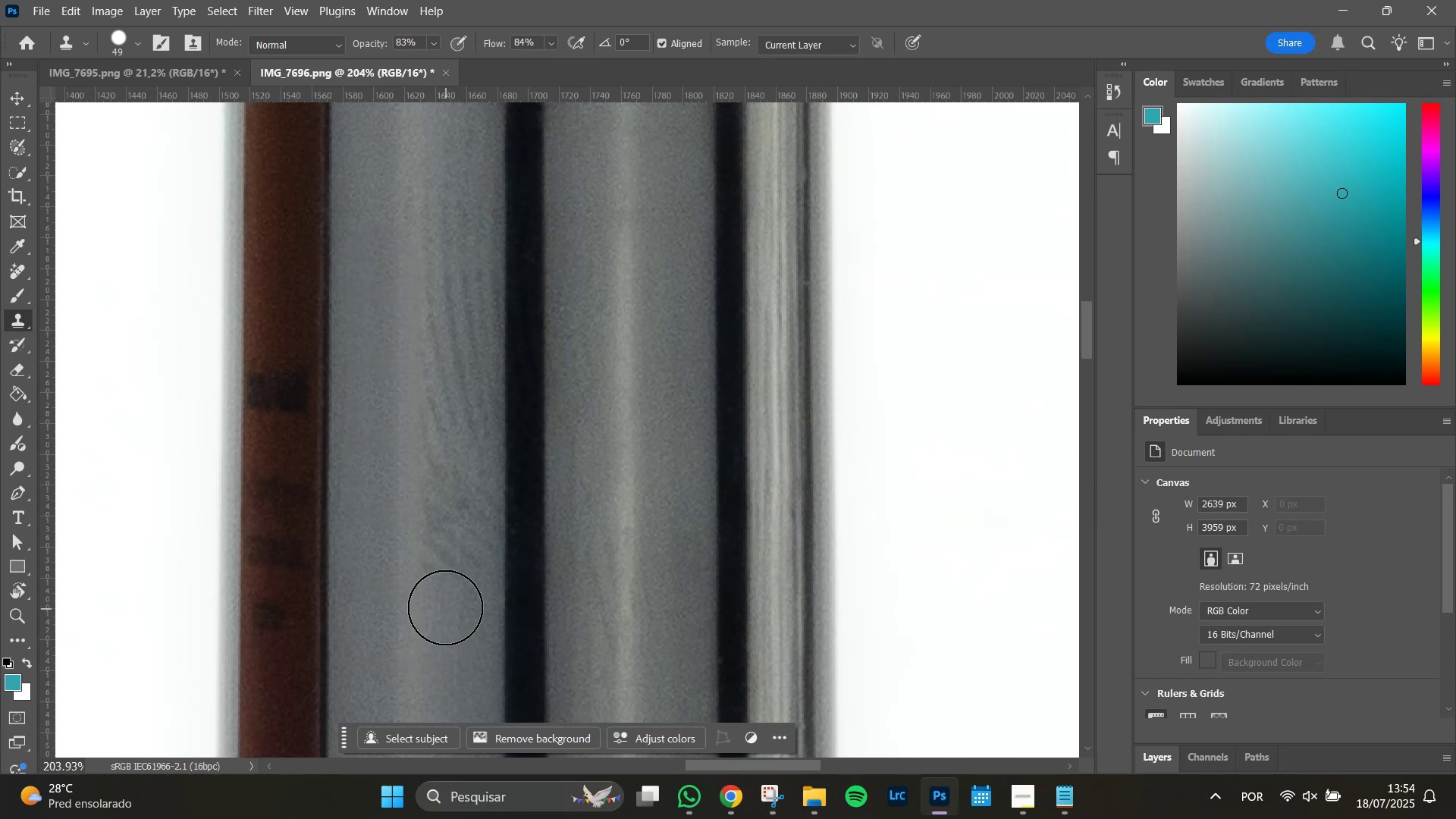 
left_click([445, 607])
 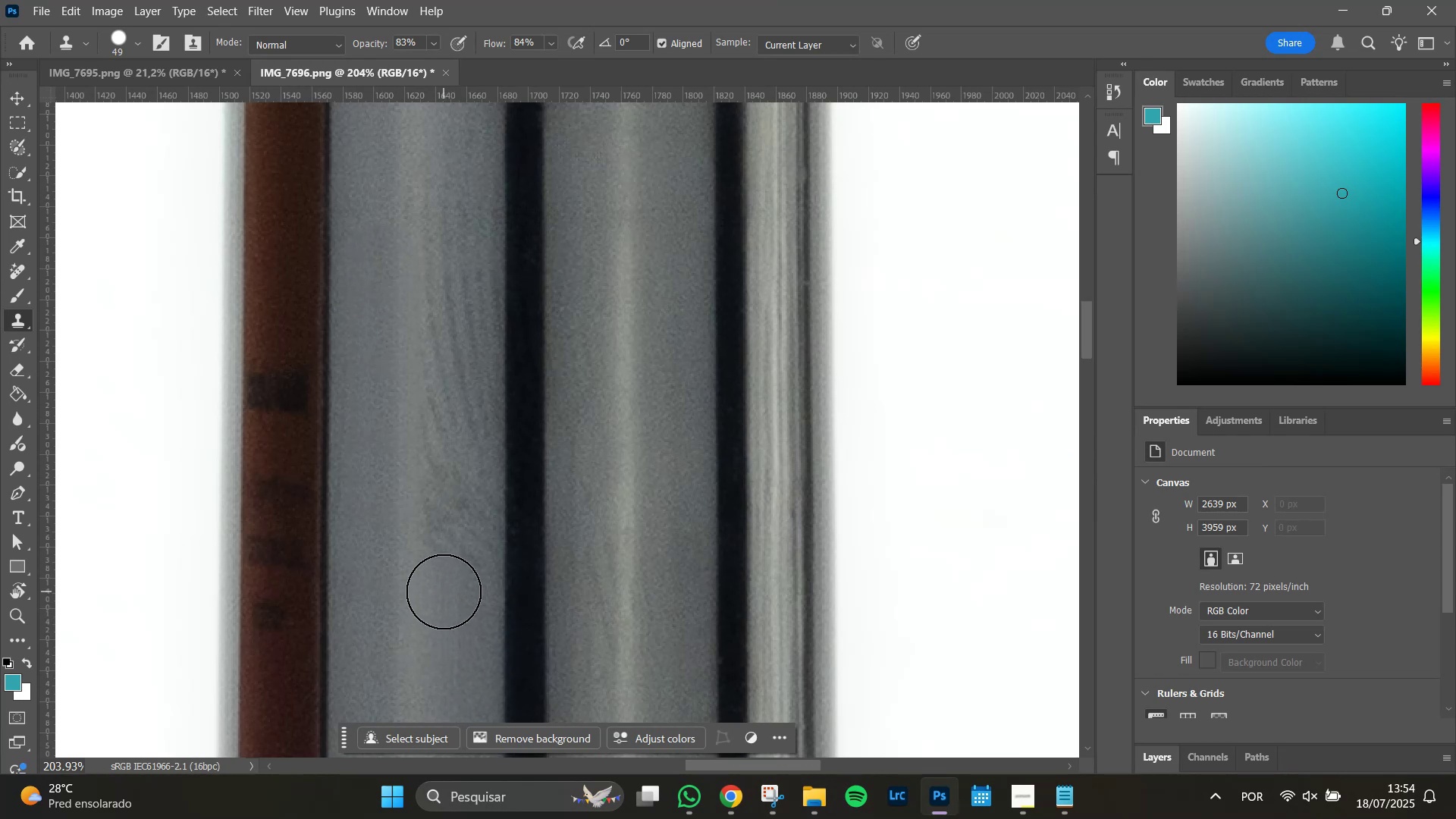 
left_click([444, 592])
 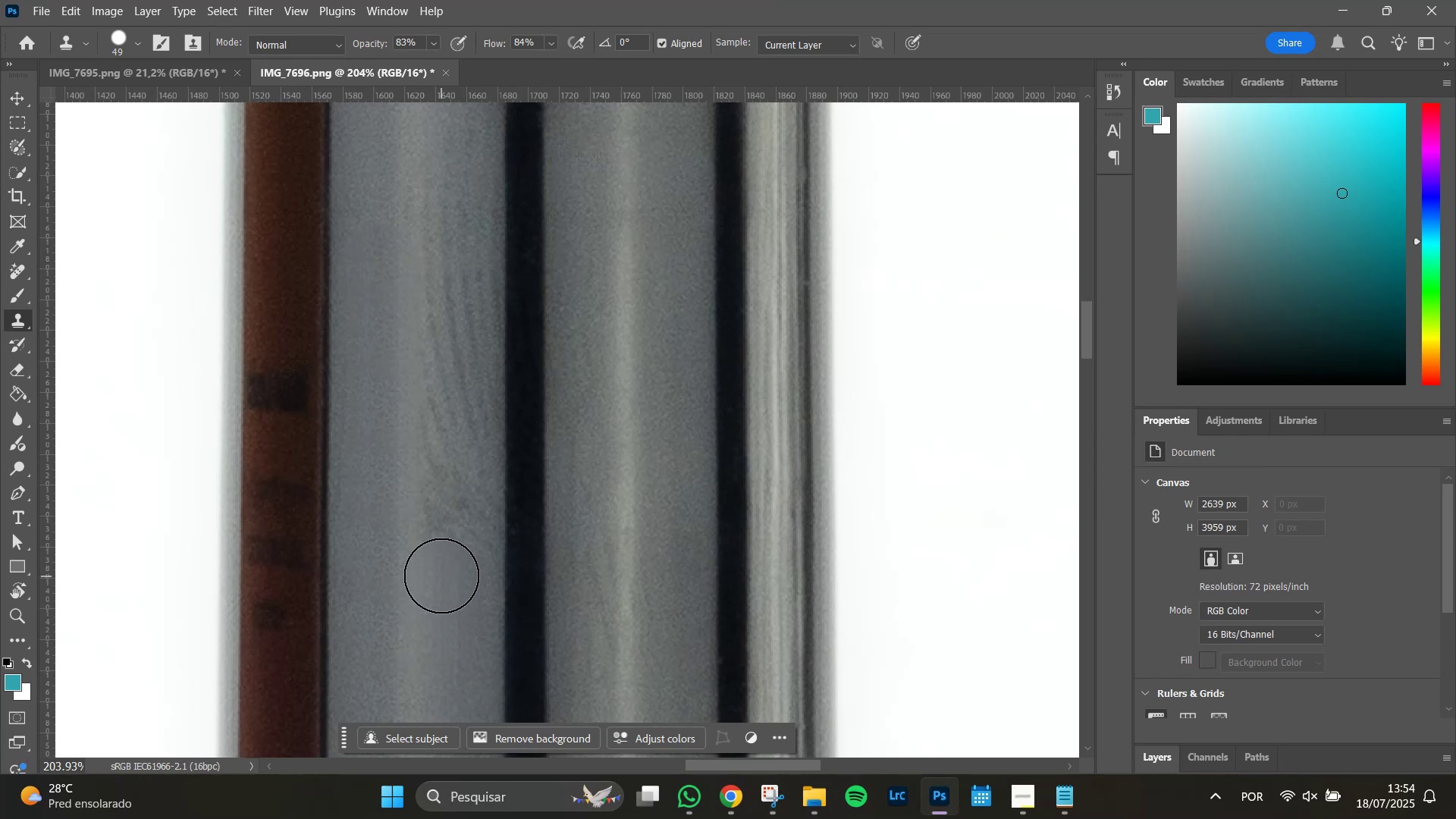 
left_click([441, 575])
 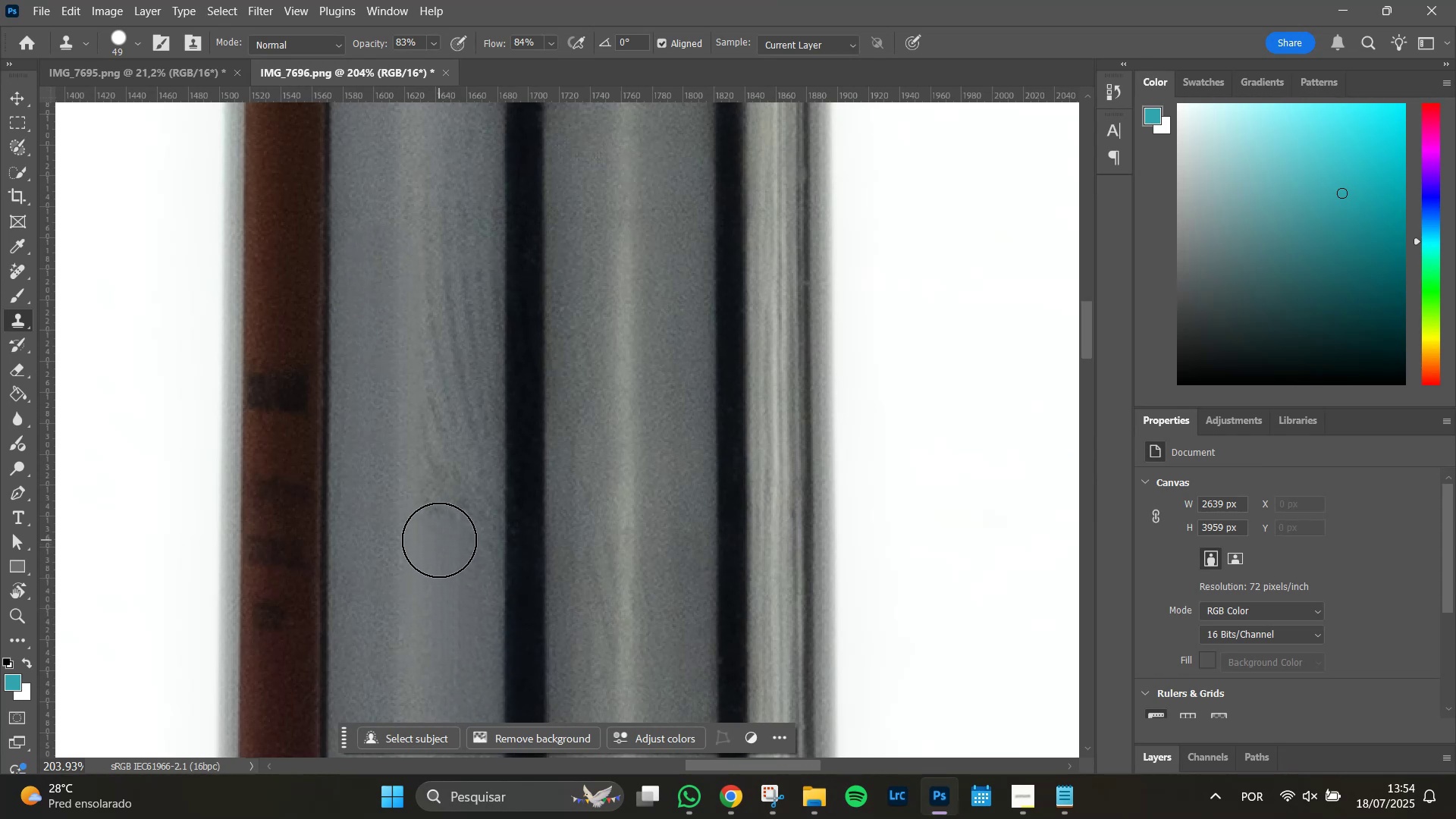 
left_click([440, 538])
 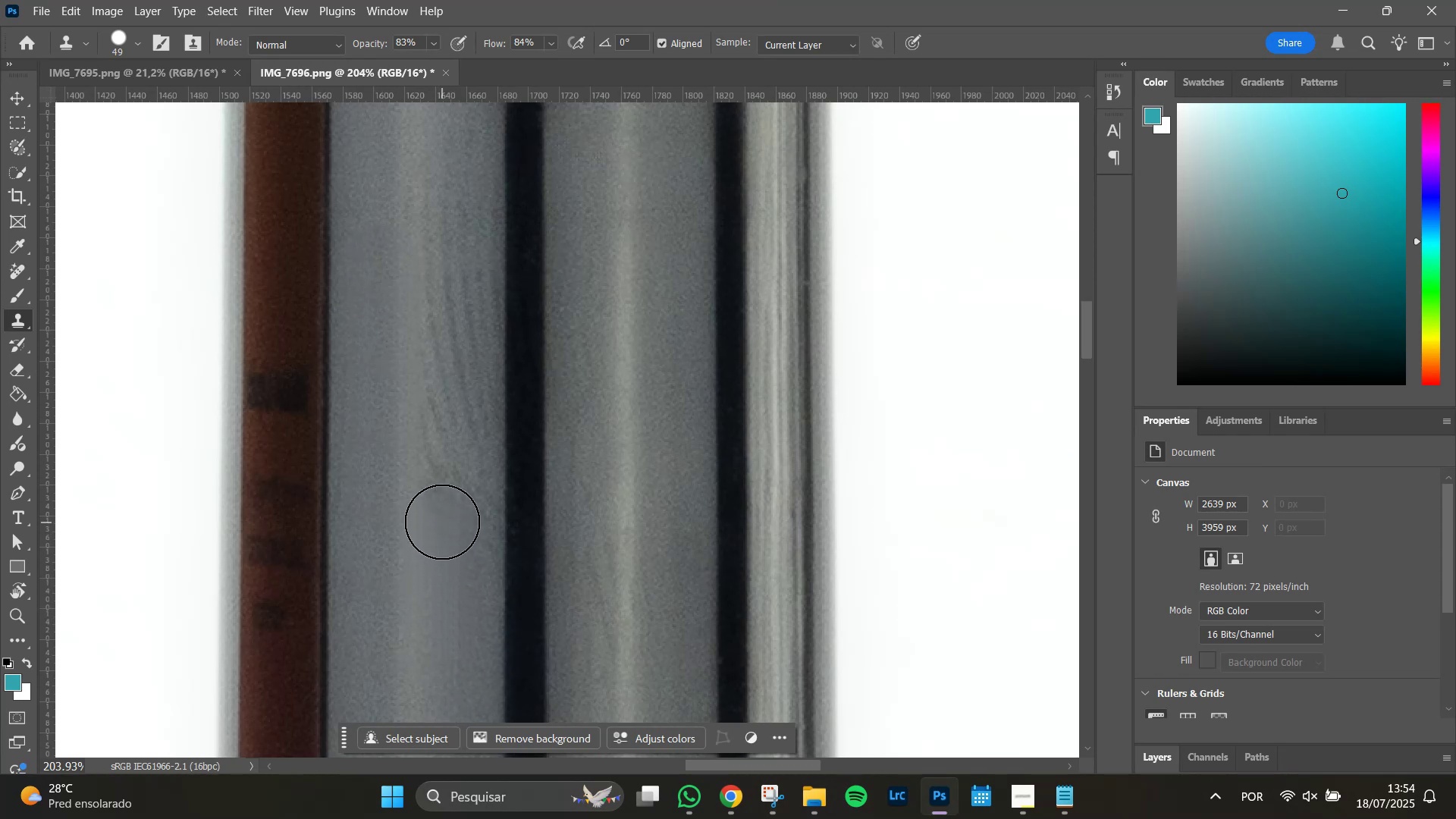 
left_click([442, 522])
 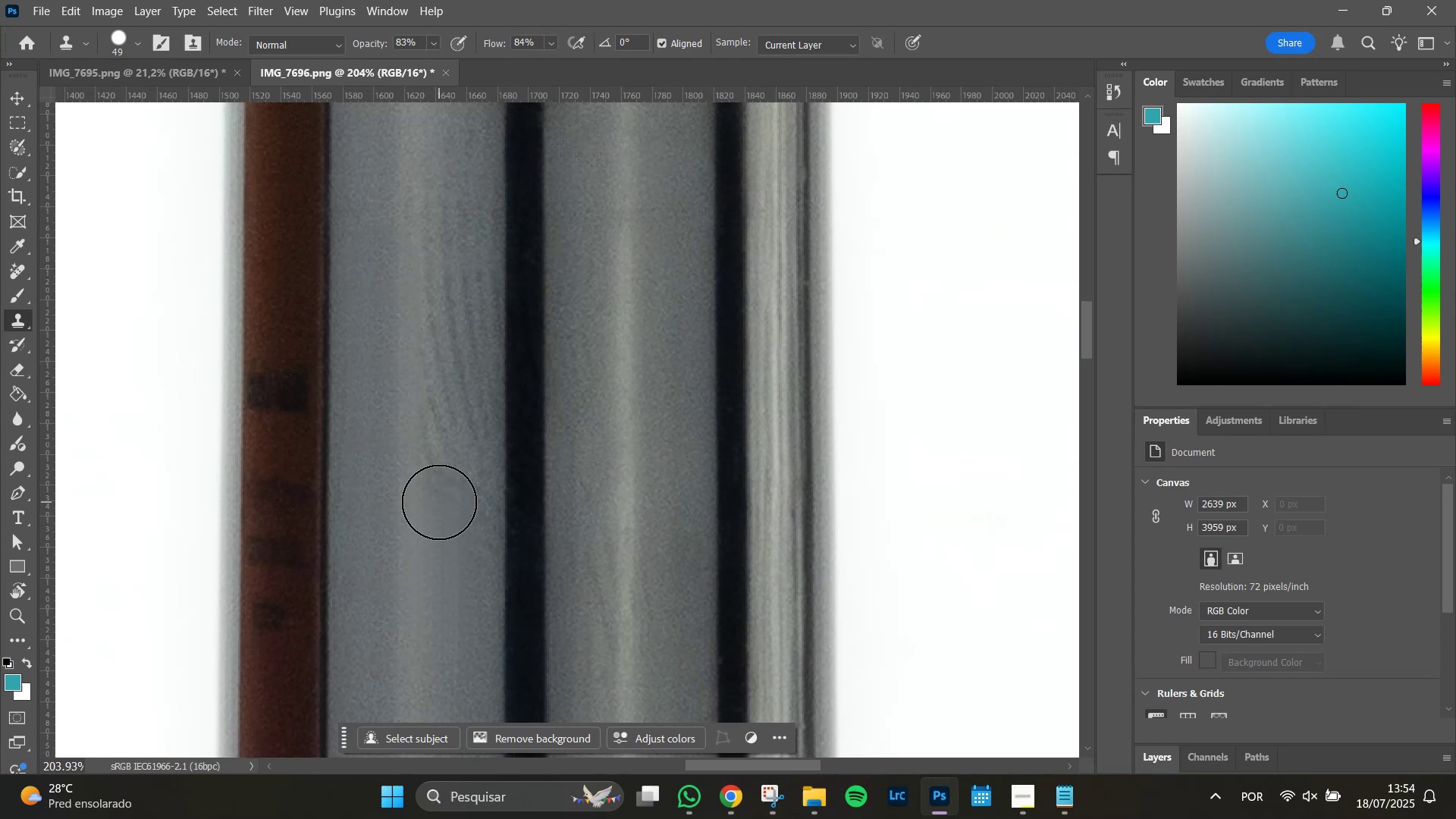 
double_click([439, 502])
 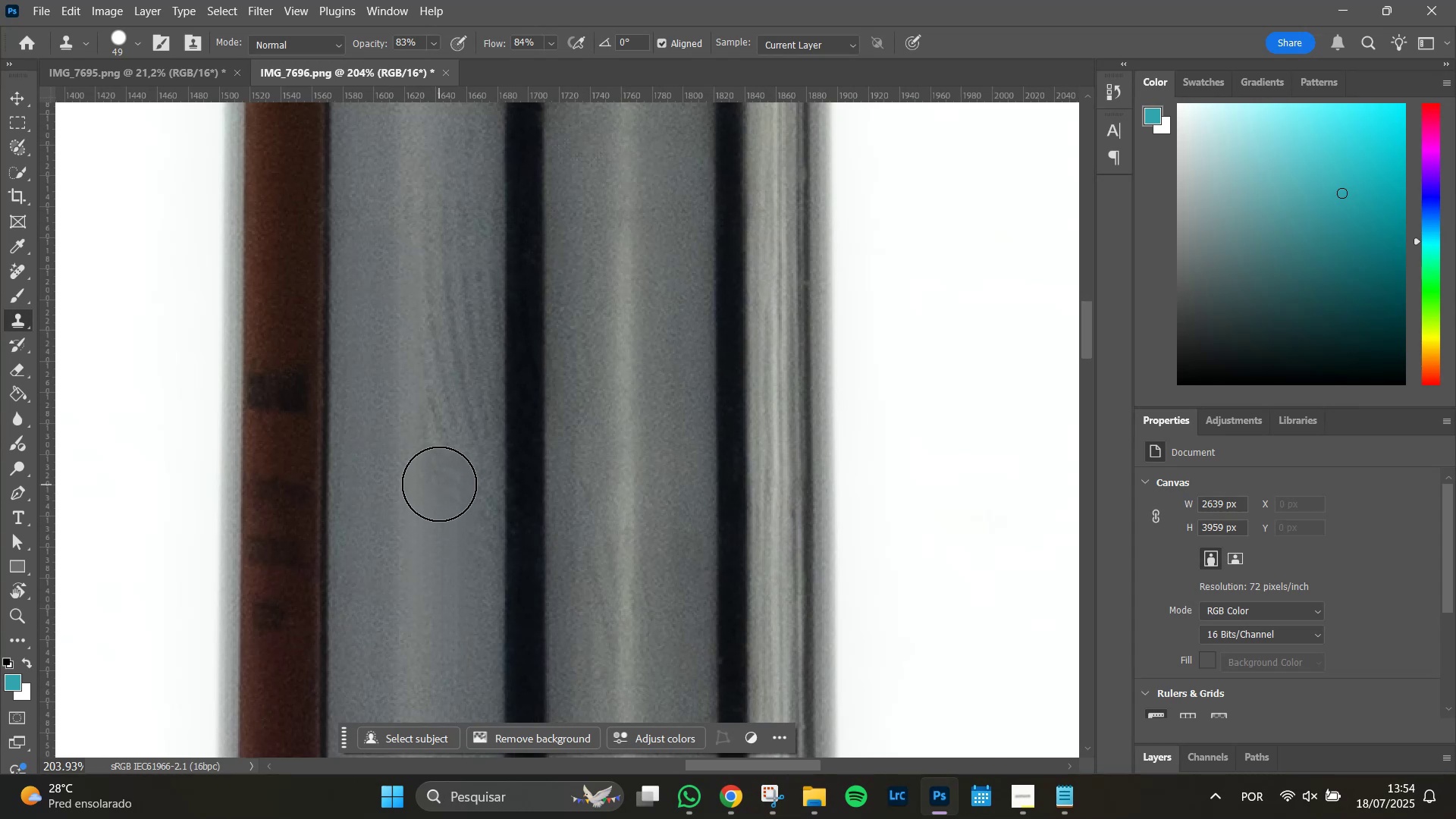 
triple_click([439, 484])
 